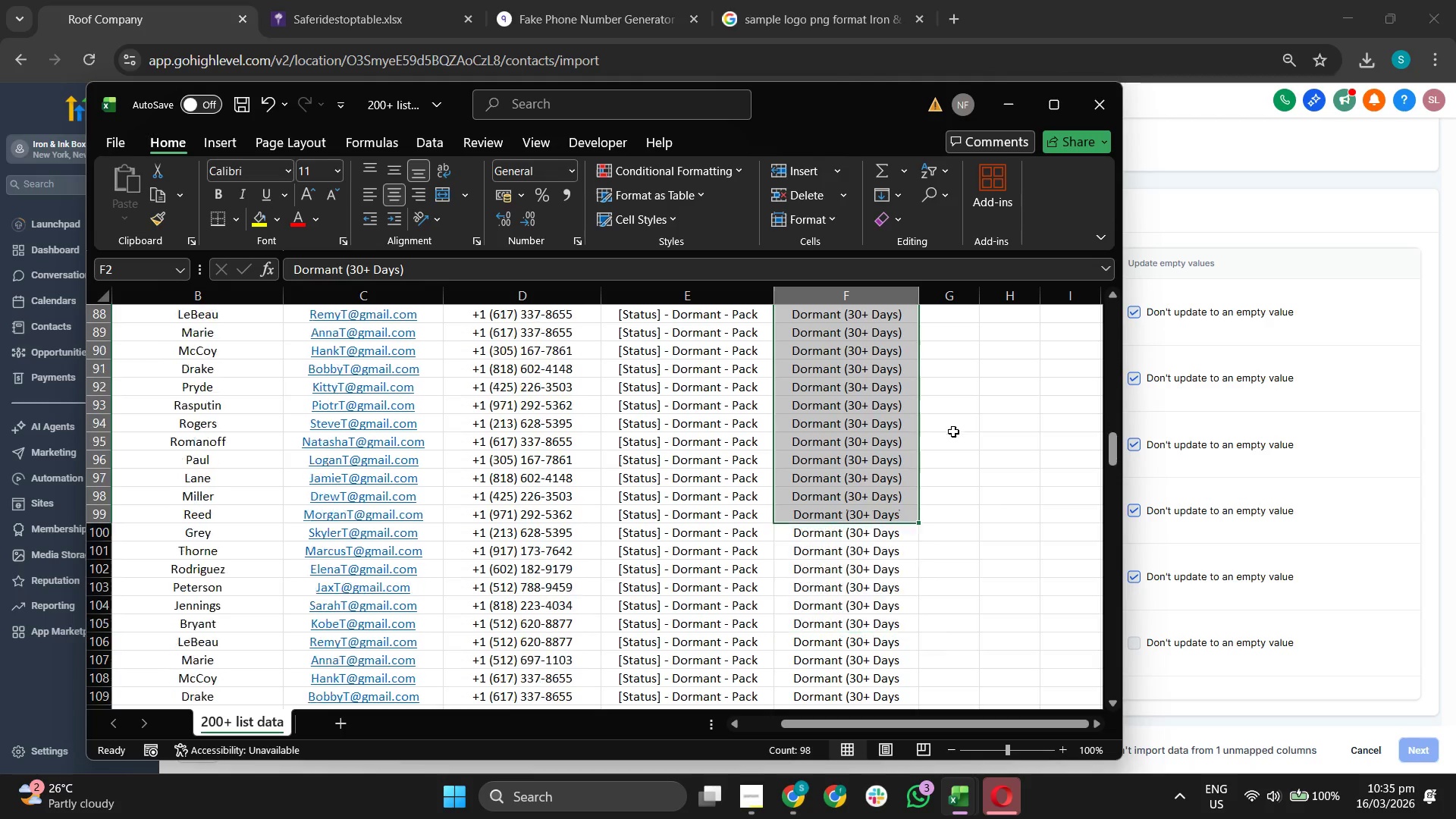 
scroll: coordinate [950, 447], scroll_direction: down, amount: 4.0
 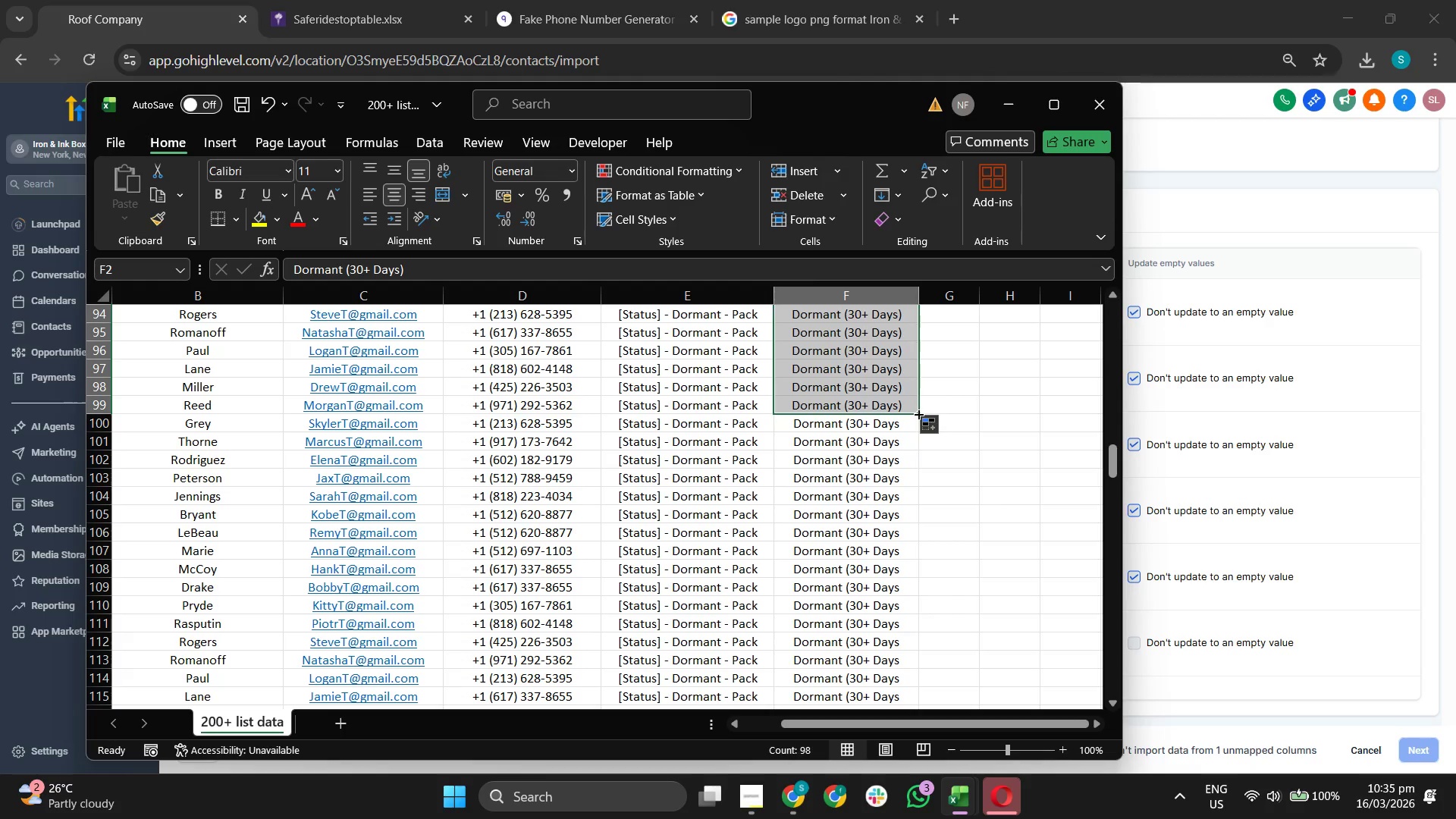 
left_click_drag(start_coordinate=[918, 413], to_coordinate=[882, 714])
 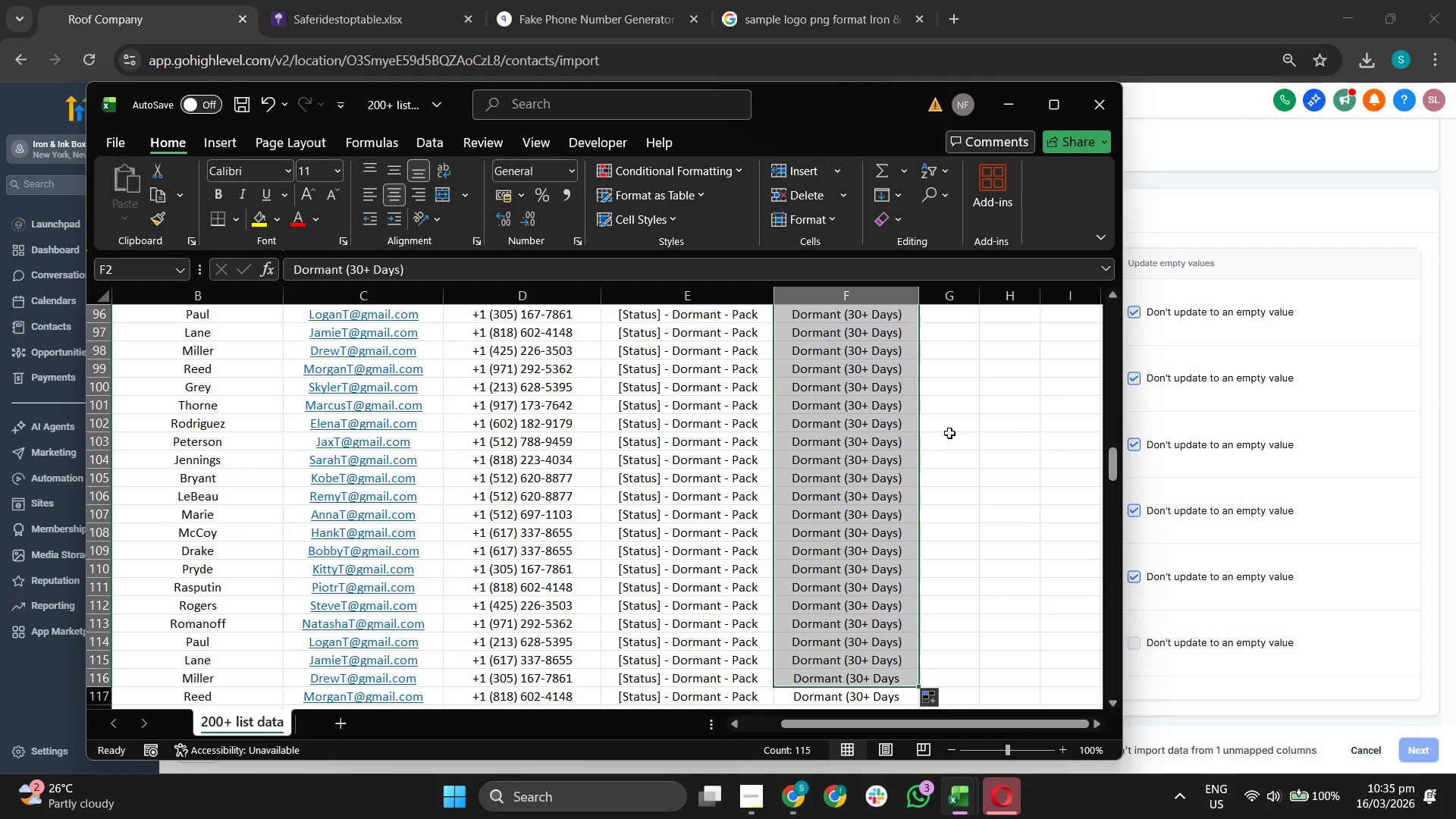 
scroll: coordinate [950, 432], scroll_direction: down, amount: 6.0
 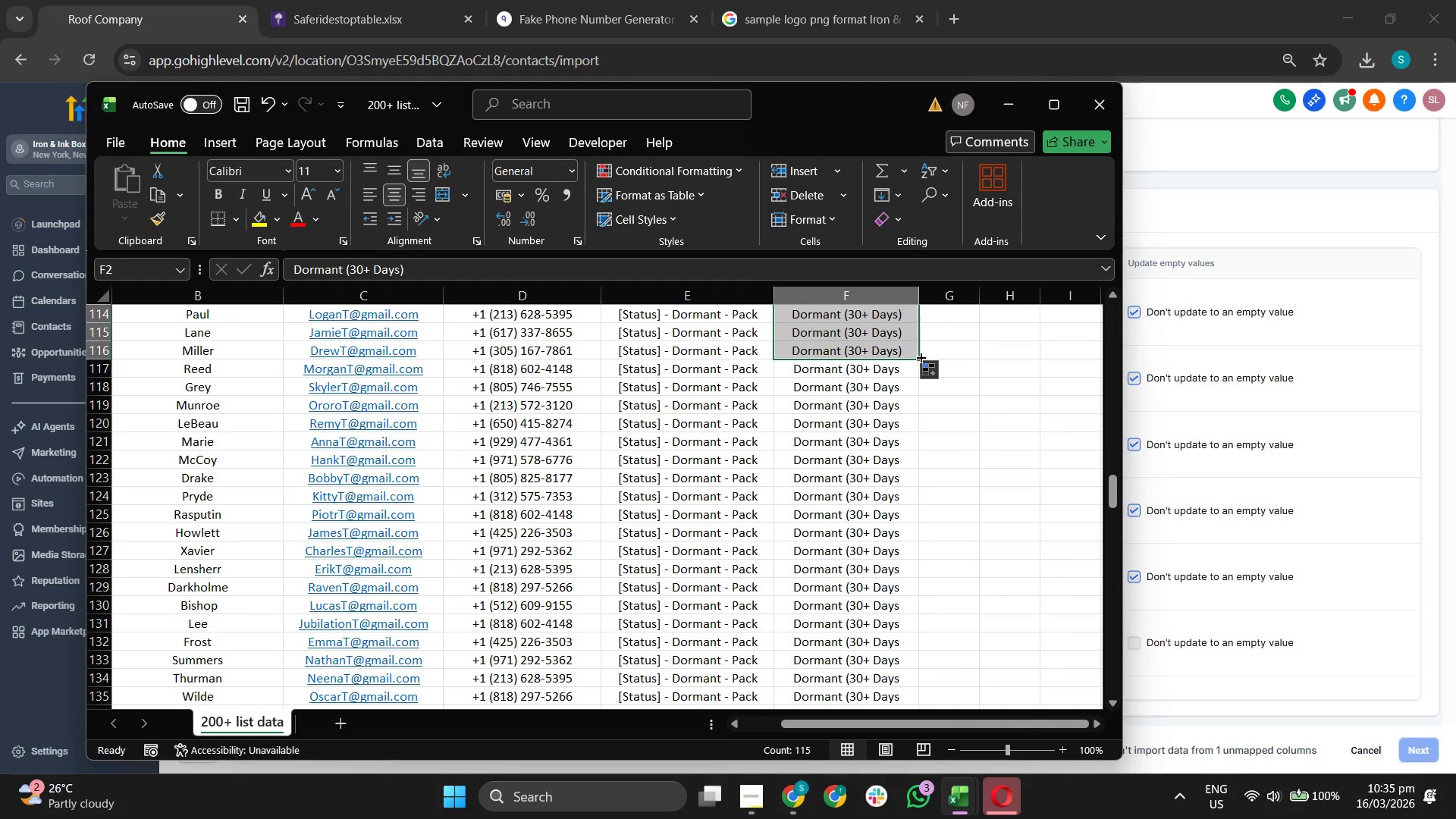 
left_click_drag(start_coordinate=[918, 356], to_coordinate=[889, 697])
 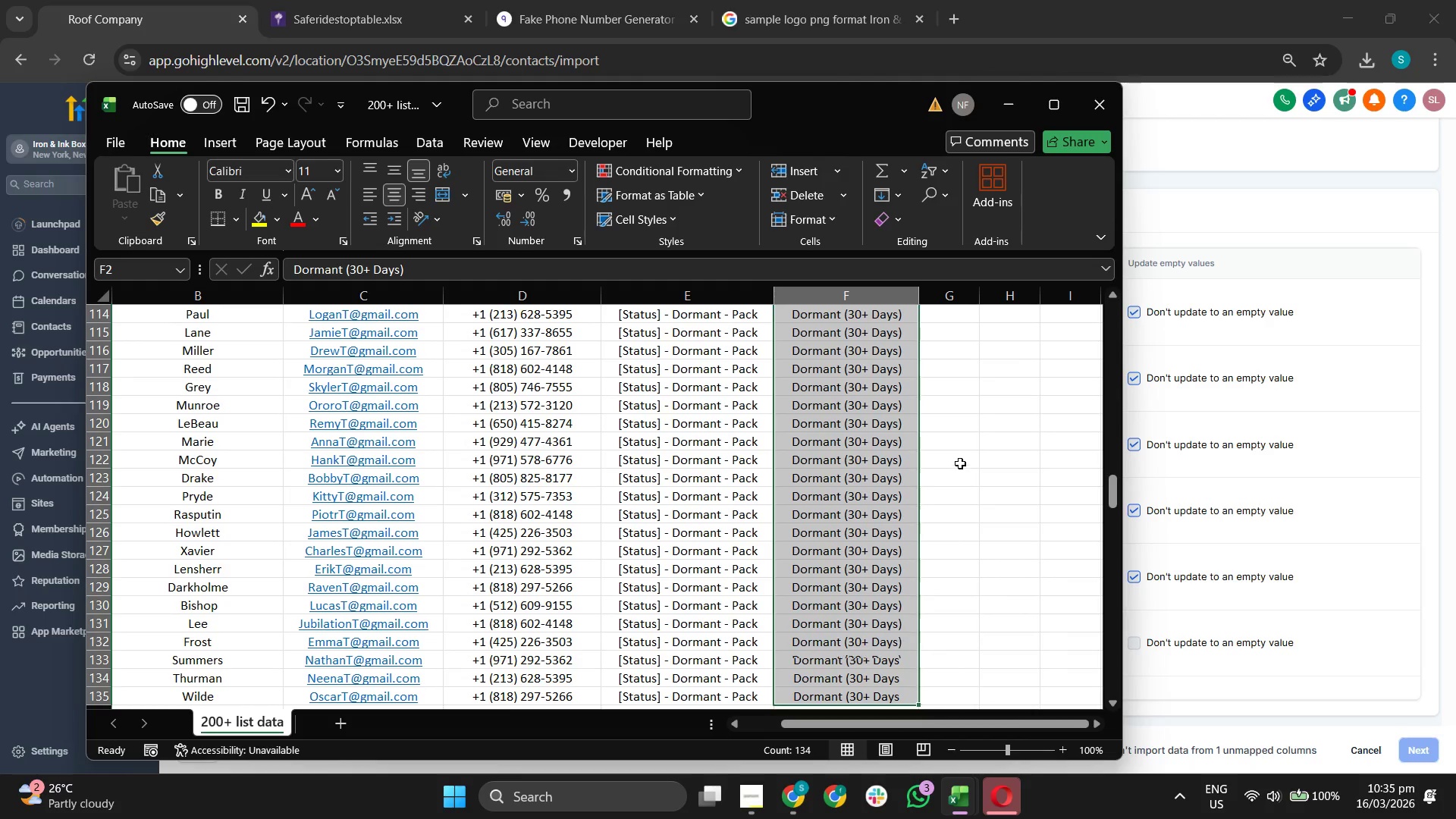 
scroll: coordinate [961, 460], scroll_direction: down, amount: 6.0
 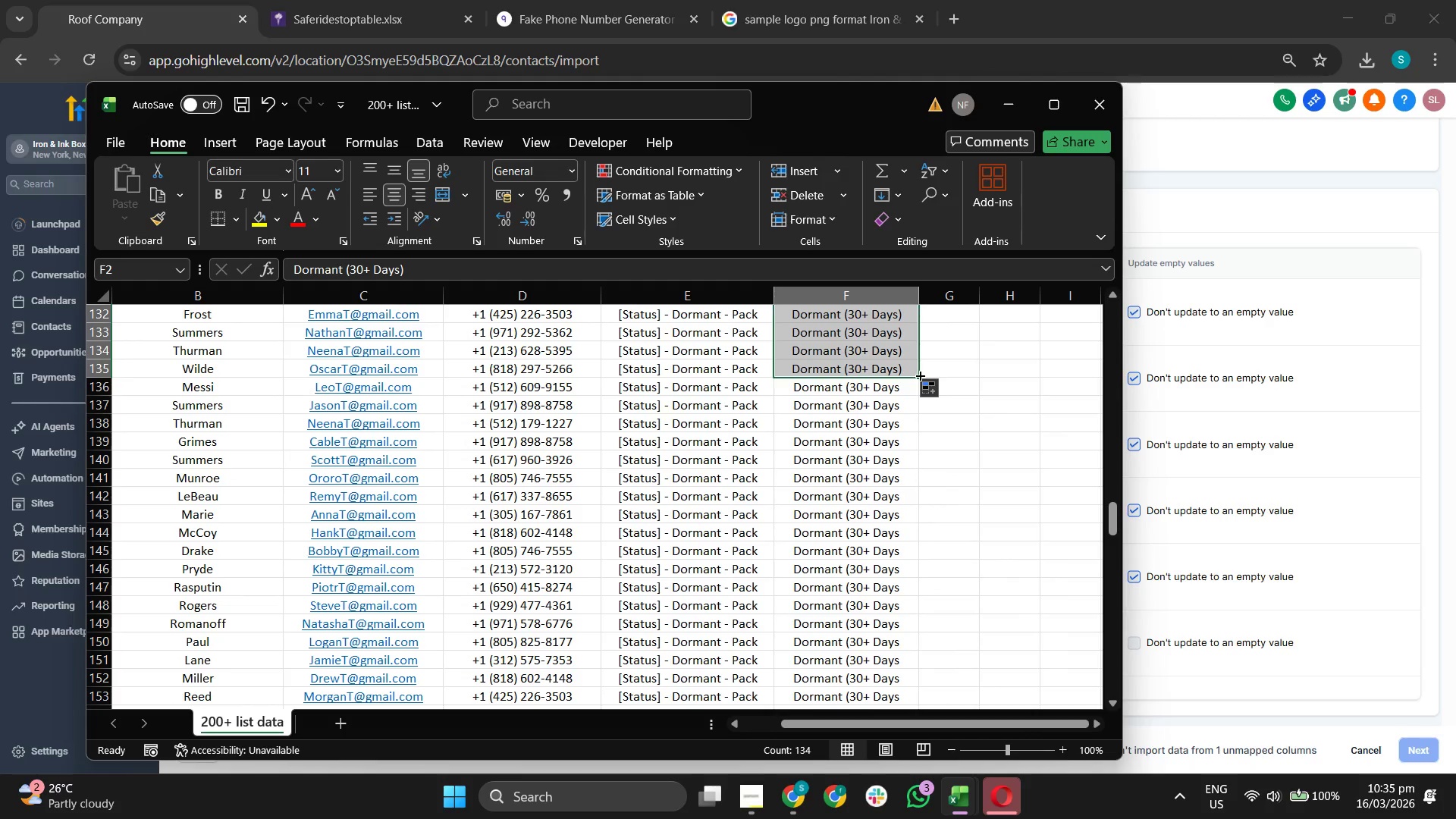 
left_click_drag(start_coordinate=[918, 375], to_coordinate=[885, 701])
 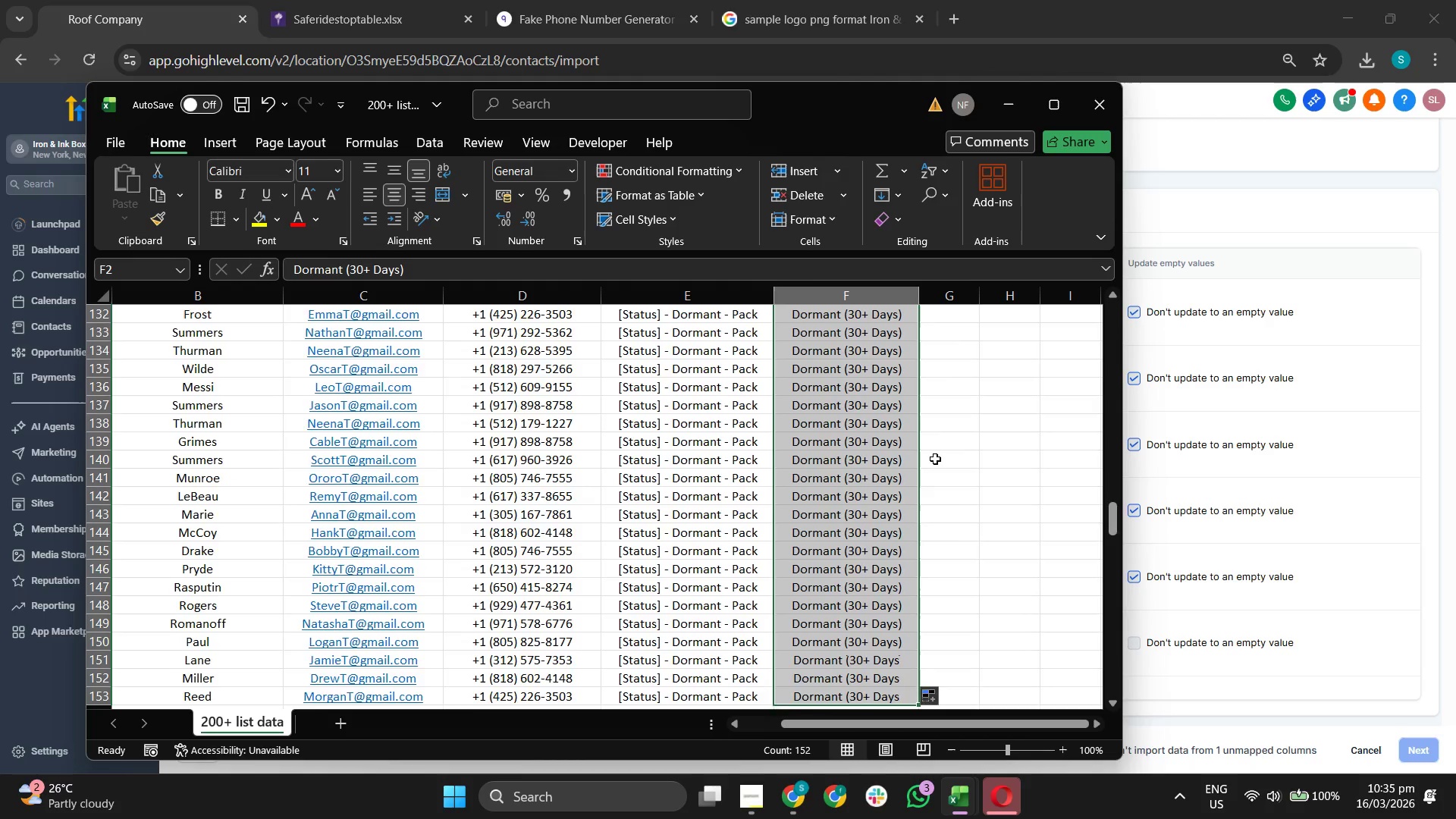 
scroll: coordinate [935, 459], scroll_direction: down, amount: 6.0
 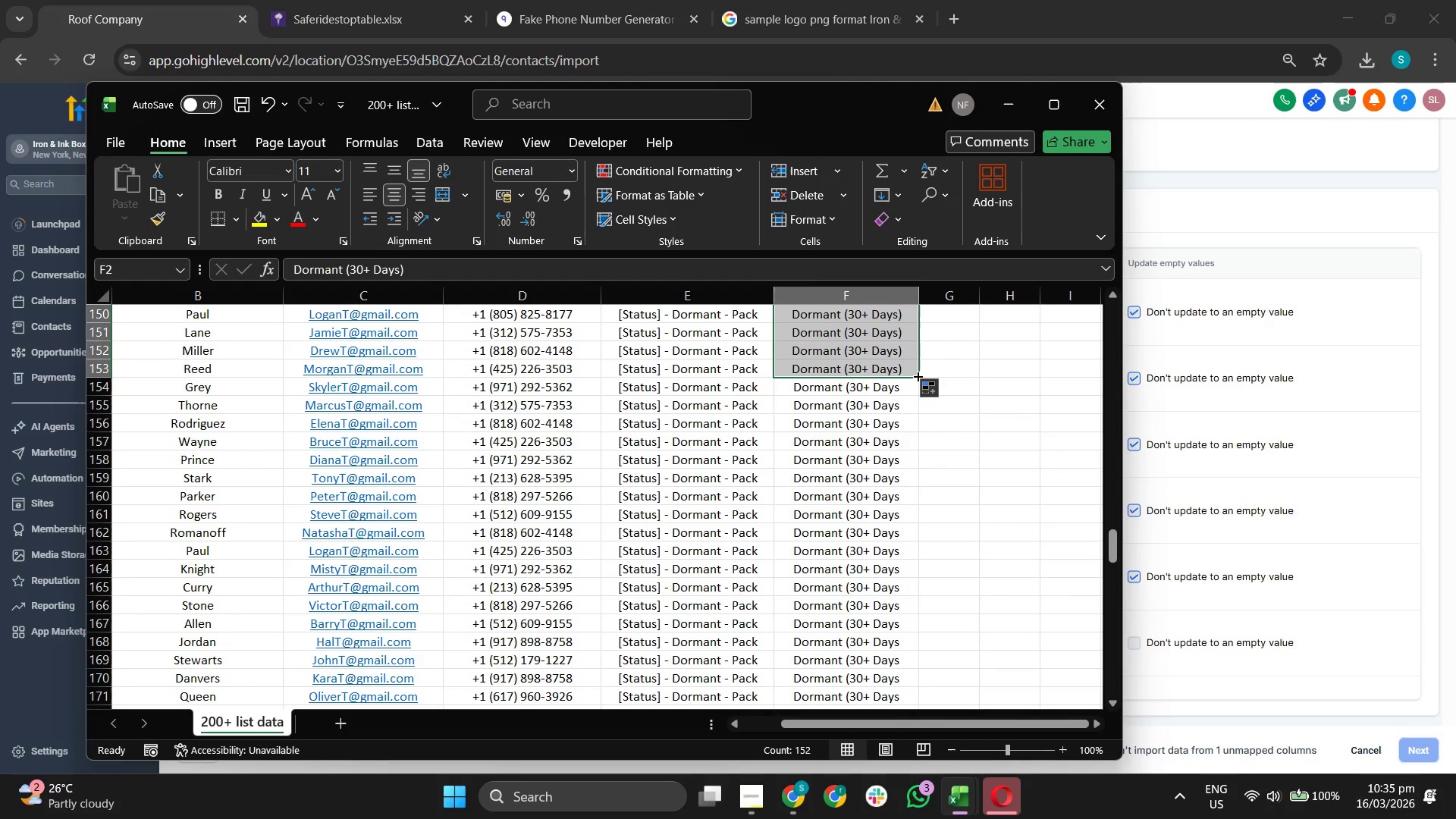 
left_click_drag(start_coordinate=[917, 375], to_coordinate=[860, 701])
 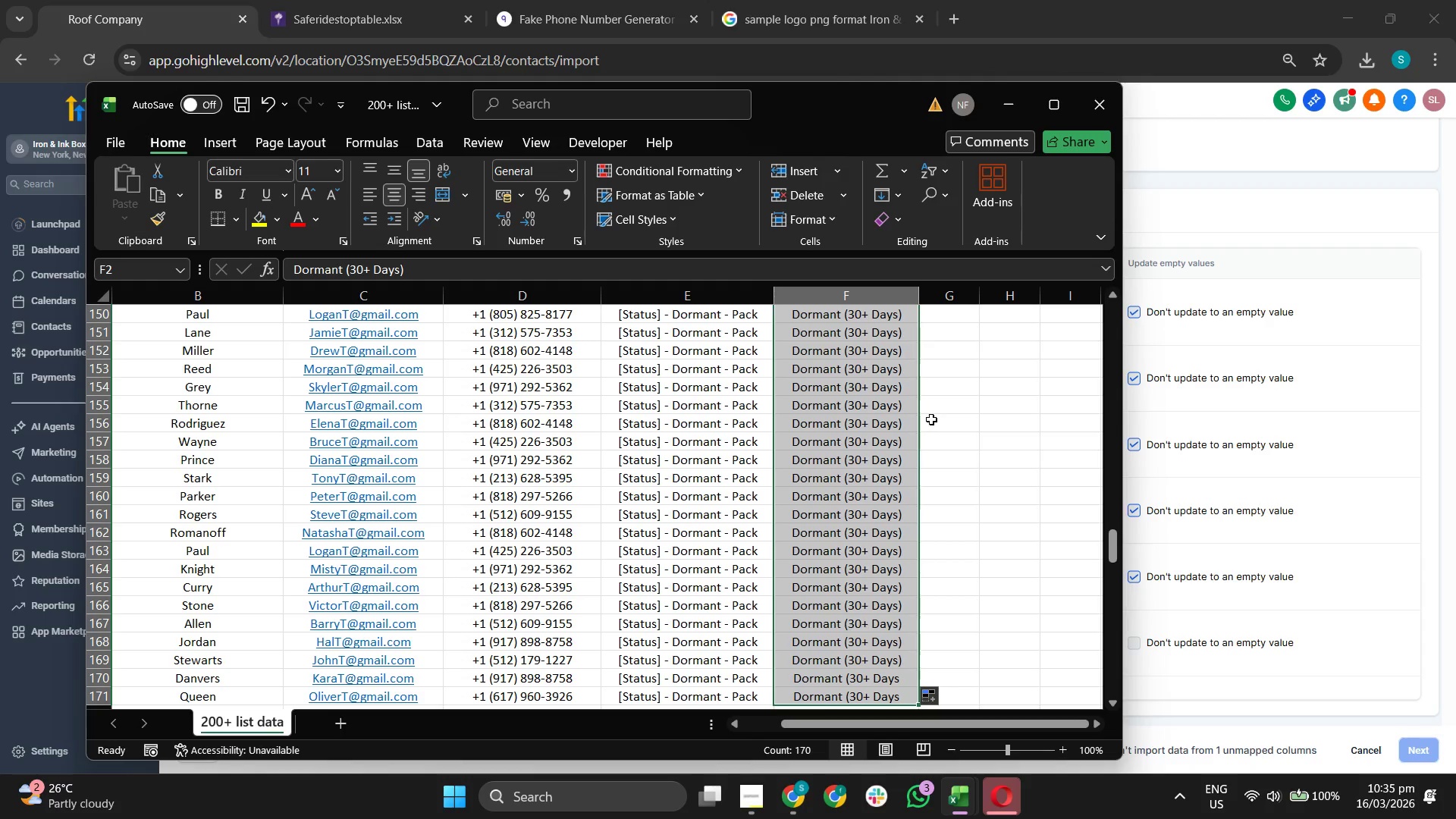 
scroll: coordinate [962, 514], scroll_direction: down, amount: 4.0
 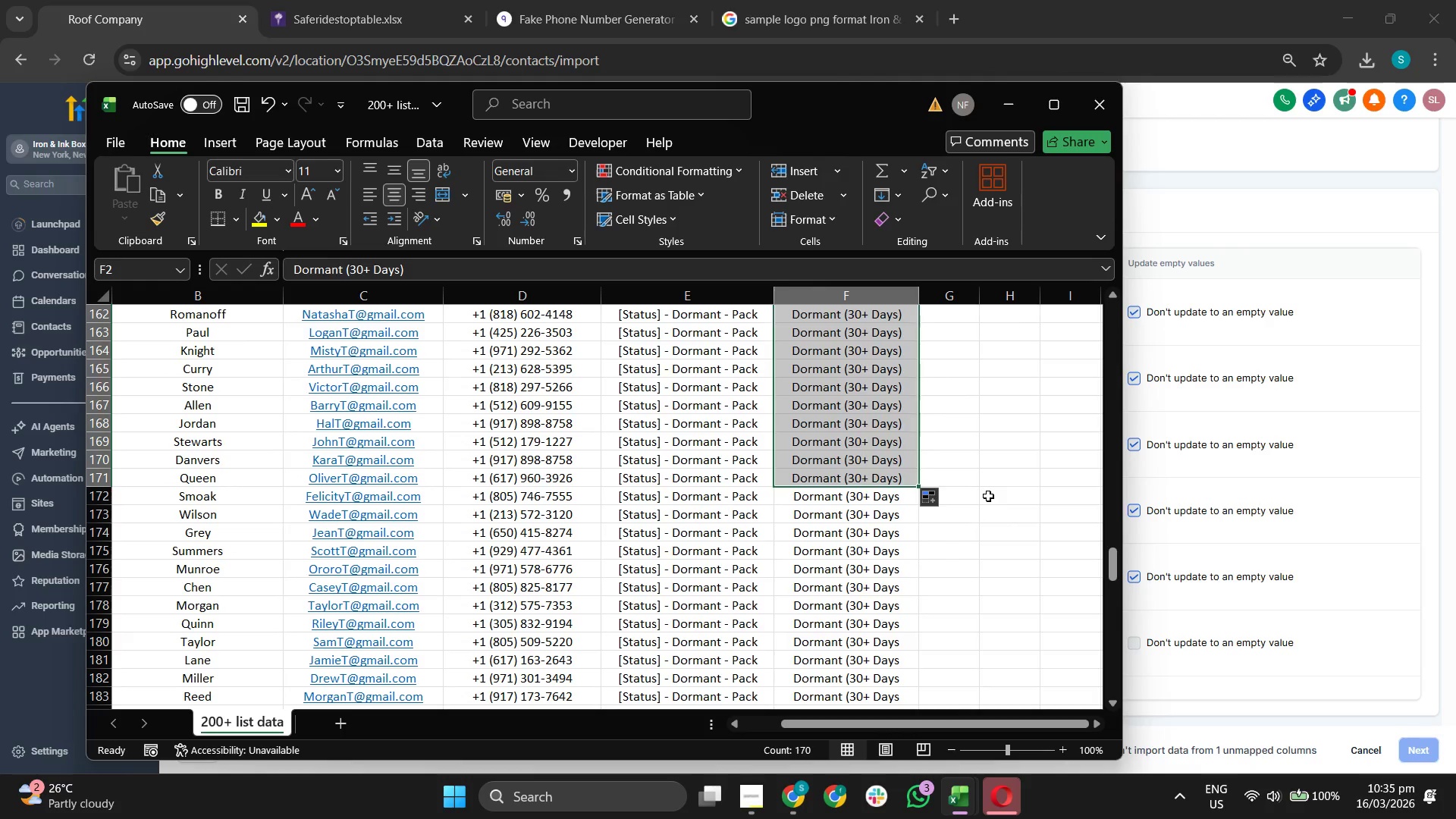 
left_click([988, 496])
 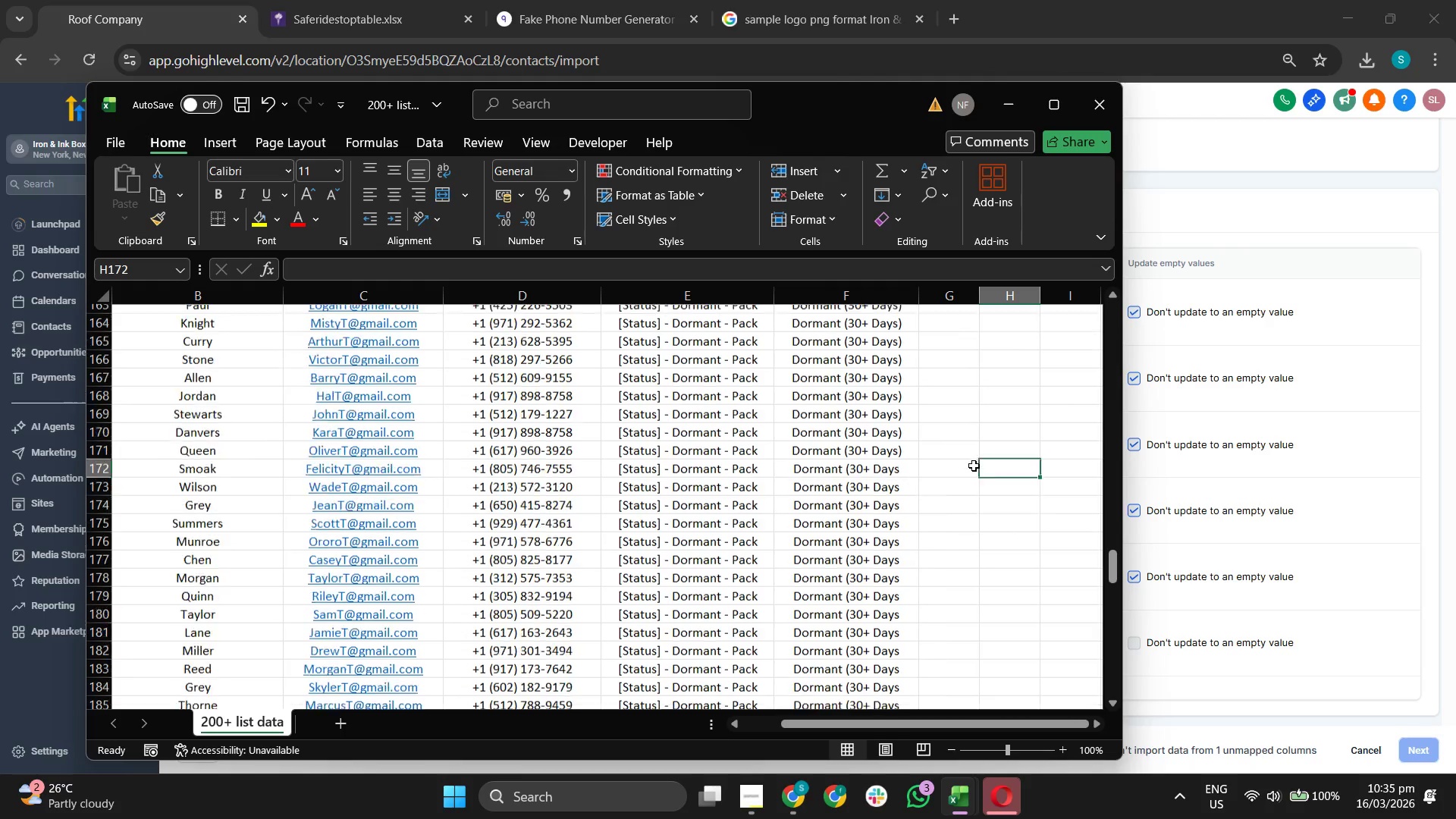 
scroll: coordinate [974, 466], scroll_direction: down, amount: 1.0
 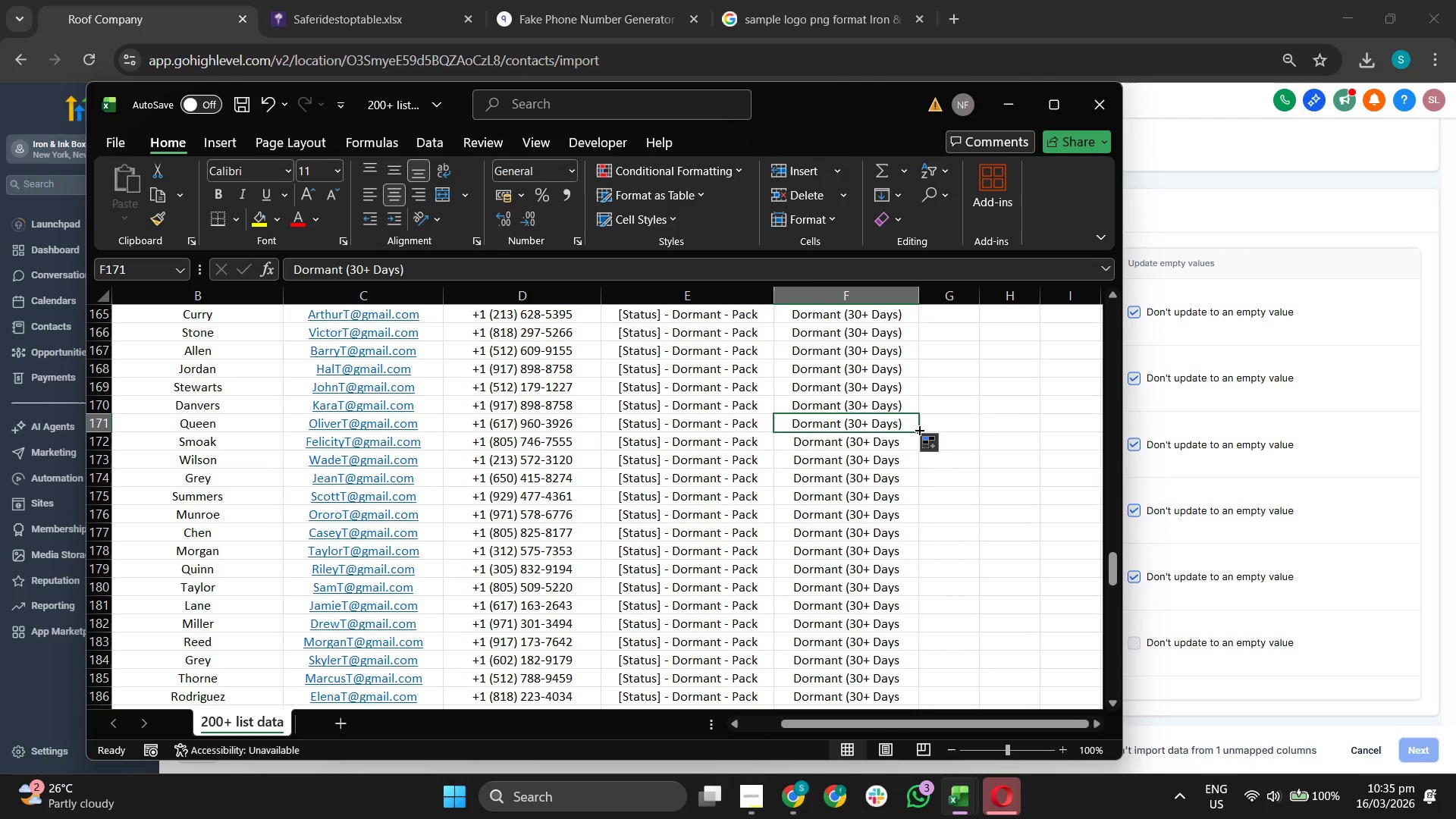 
left_click_drag(start_coordinate=[918, 429], to_coordinate=[908, 697])
 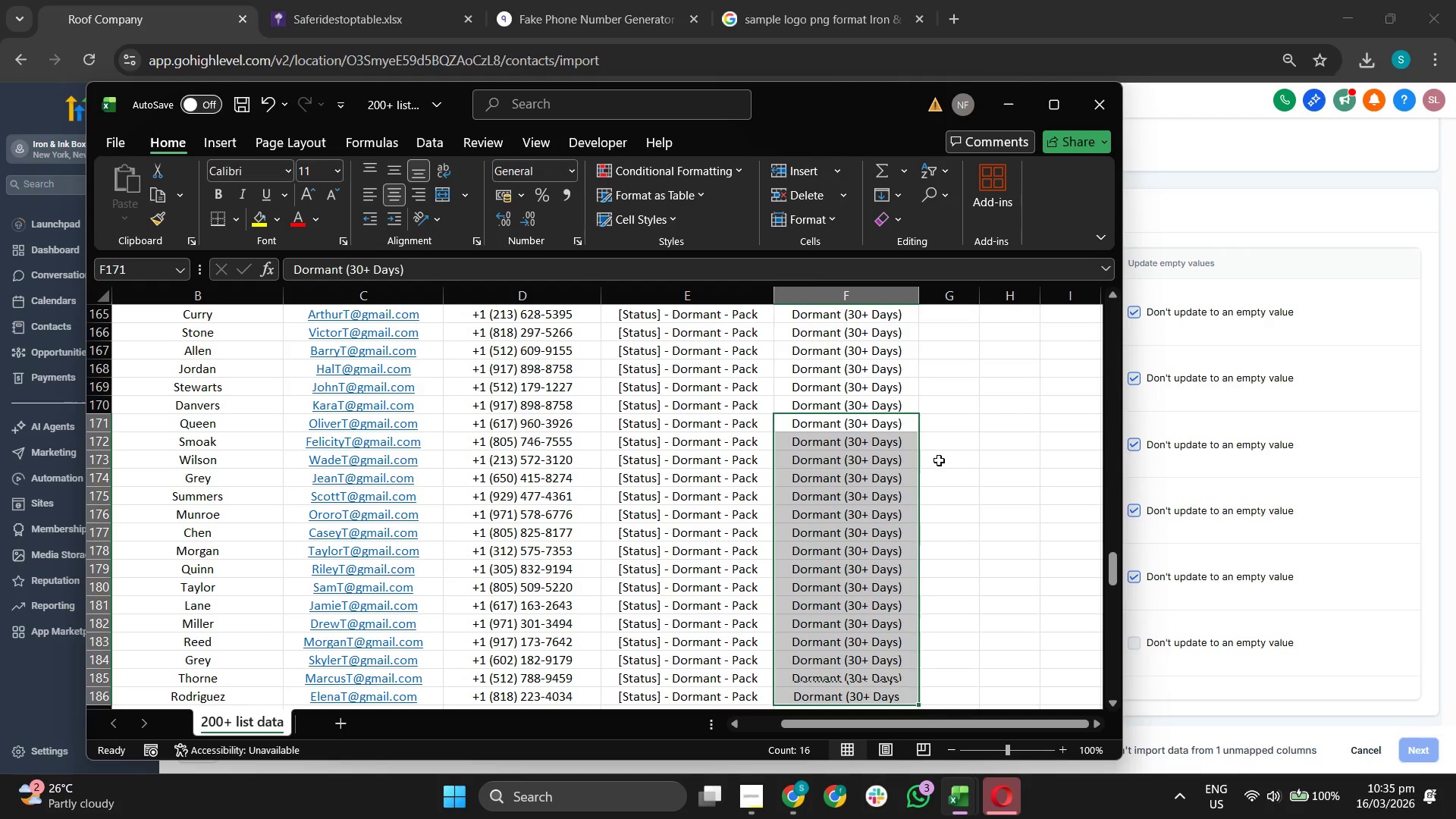 
scroll: coordinate [942, 459], scroll_direction: down, amount: 6.0
 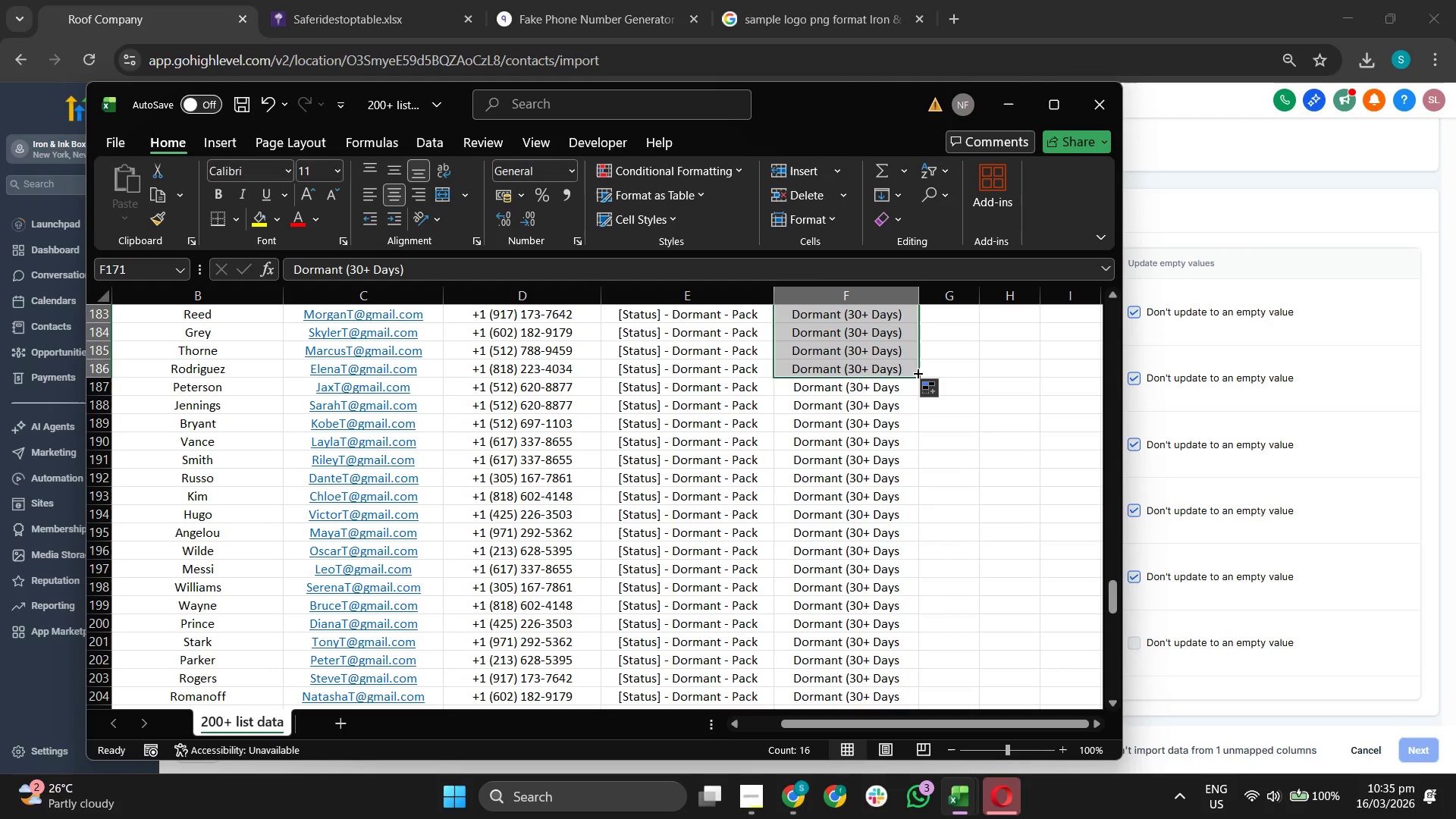 
left_click_drag(start_coordinate=[917, 373], to_coordinate=[904, 700])
 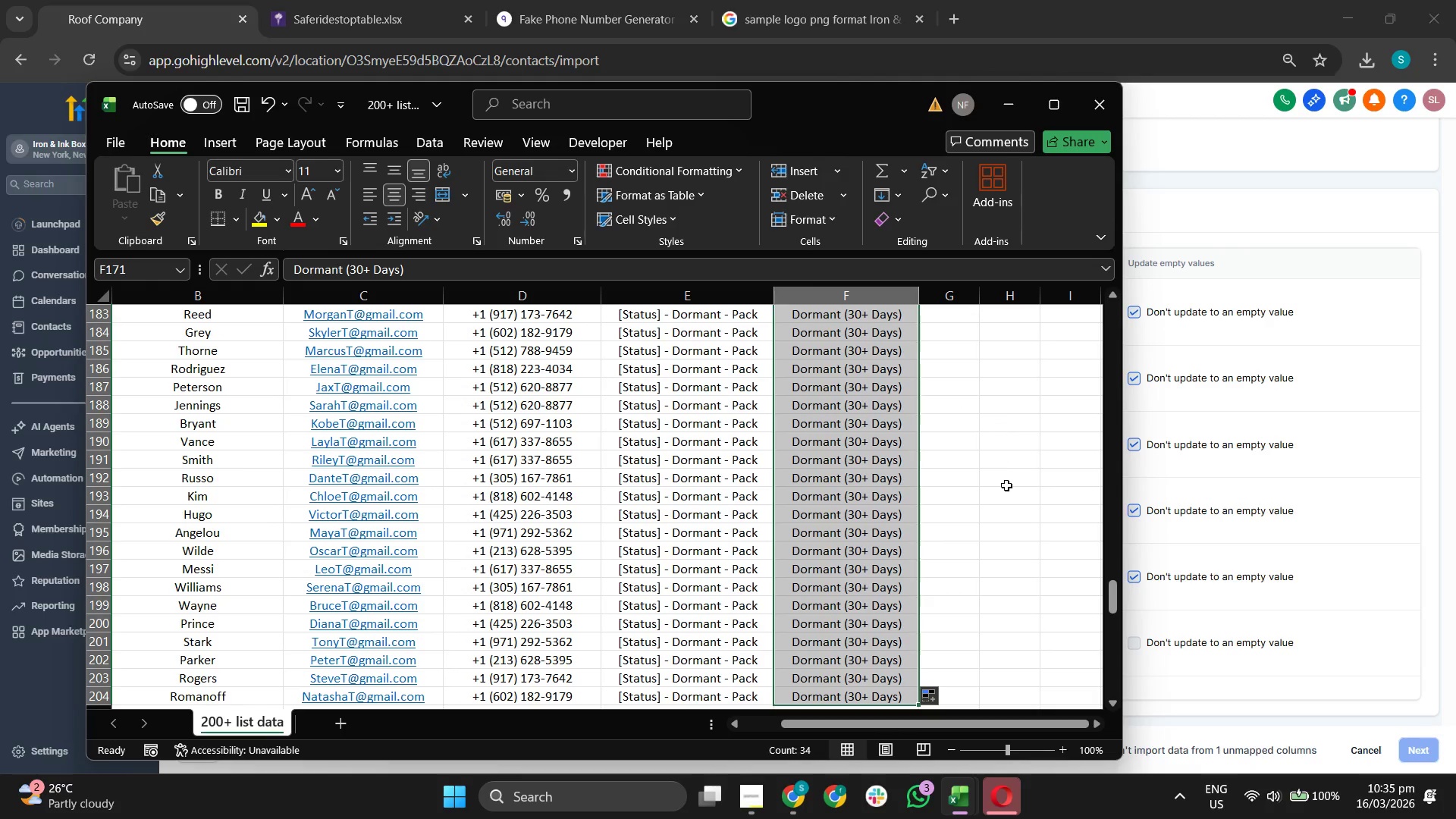 
scroll: coordinate [1008, 488], scroll_direction: down, amount: 6.0
 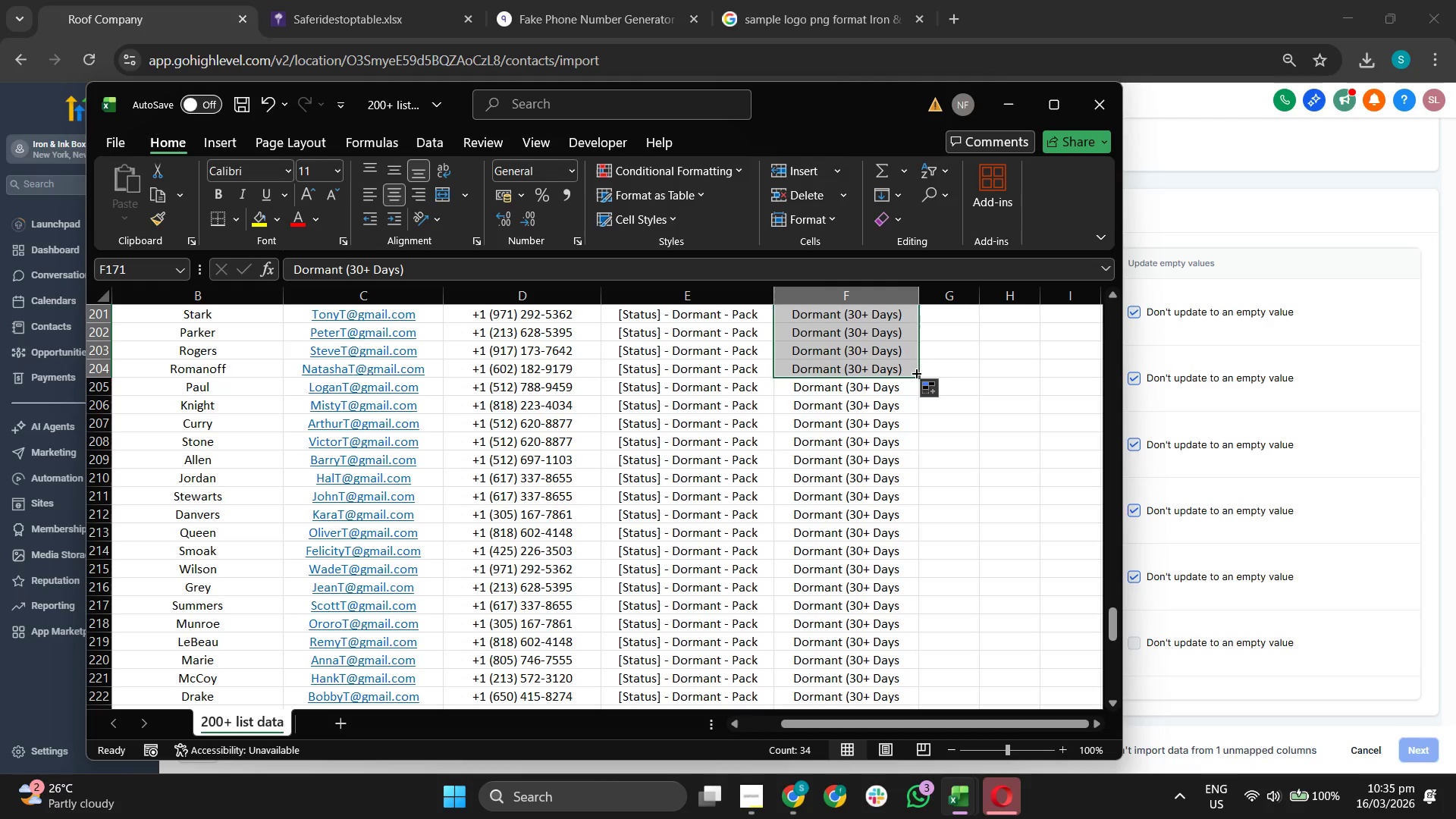 
left_click_drag(start_coordinate=[915, 373], to_coordinate=[908, 701])
 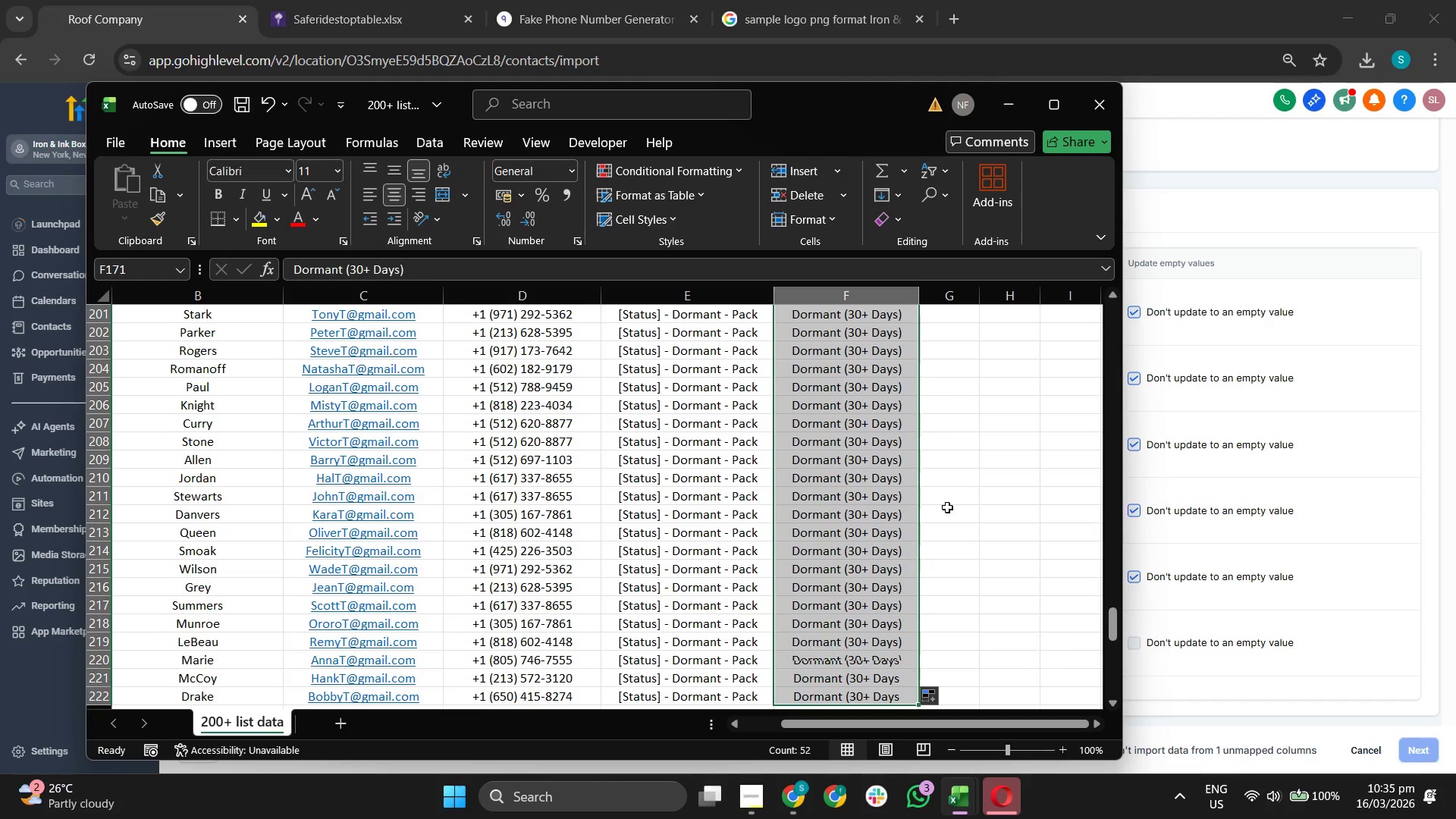 
scroll: coordinate [949, 499], scroll_direction: down, amount: 6.0
 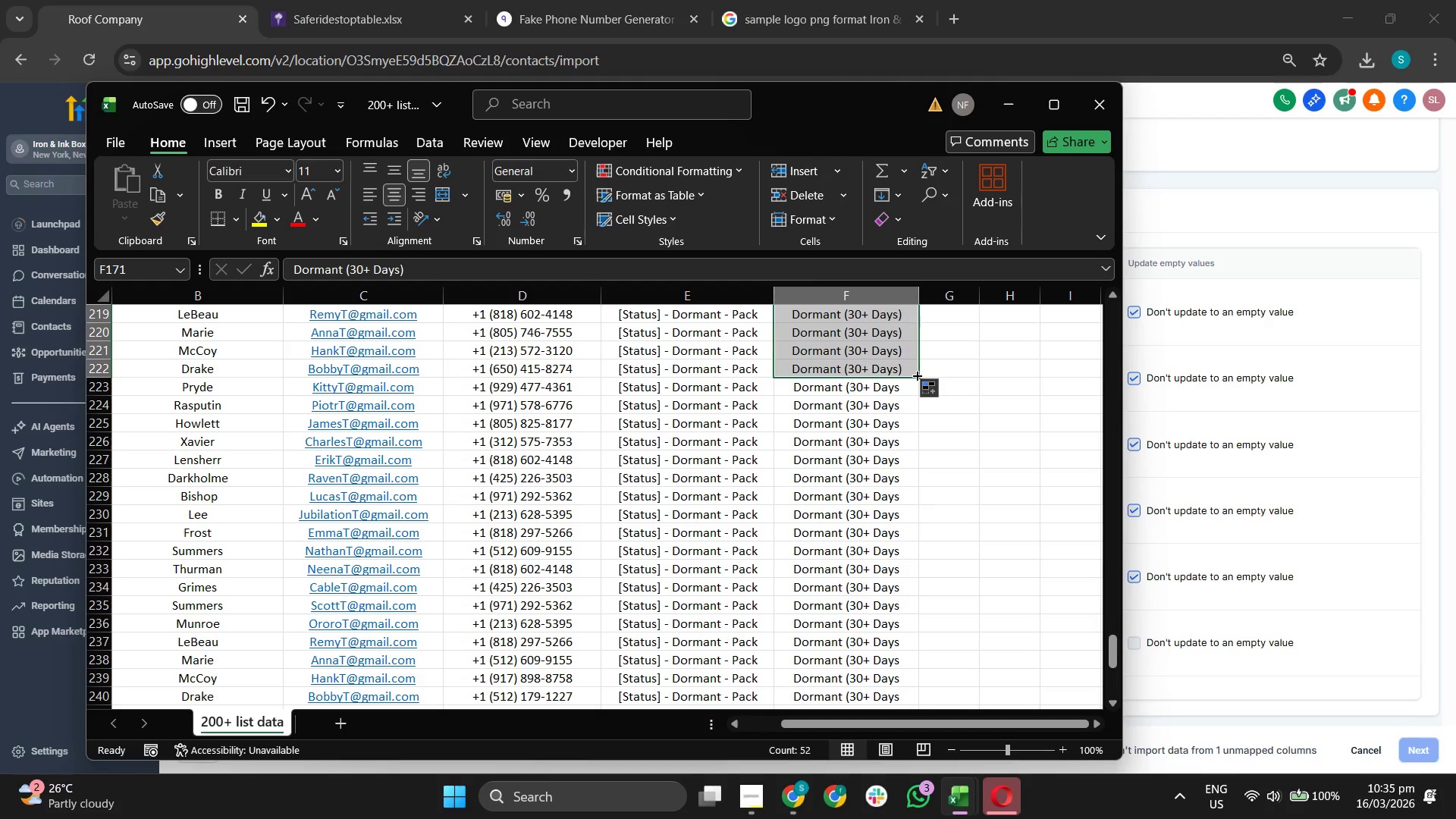 
left_click_drag(start_coordinate=[916, 375], to_coordinate=[895, 703])
 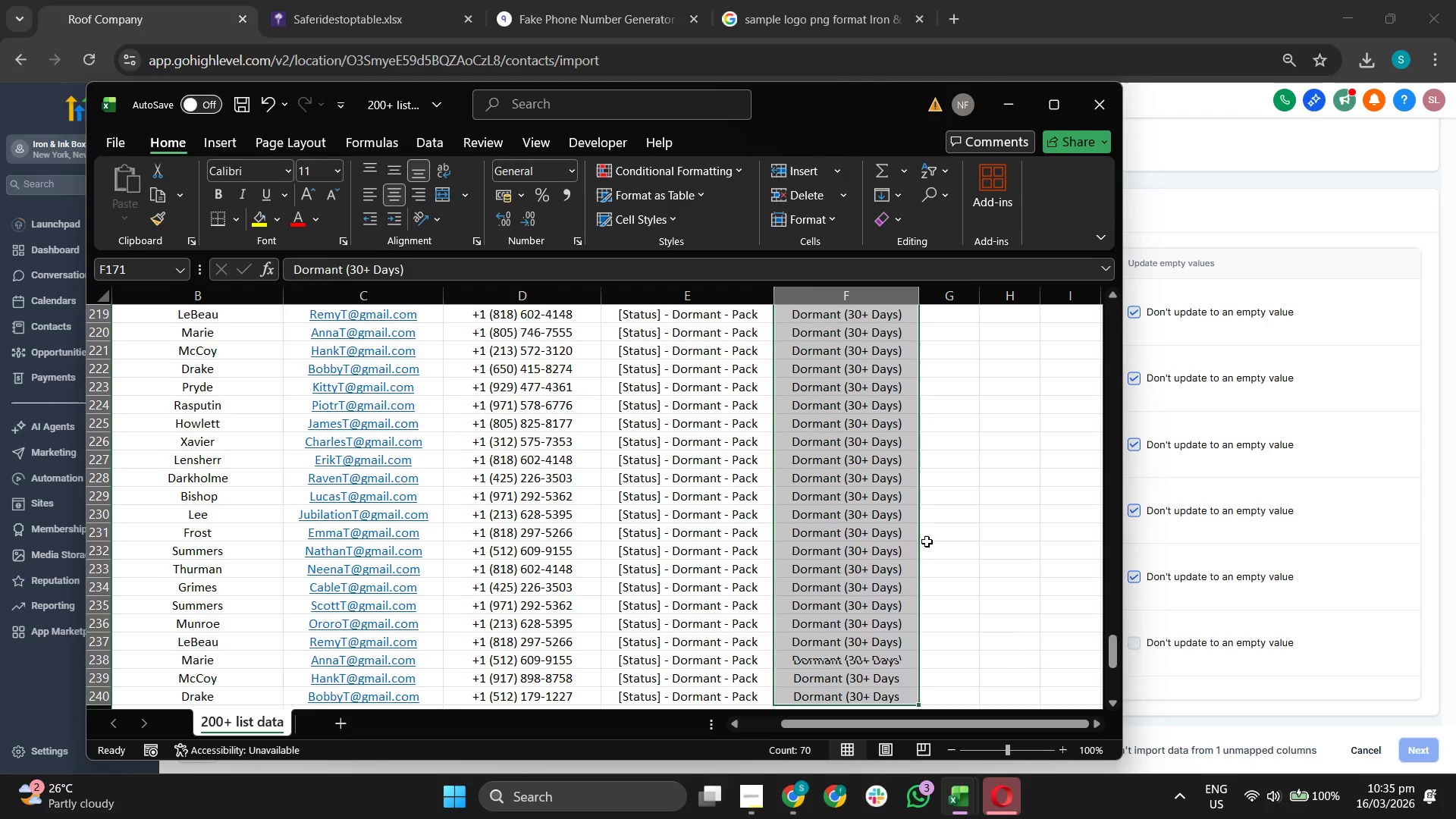 
scroll: coordinate [927, 541], scroll_direction: down, amount: 4.0
 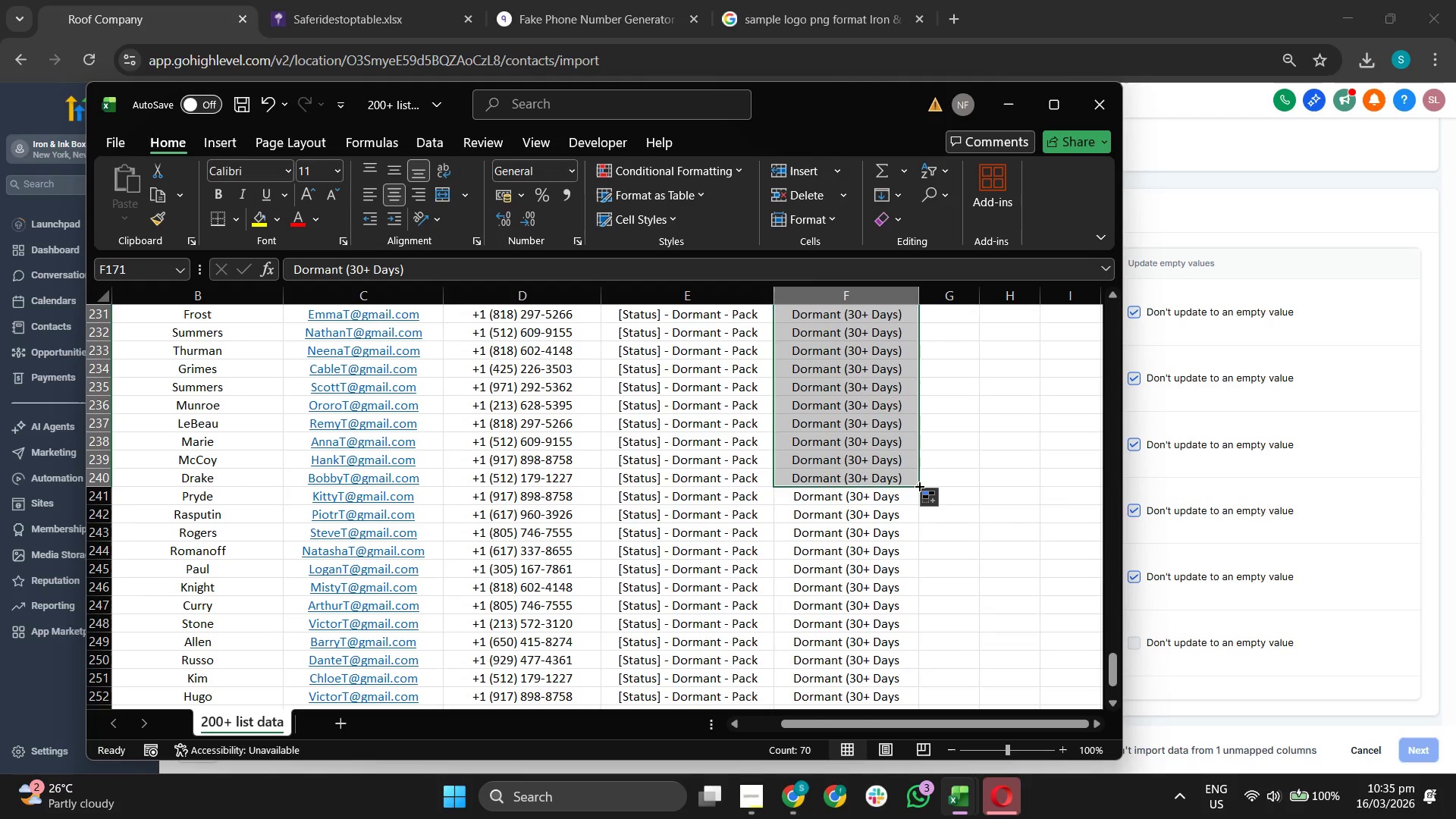 
left_click_drag(start_coordinate=[918, 485], to_coordinate=[909, 705])
 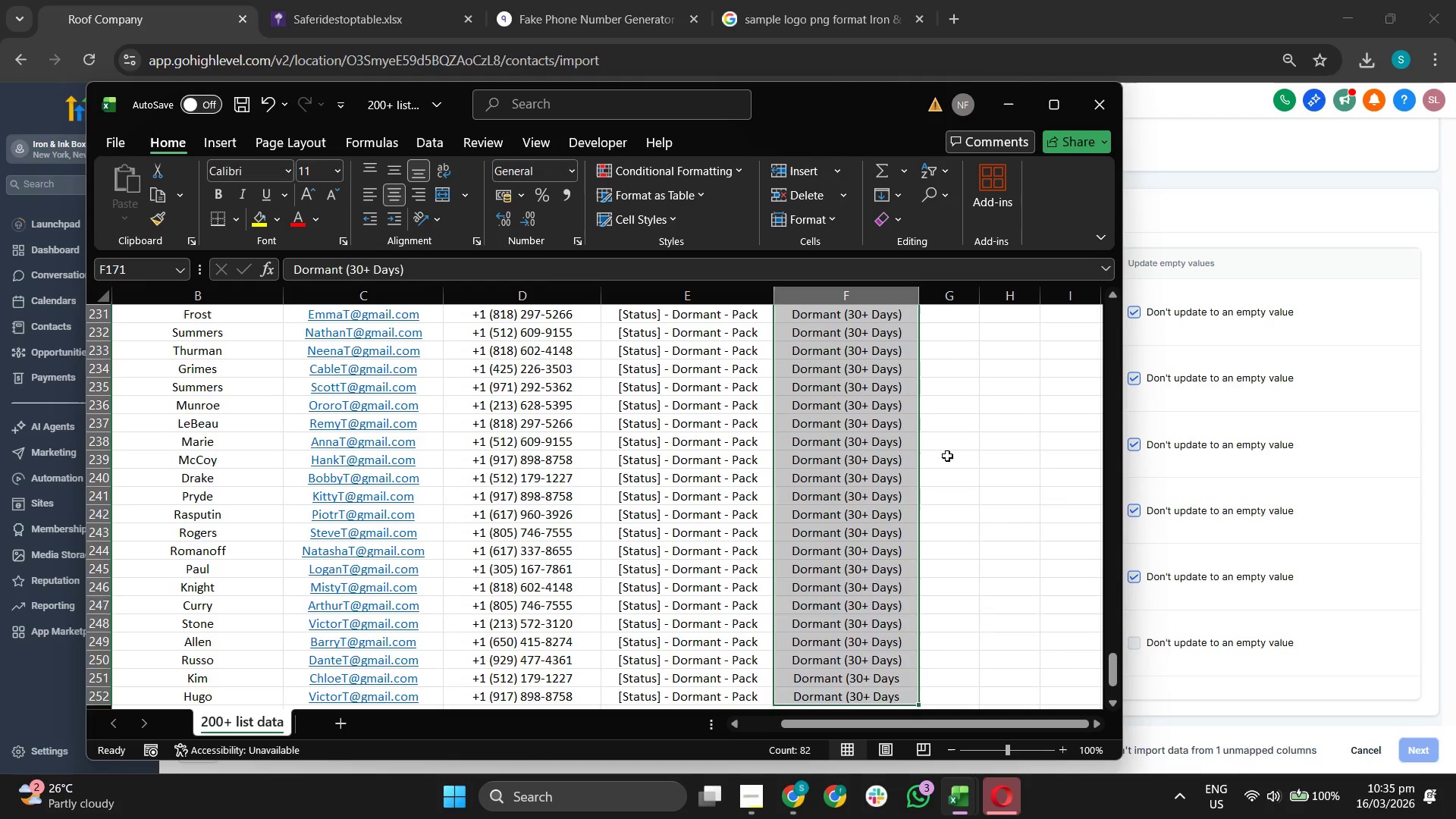 
scroll: coordinate [947, 456], scroll_direction: down, amount: 5.0
 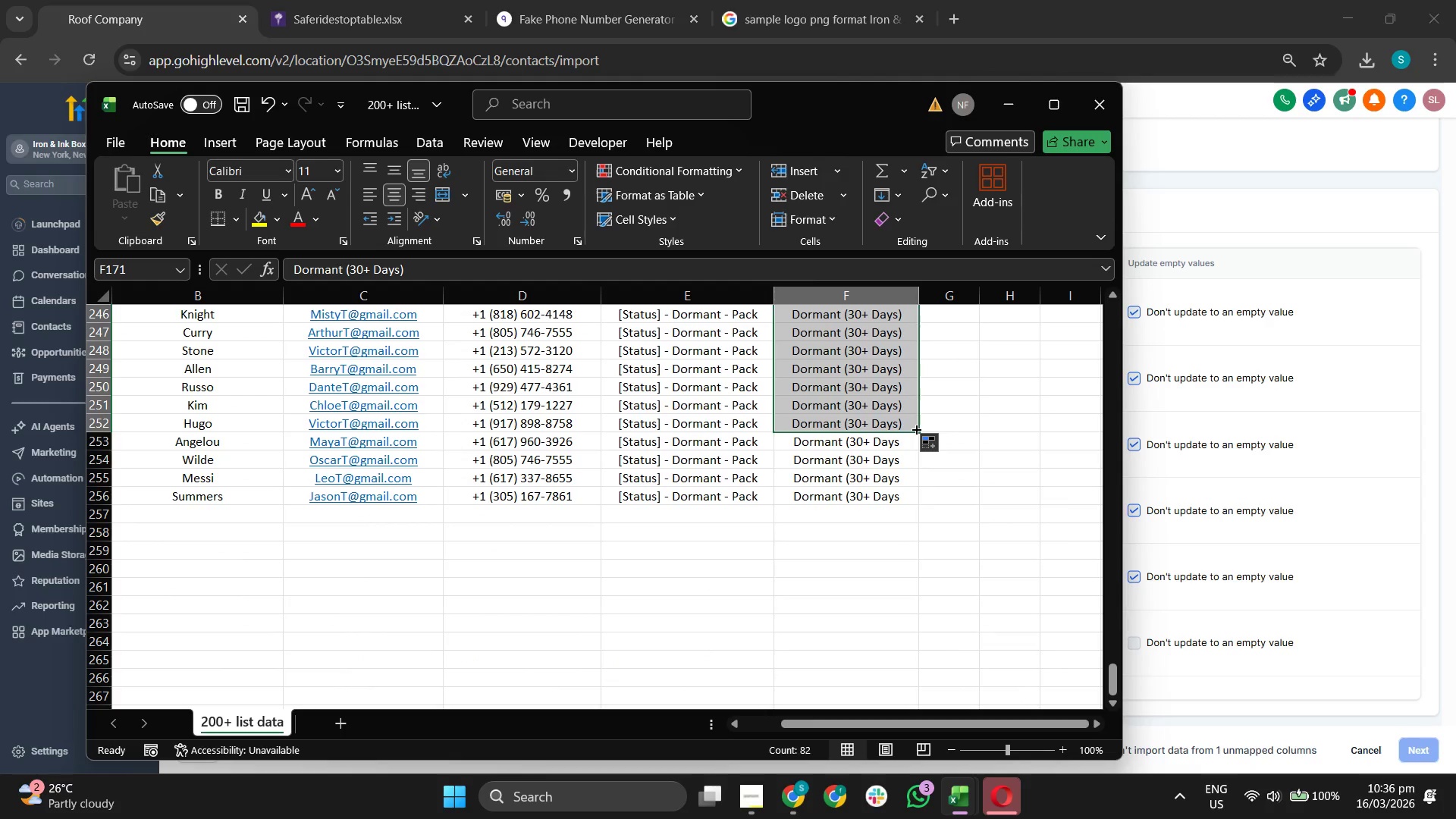 
left_click_drag(start_coordinate=[915, 428], to_coordinate=[904, 497])
 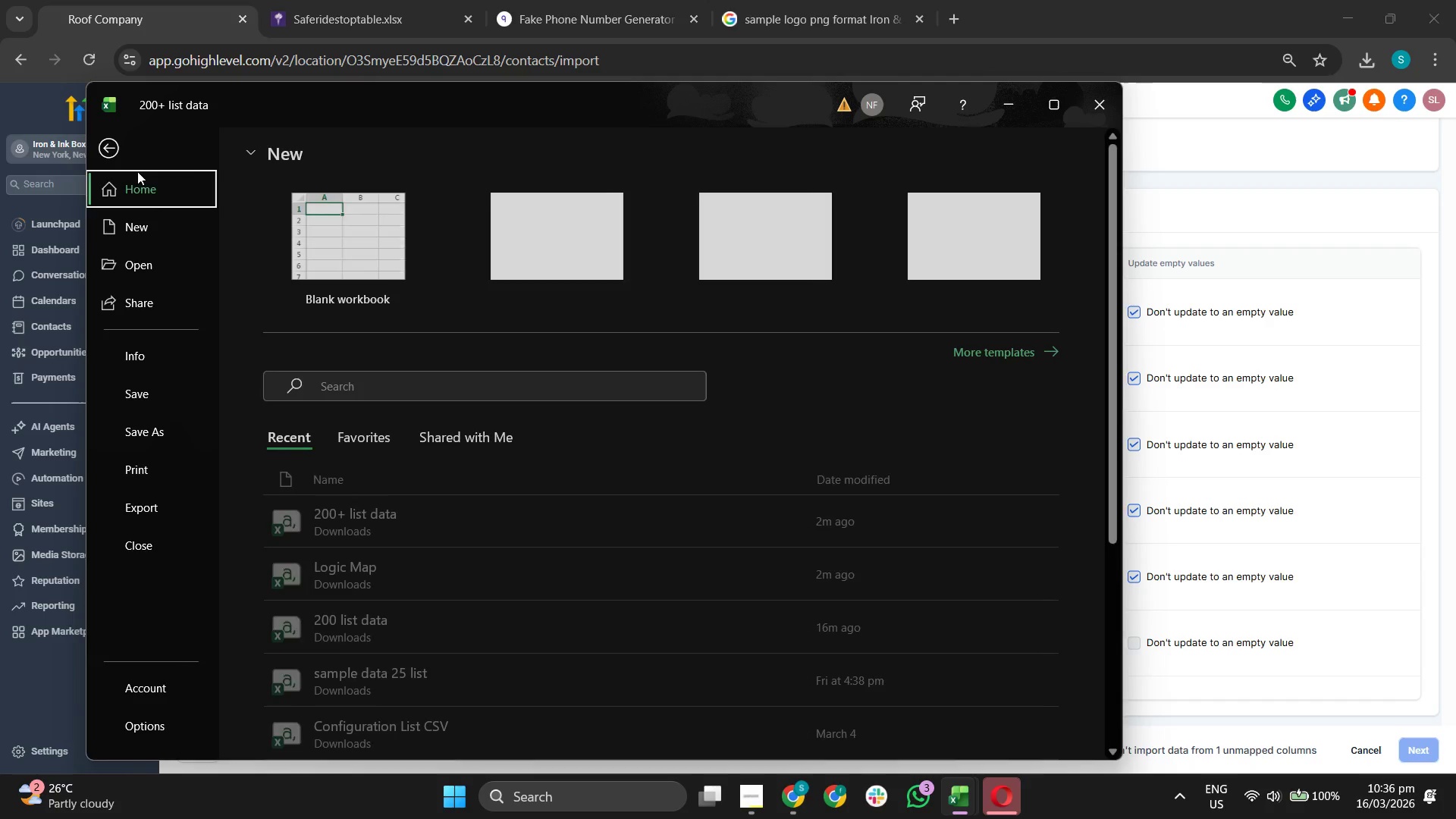 
left_click([155, 431])
 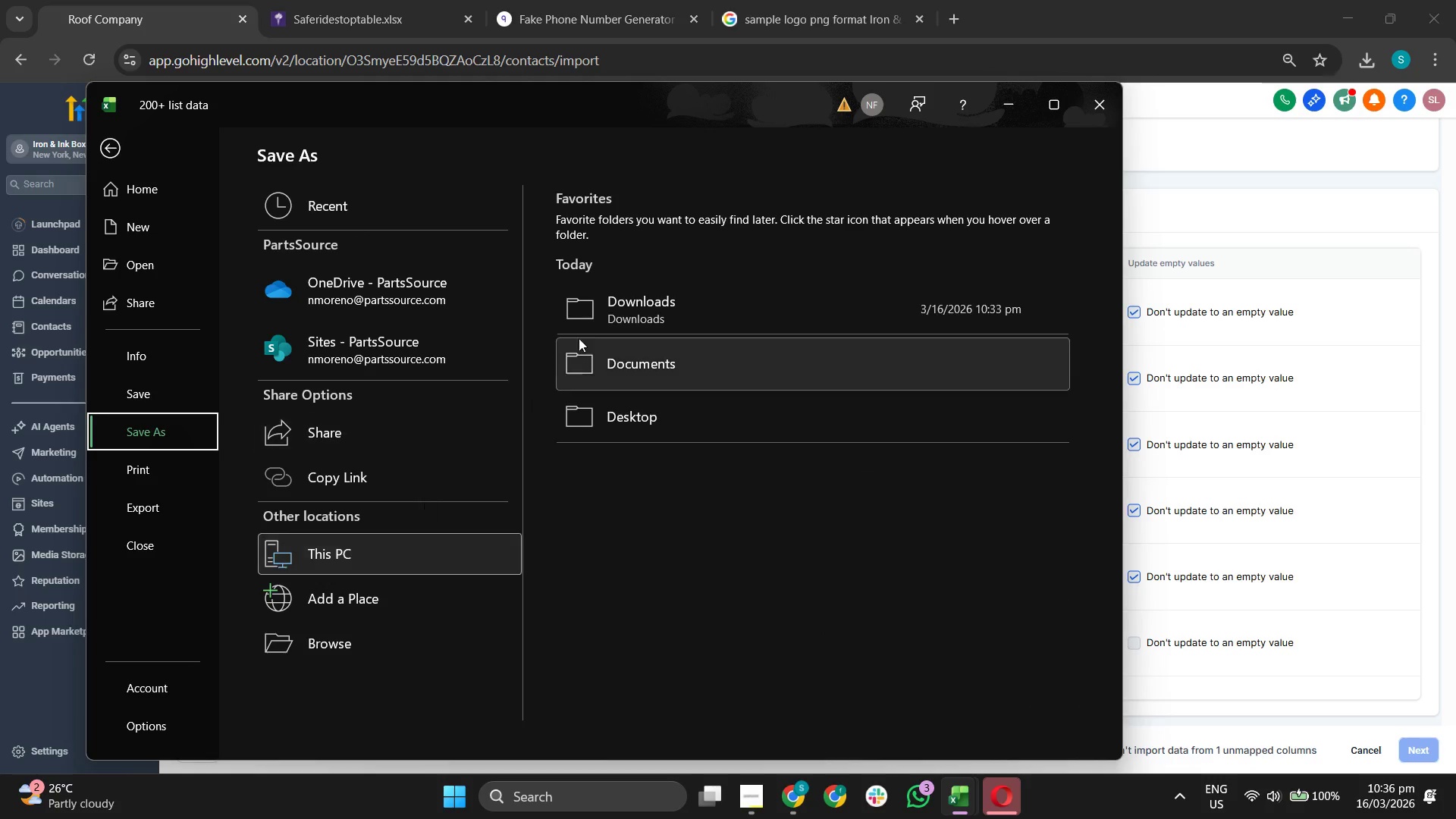 
left_click([618, 315])
 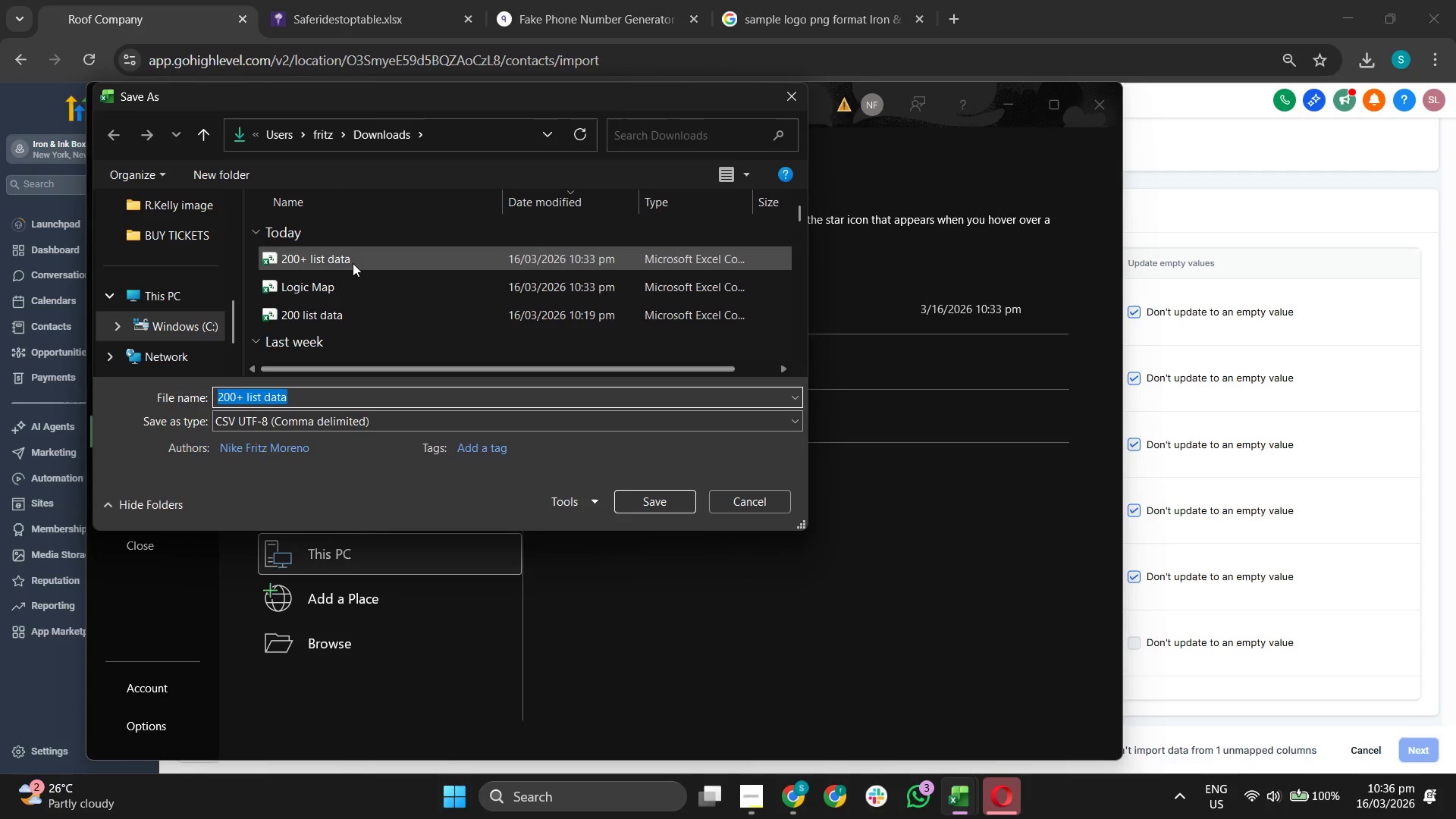 
left_click([353, 260])
 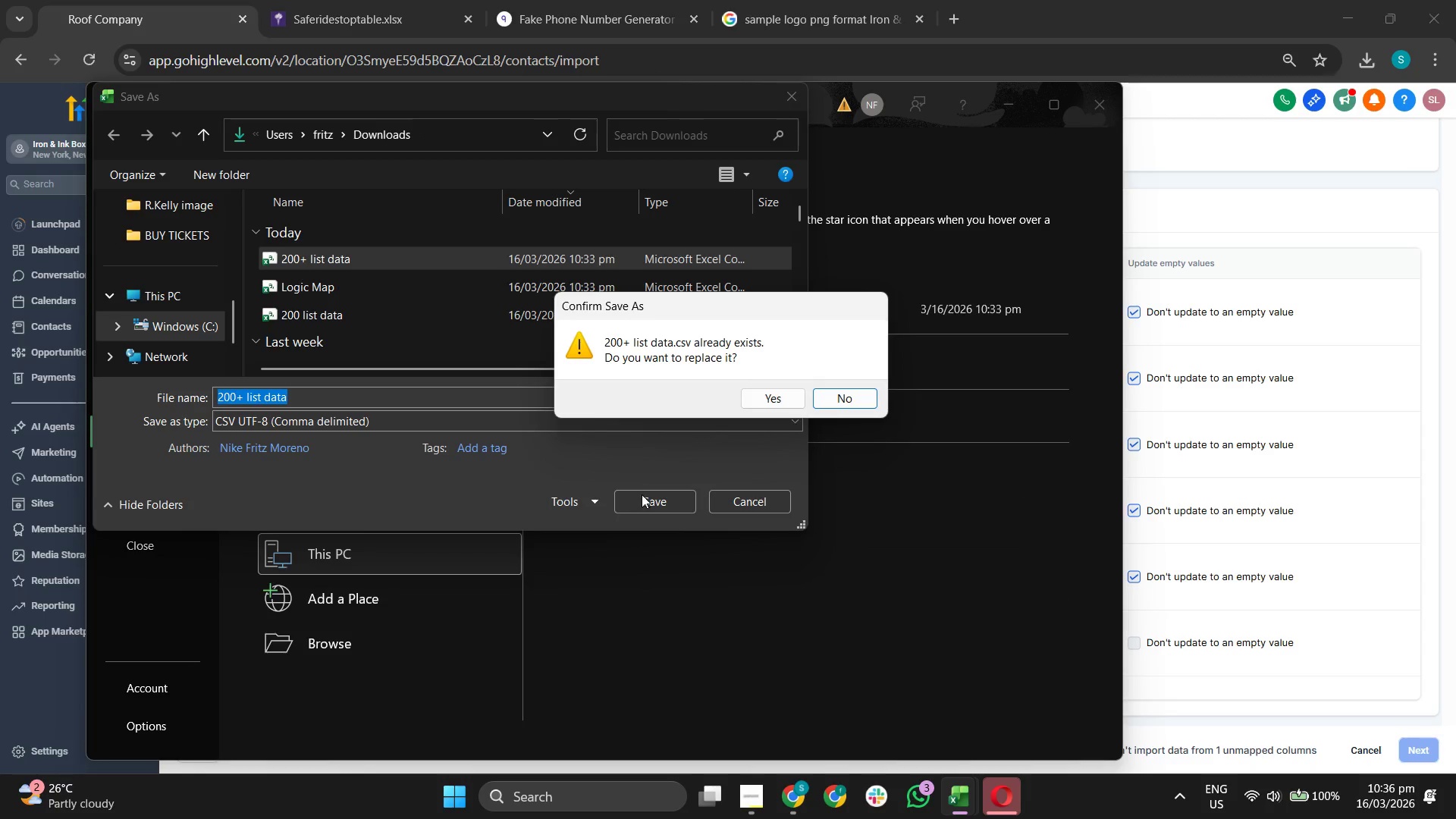 
left_click([784, 406])
 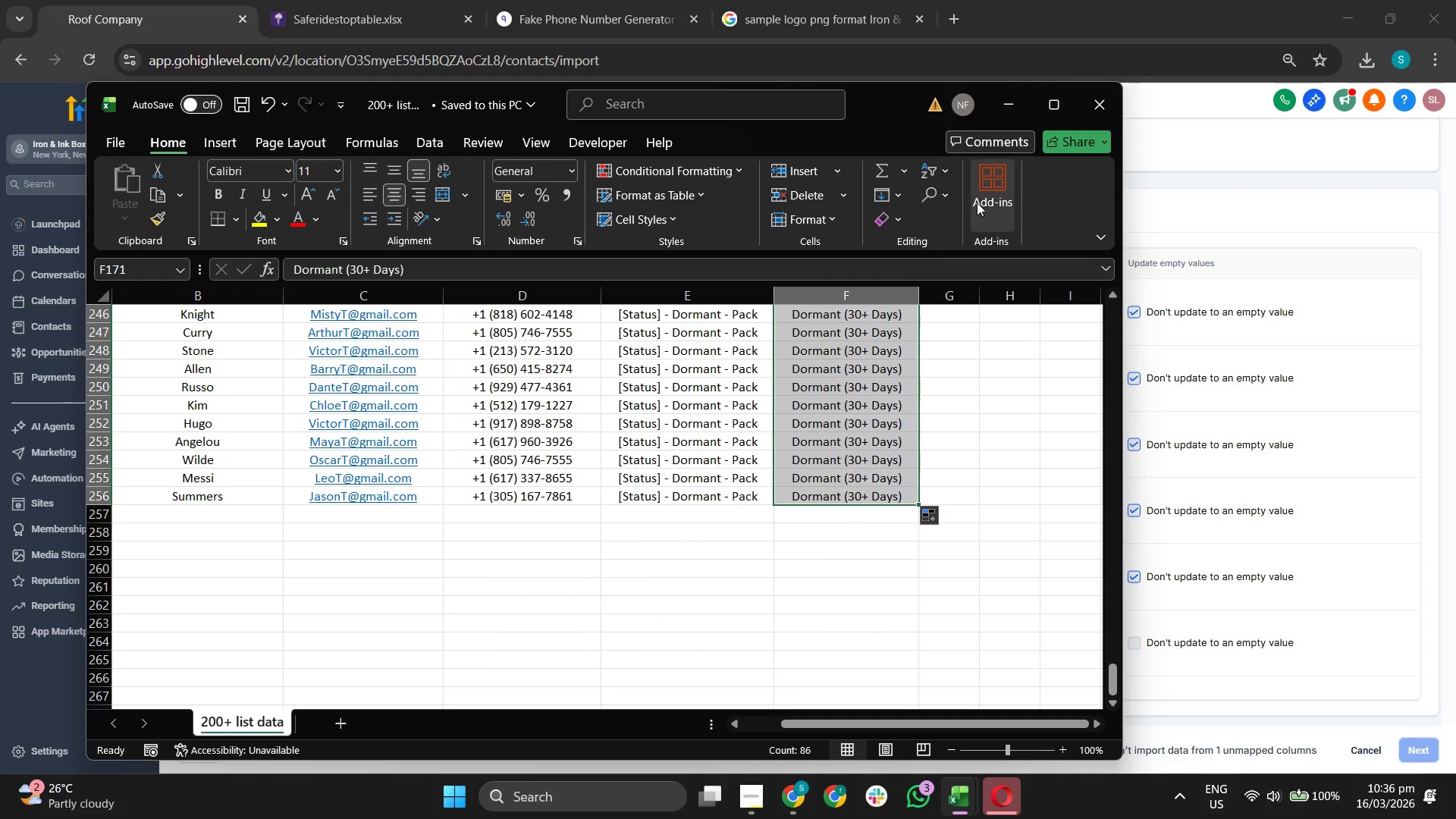 
left_click([999, 107])
 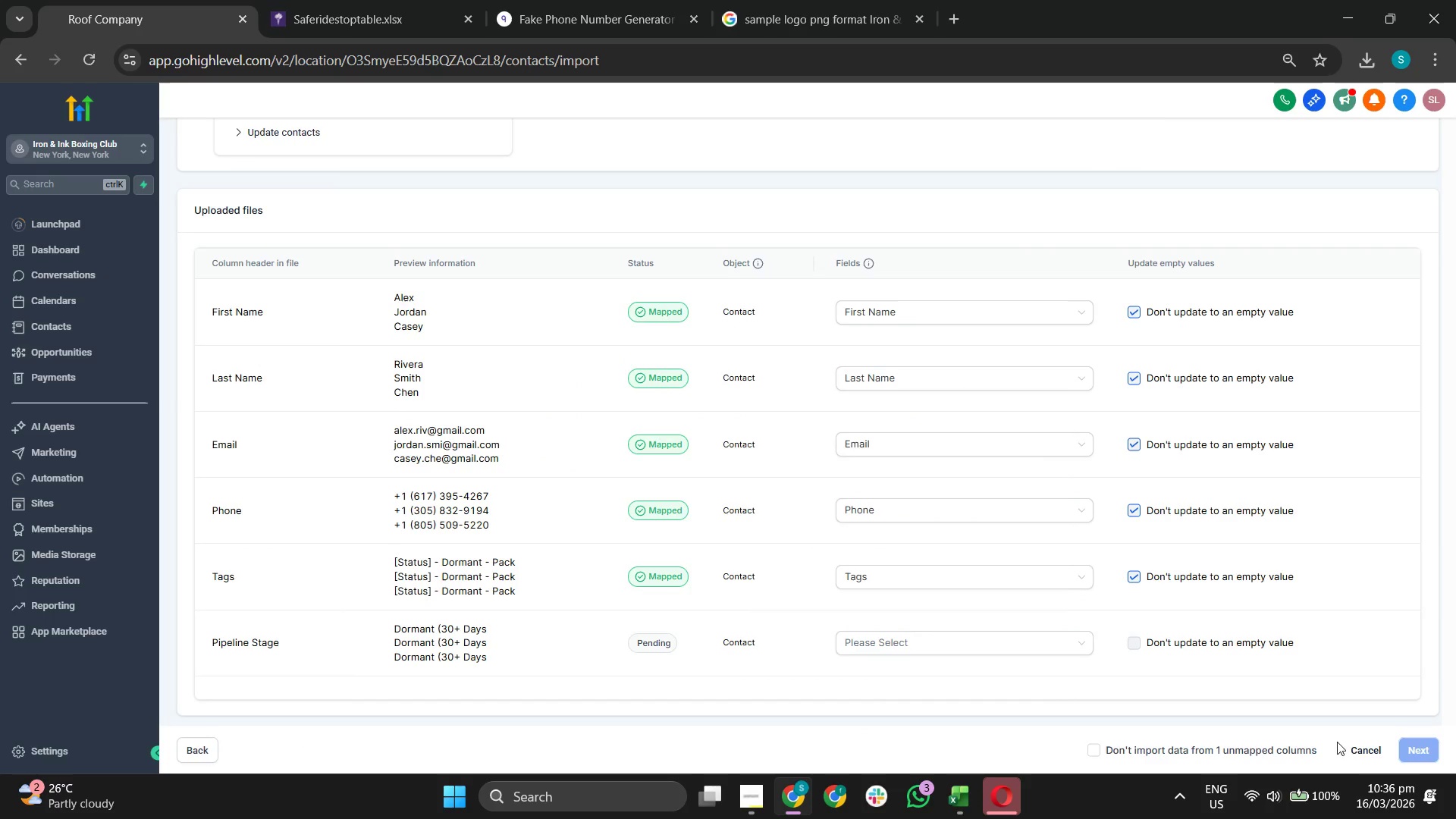 
left_click([1354, 748])
 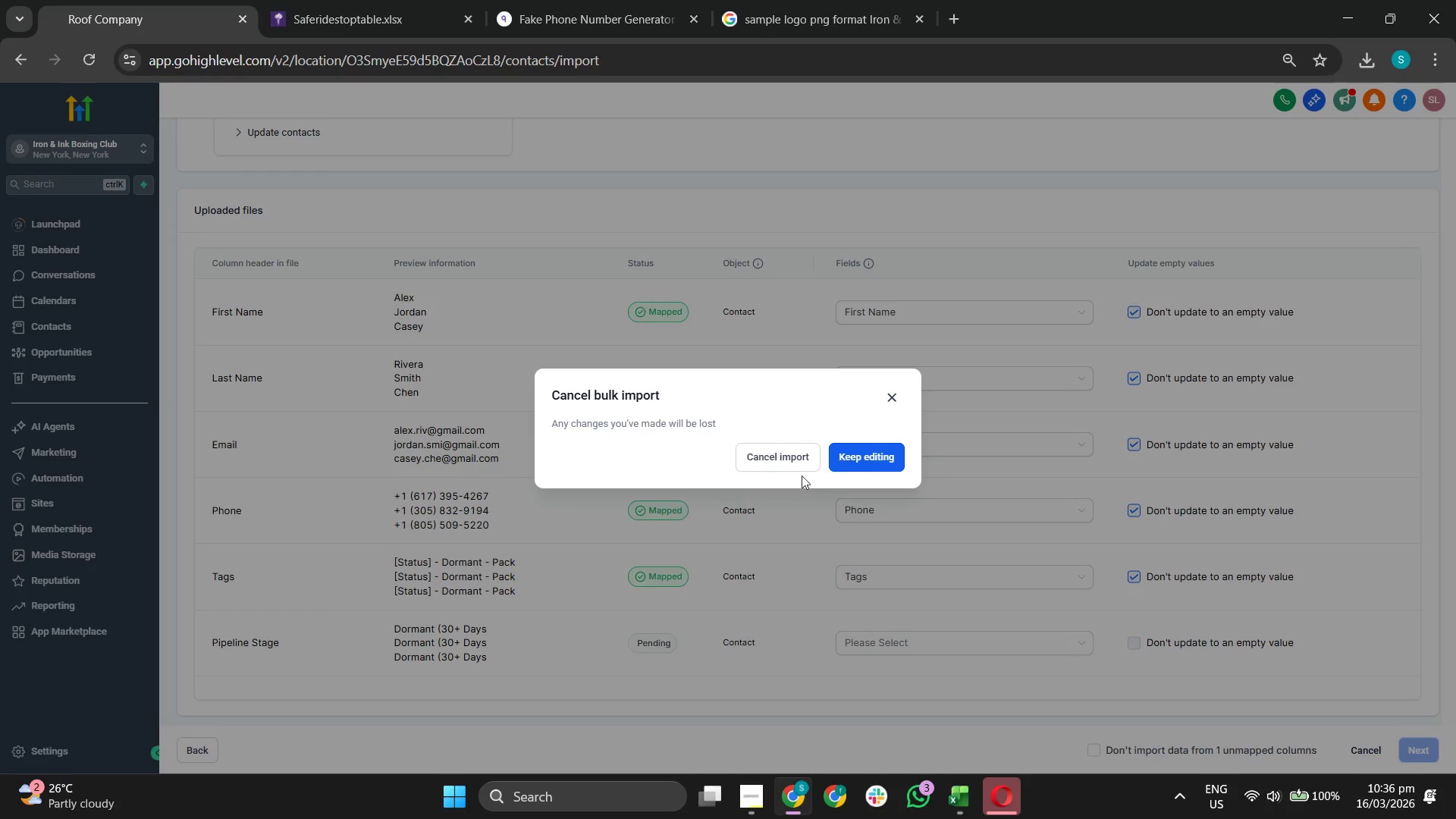 
left_click([777, 452])
 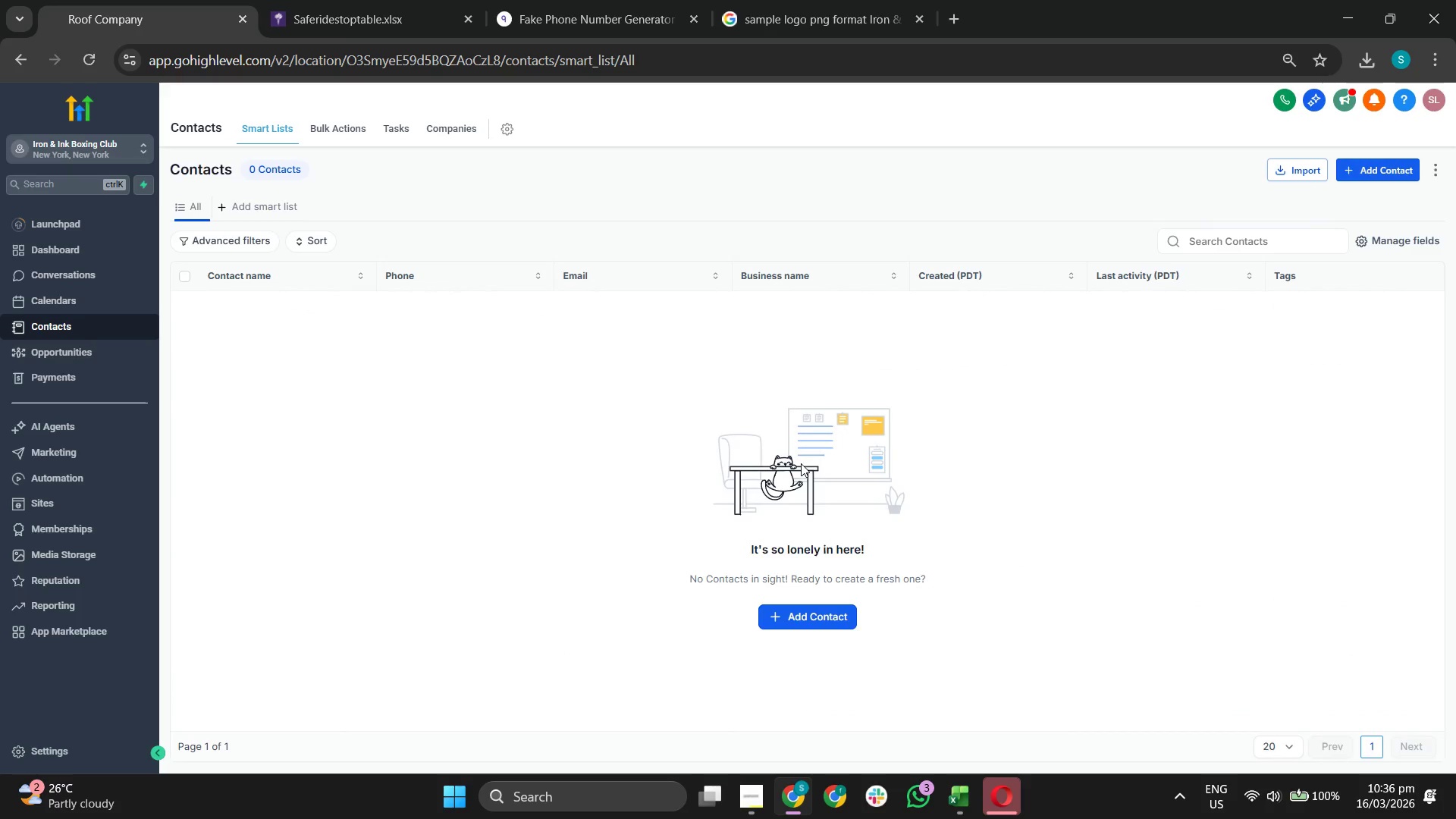 
left_click([1285, 159])
 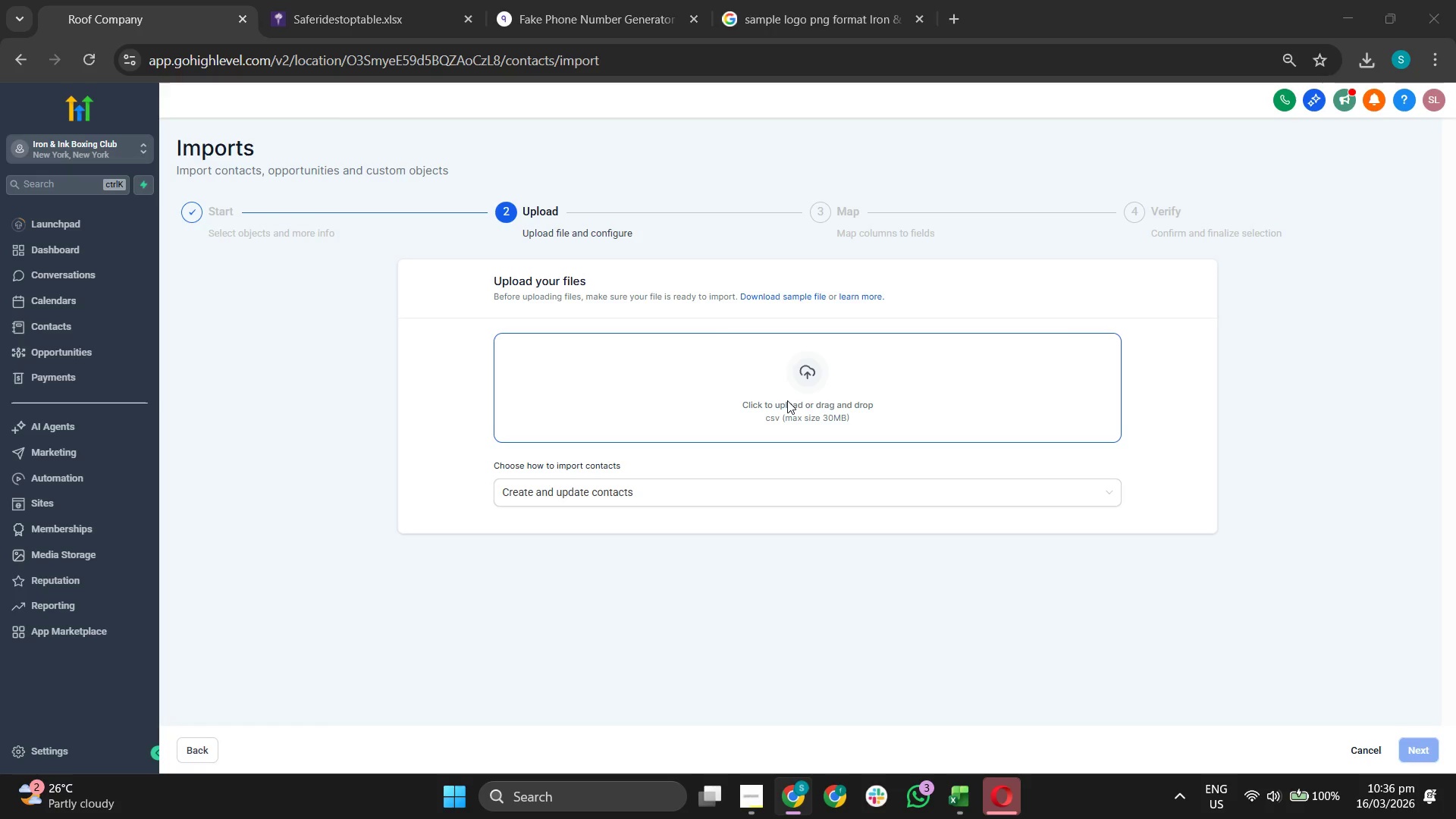 
mouse_move([833, 381])
 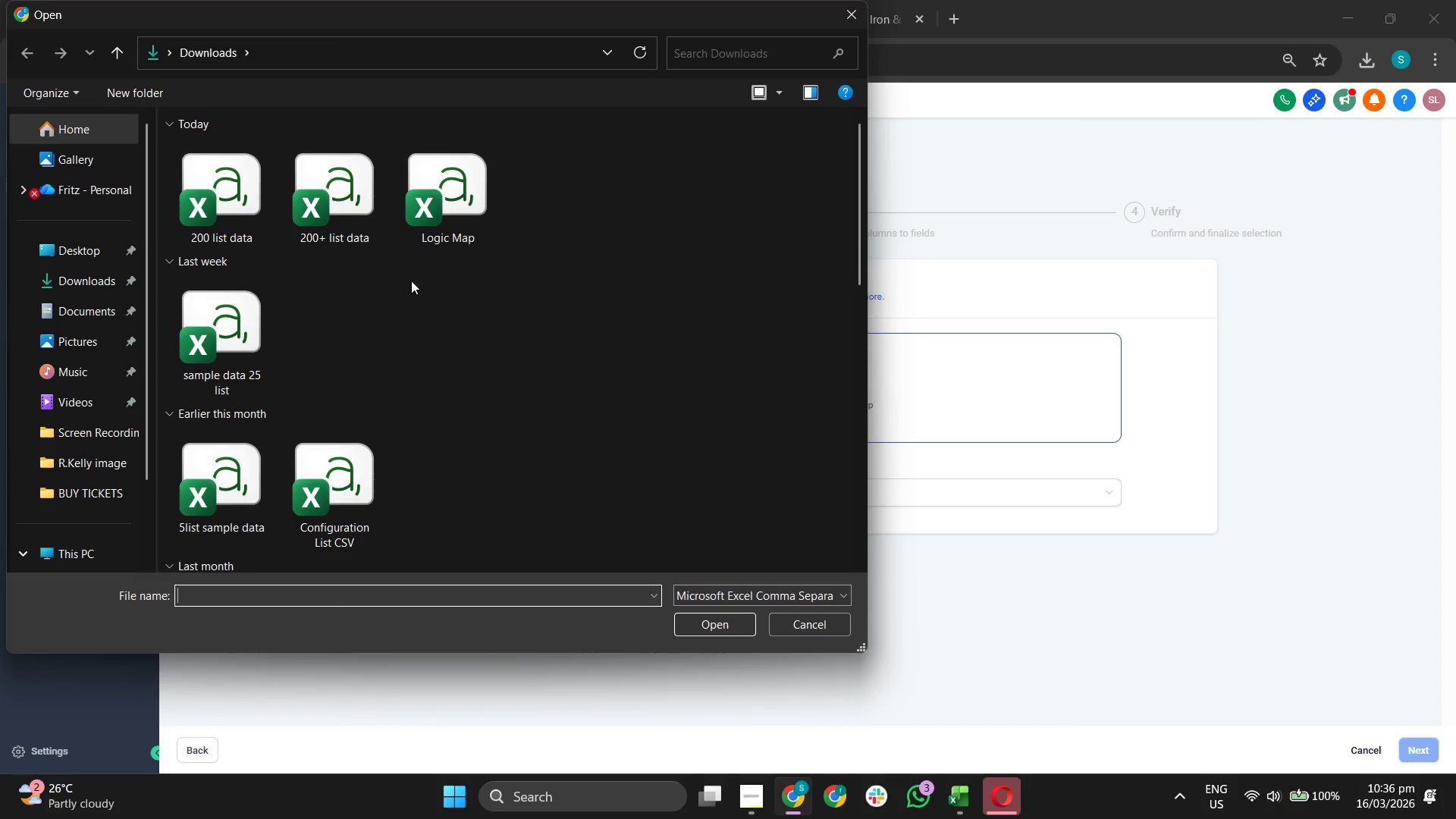 
double_click([367, 226])
 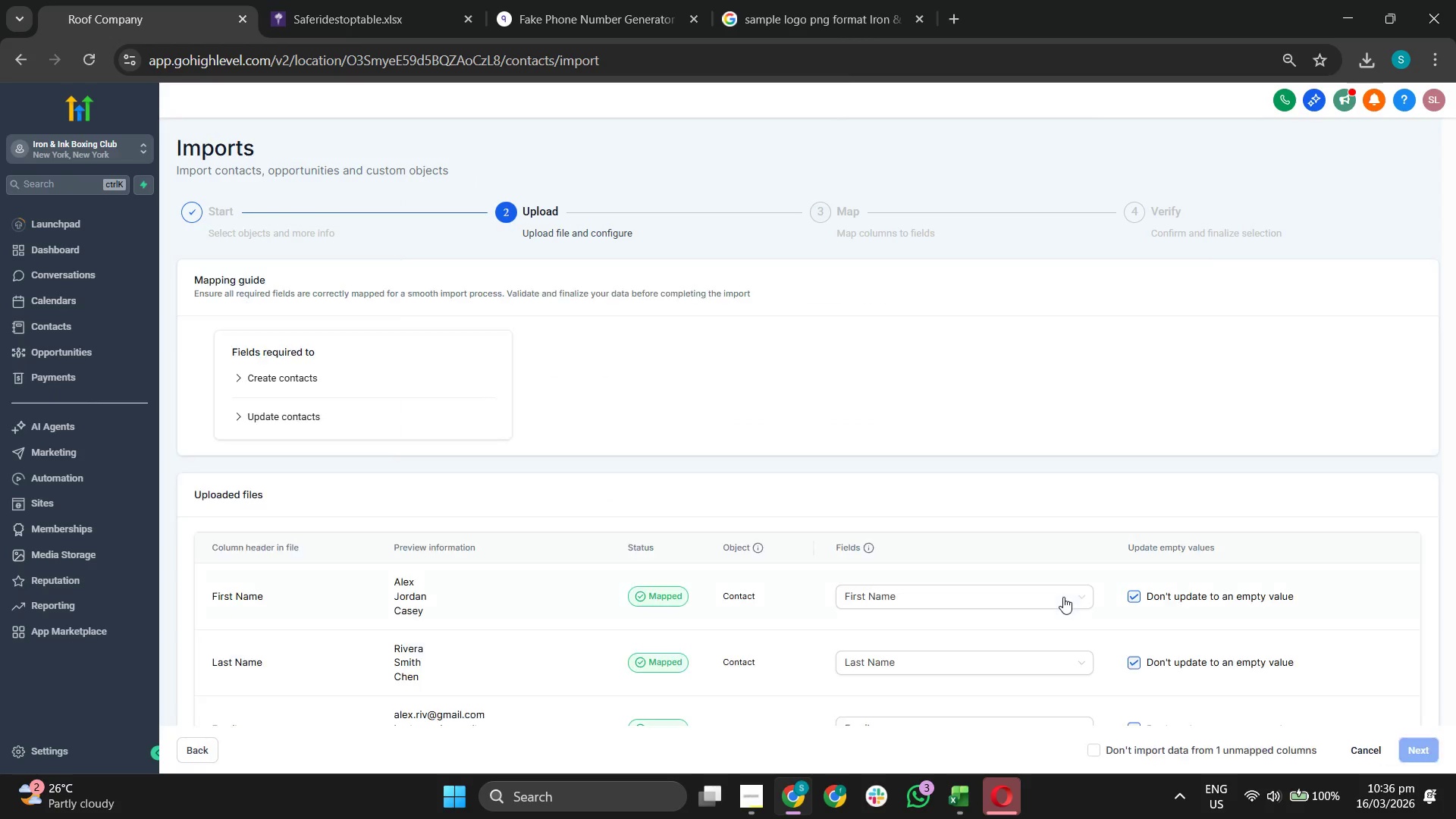 
scroll: coordinate [878, 505], scroll_direction: down, amount: 4.0
 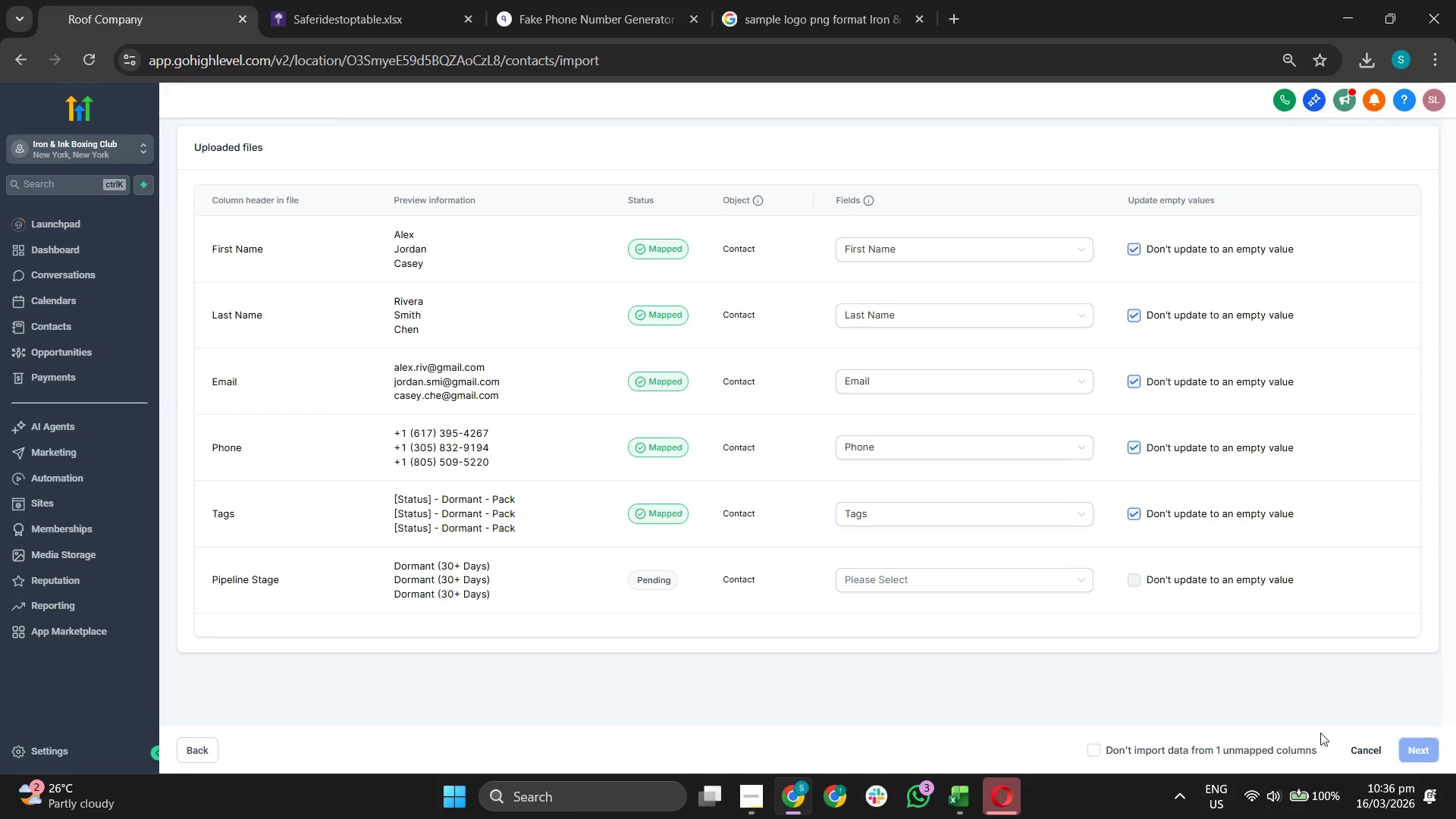 
left_click([1348, 746])
 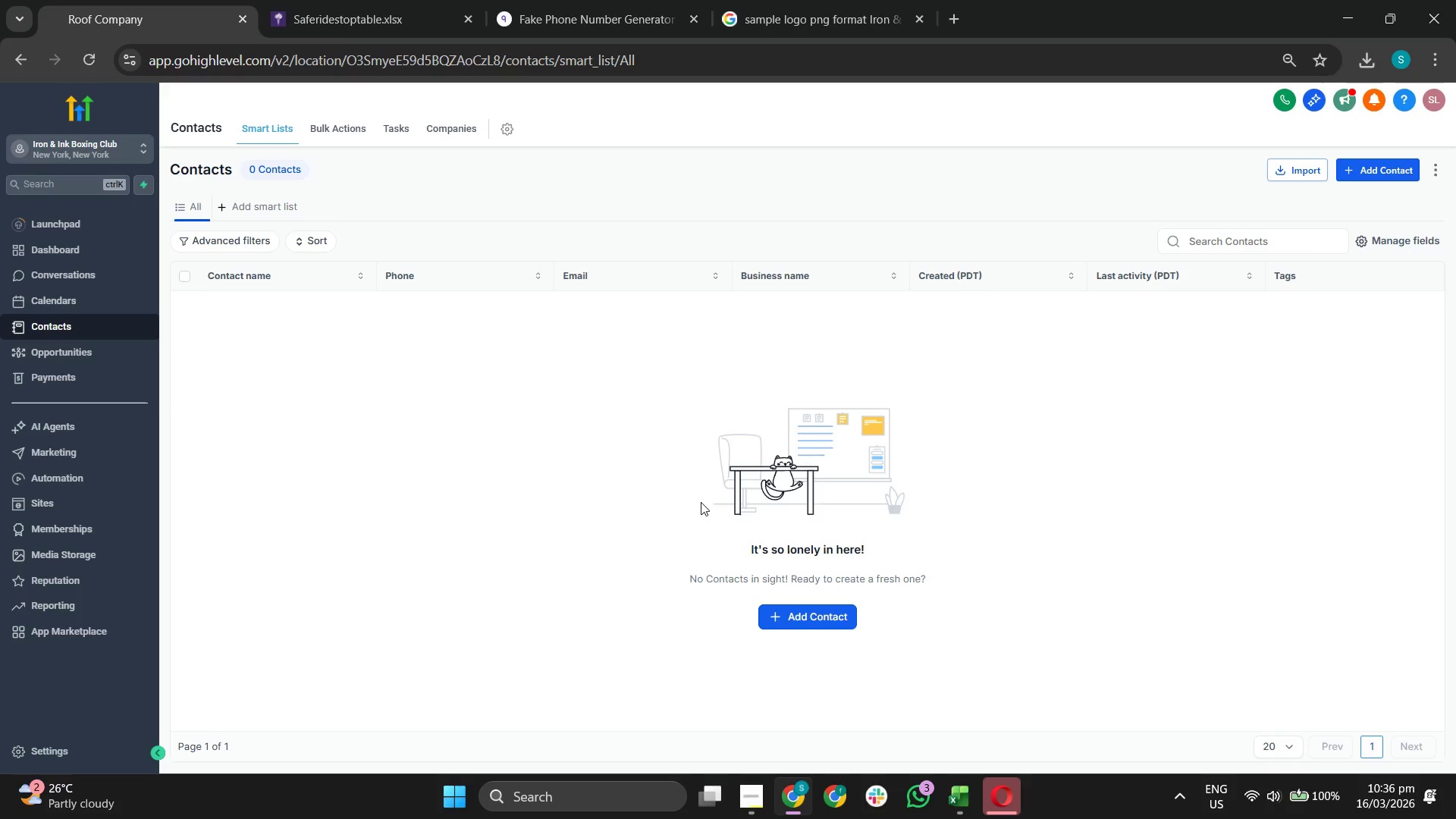 
wait(6.73)
 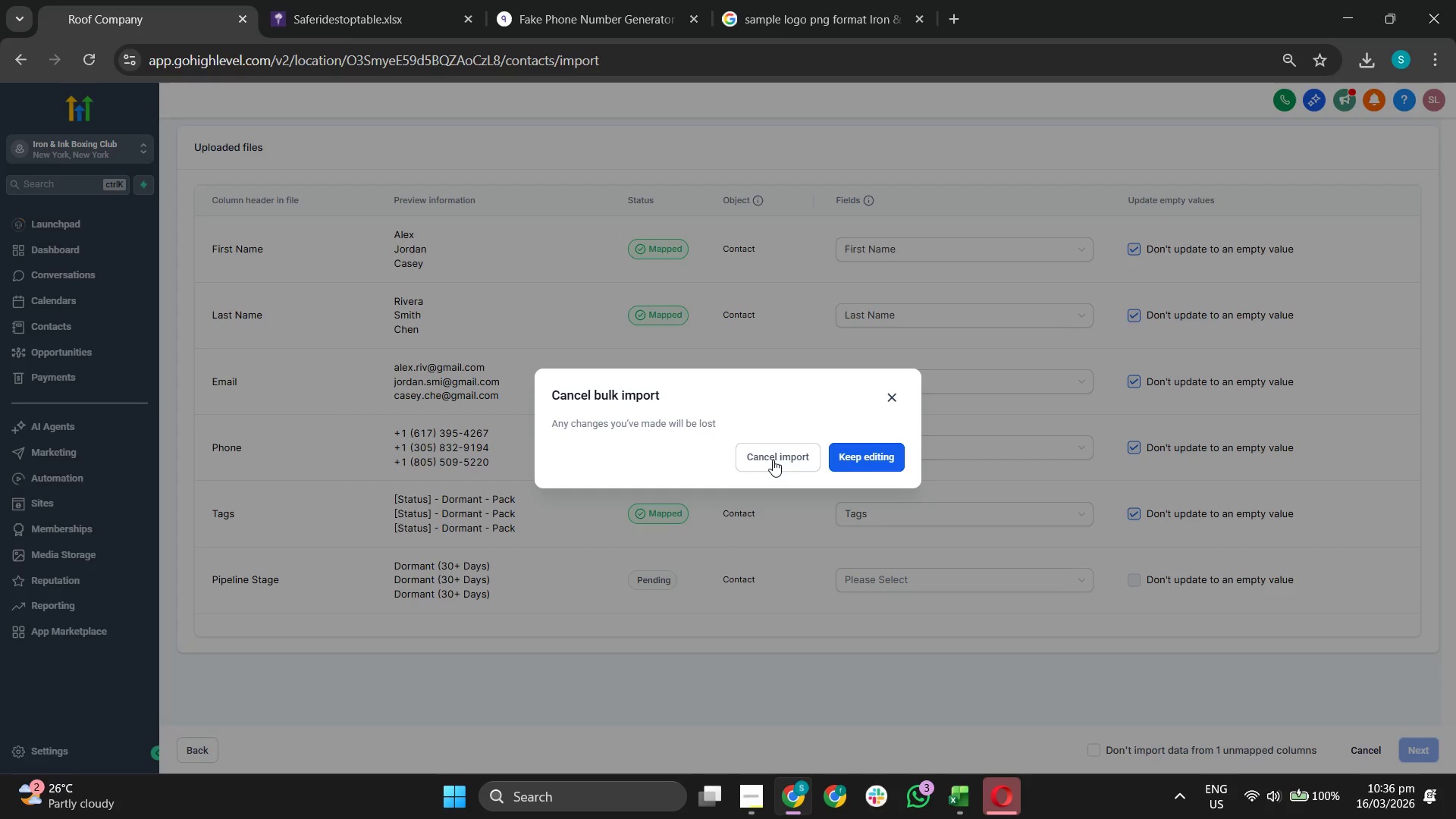 
left_click([70, 742])
 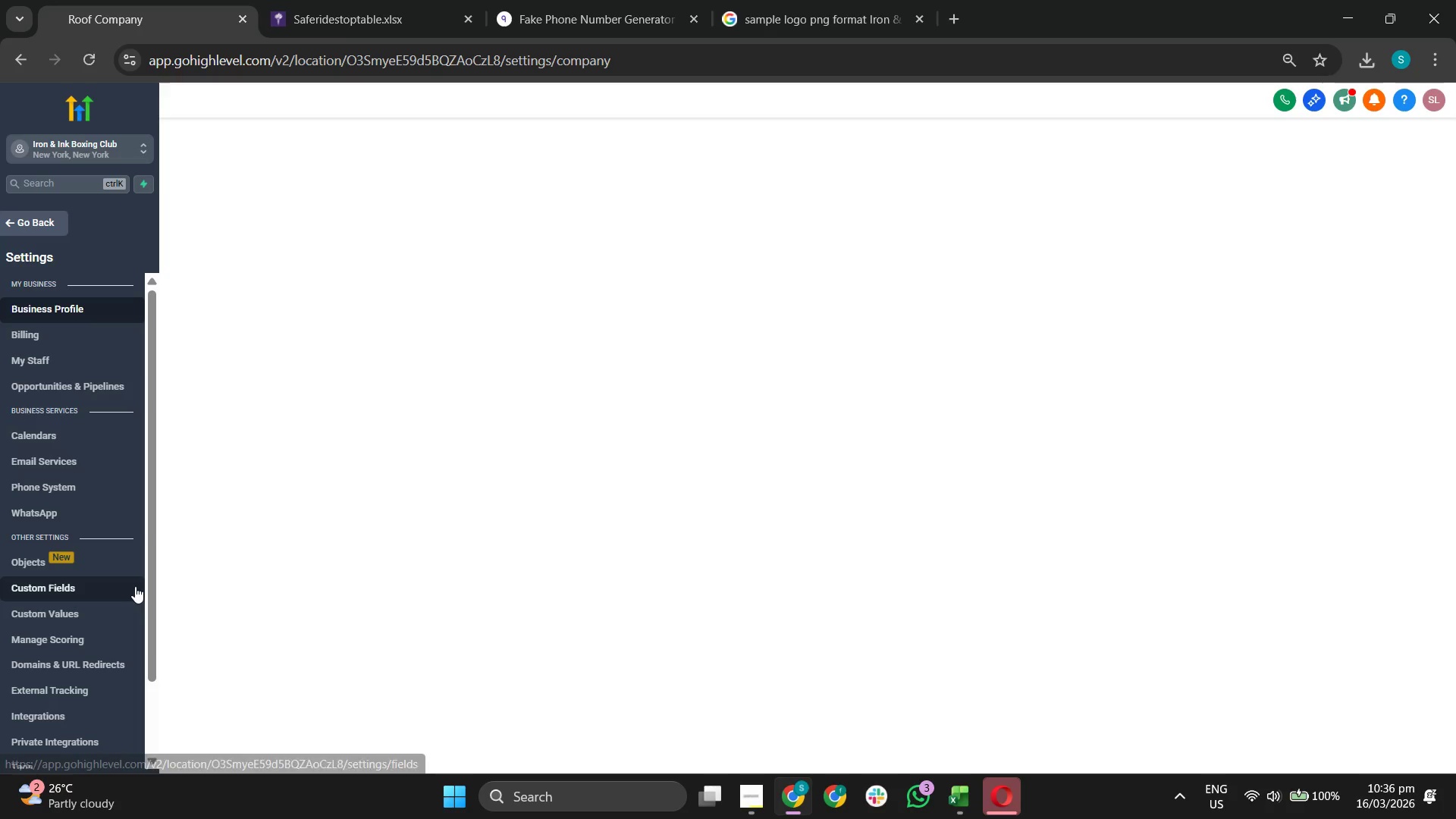 
left_click([105, 588])
 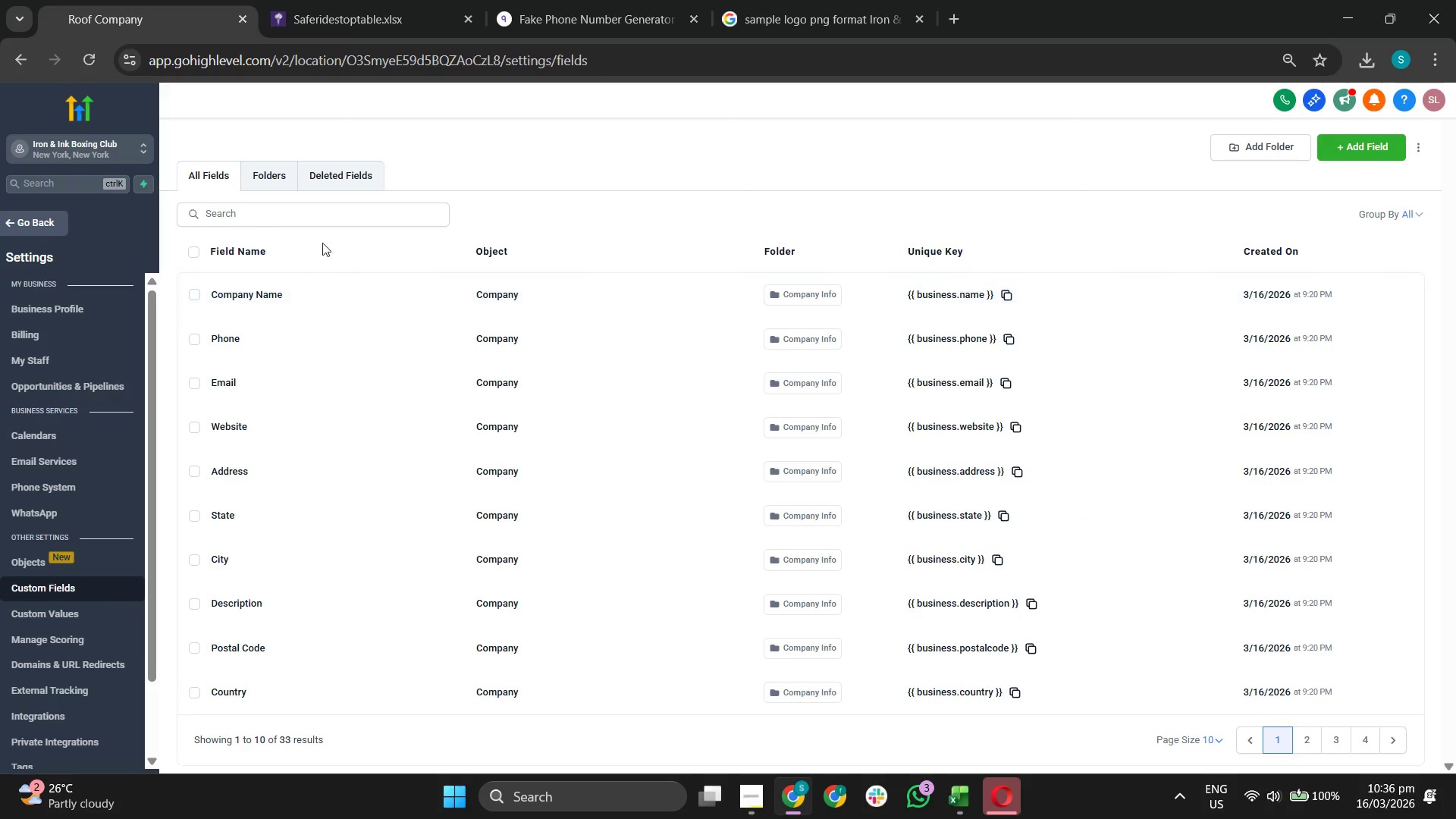 
left_click([270, 168])
 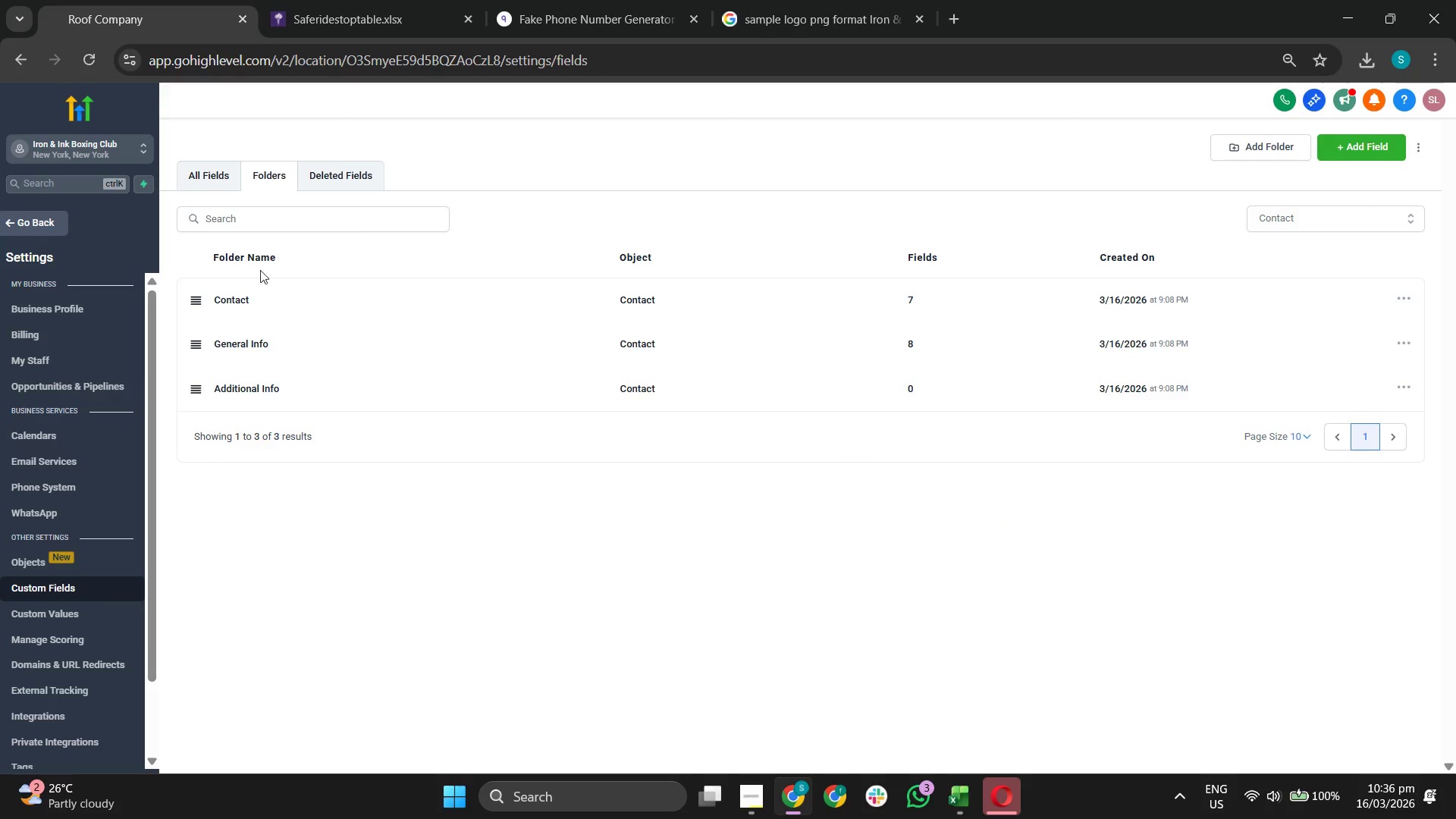 
left_click([242, 301])
 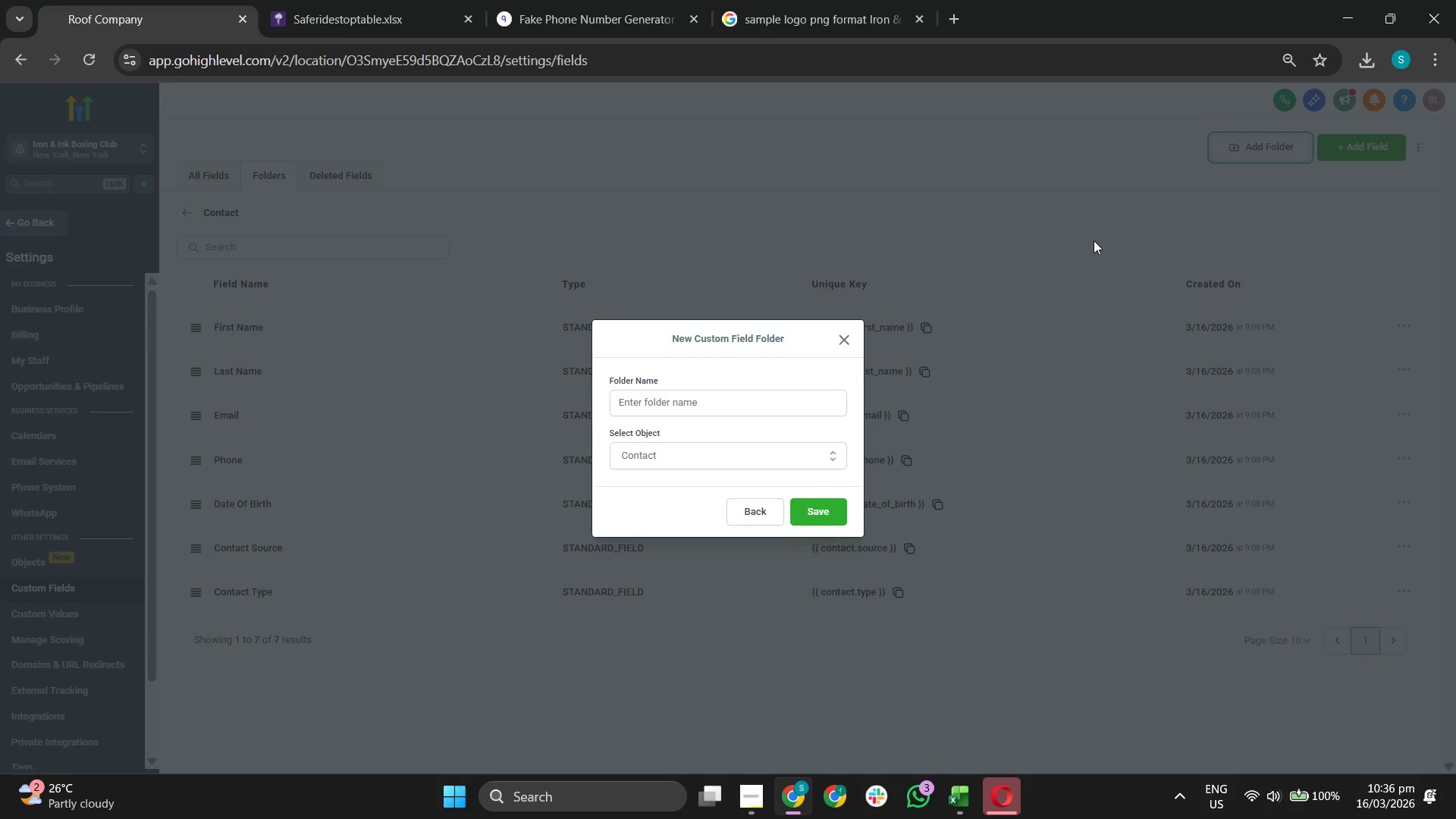 
left_click([846, 341])
 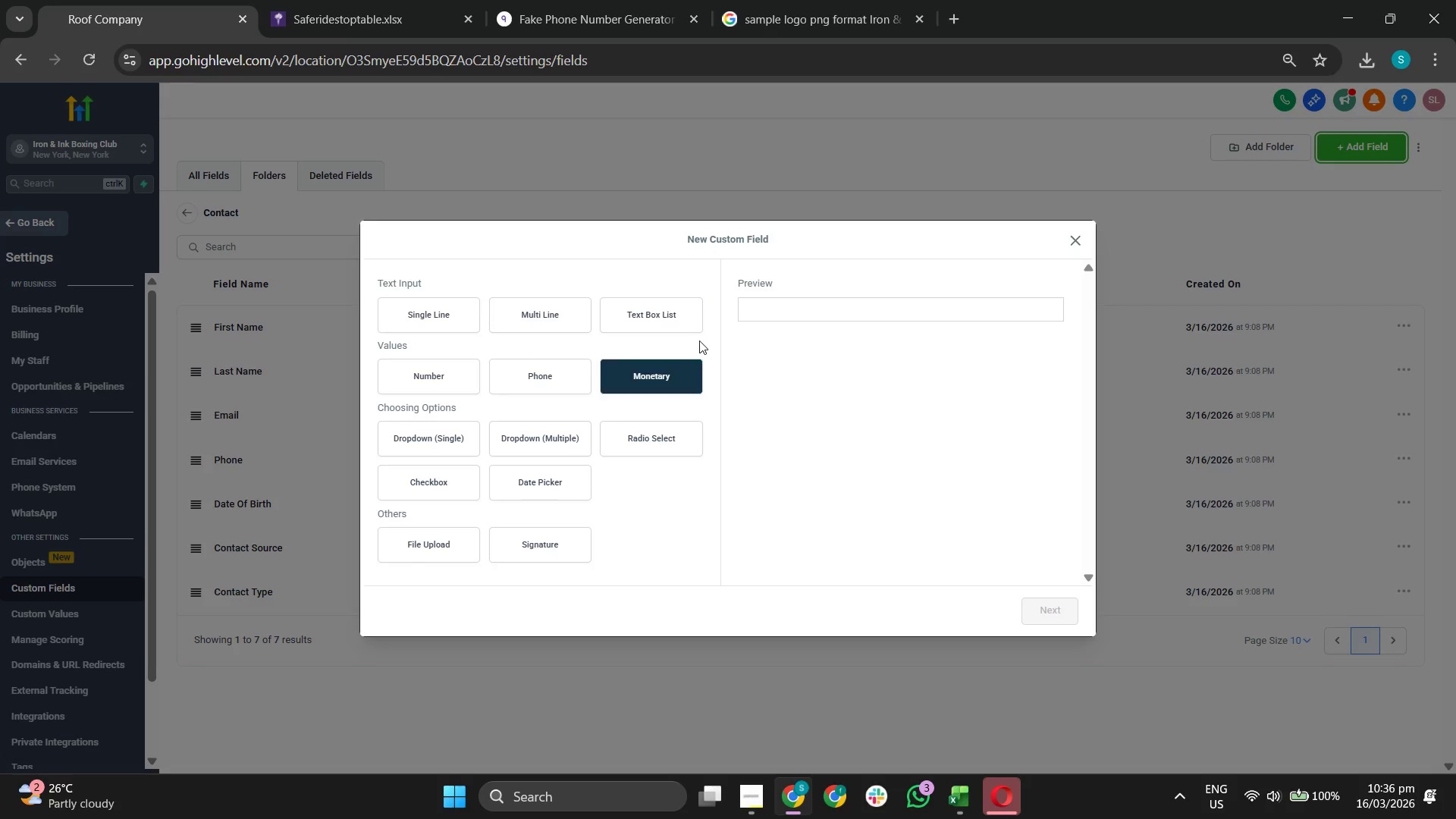 
left_click([453, 322])
 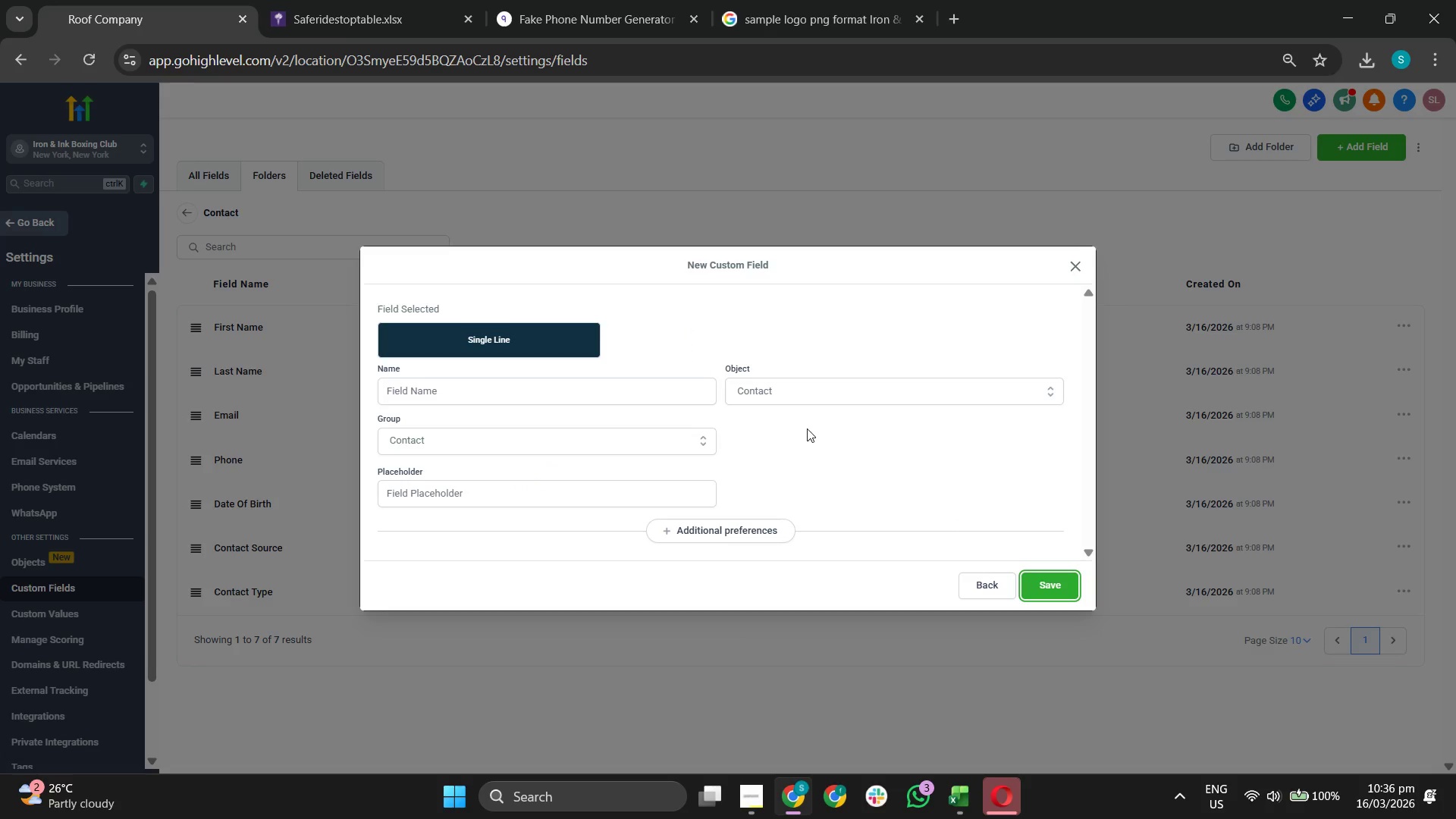 
left_click([593, 385])
 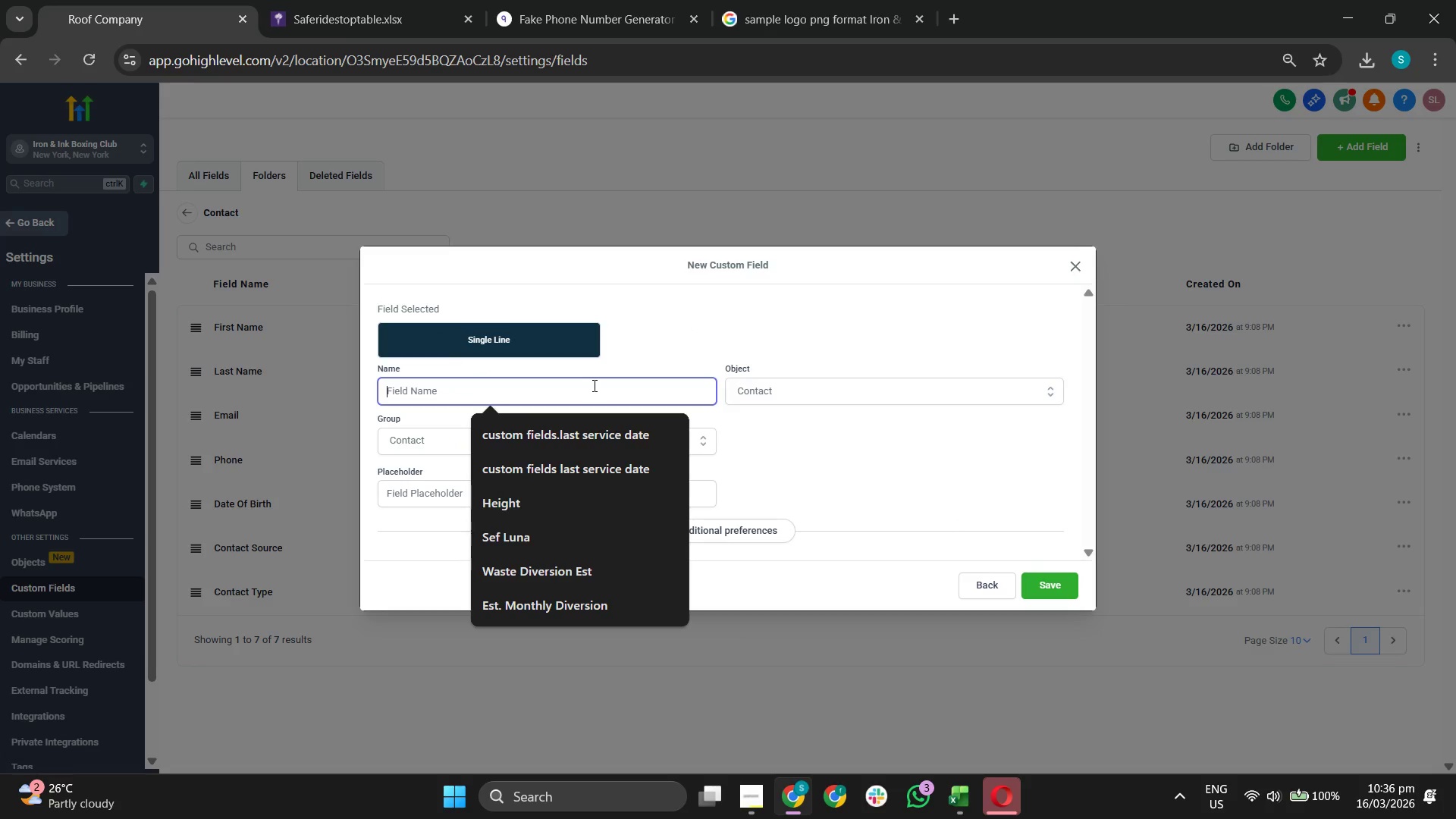 
type(Dormant (30 D)
key(Backspace)
type(d)
key(Backspace)
type(Dayu)
key(Backspace)
key(Backspace)
type(yt)
key(Backspace)
type(s))
 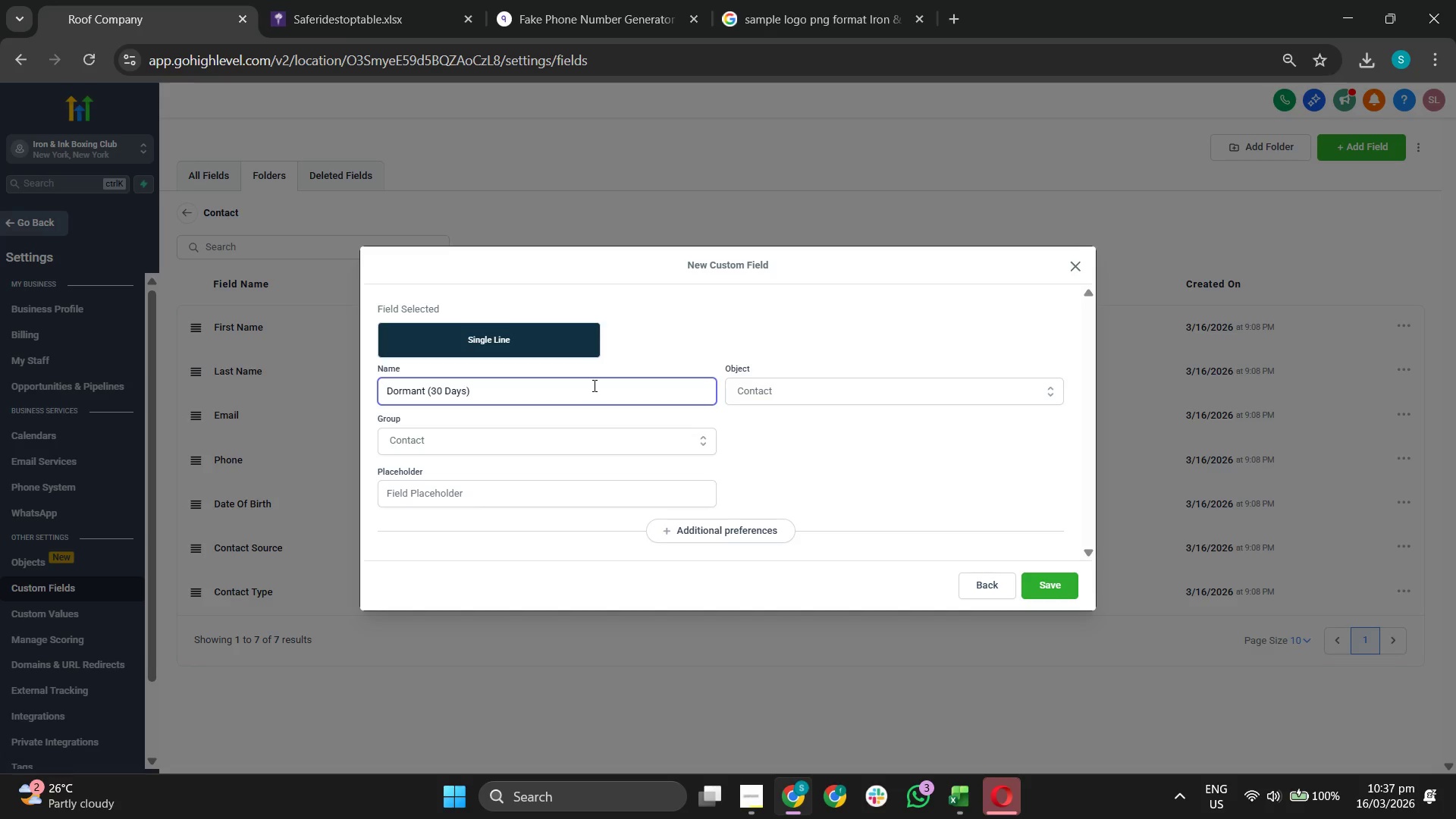 
left_click([1044, 583])
 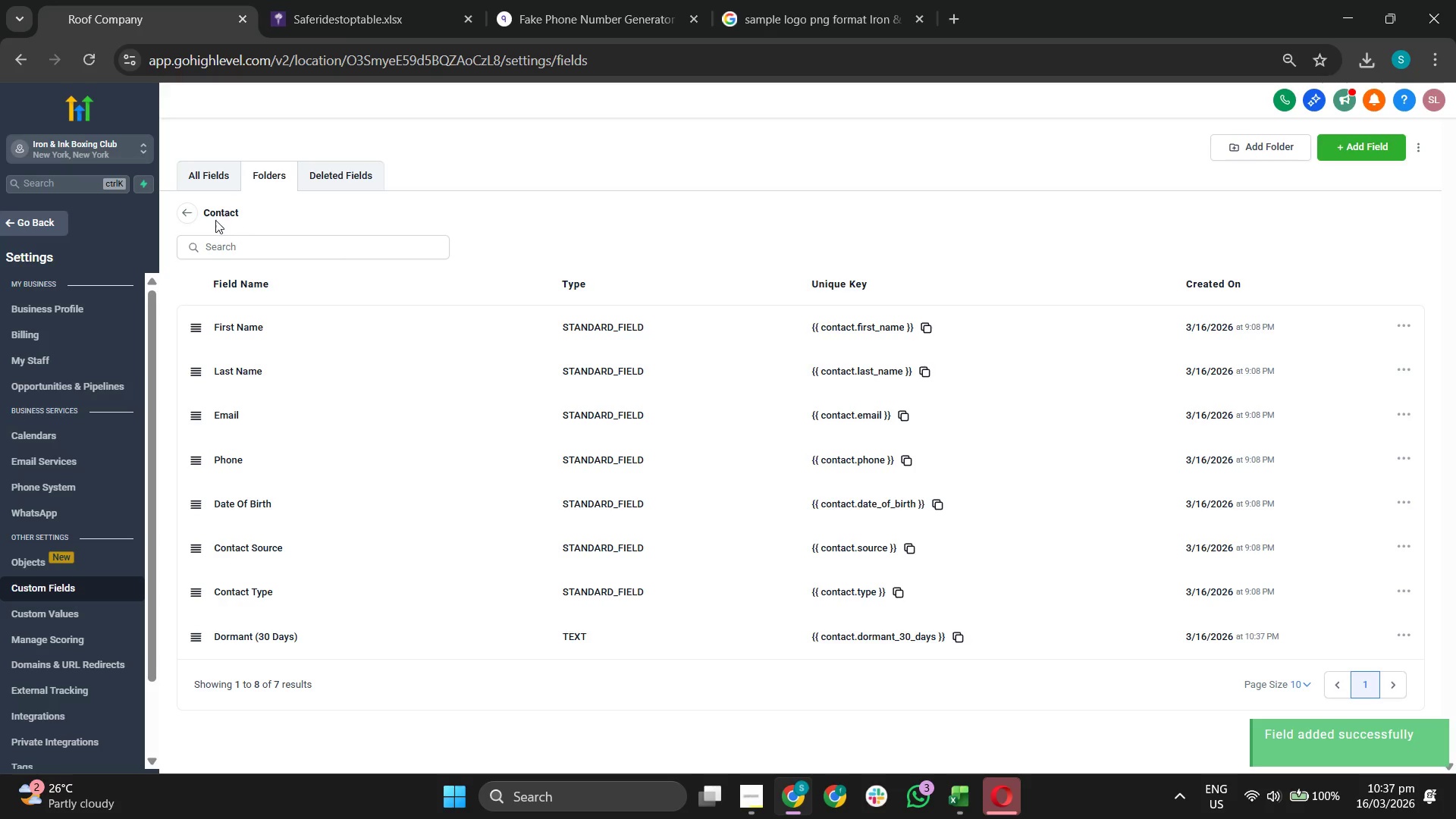 
left_click([180, 215])
 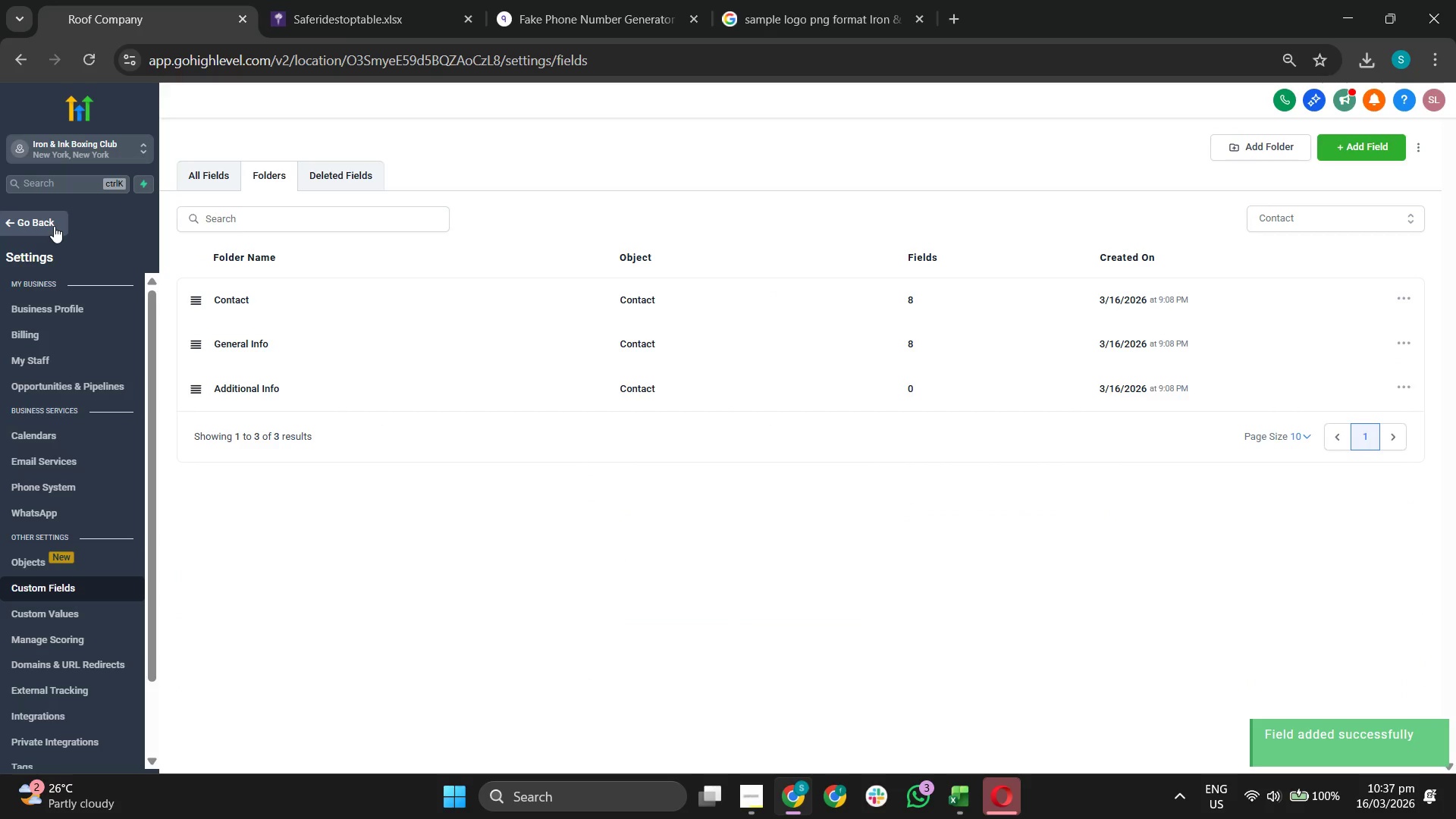 
scroll: coordinate [73, 374], scroll_direction: up, amount: 2.0
 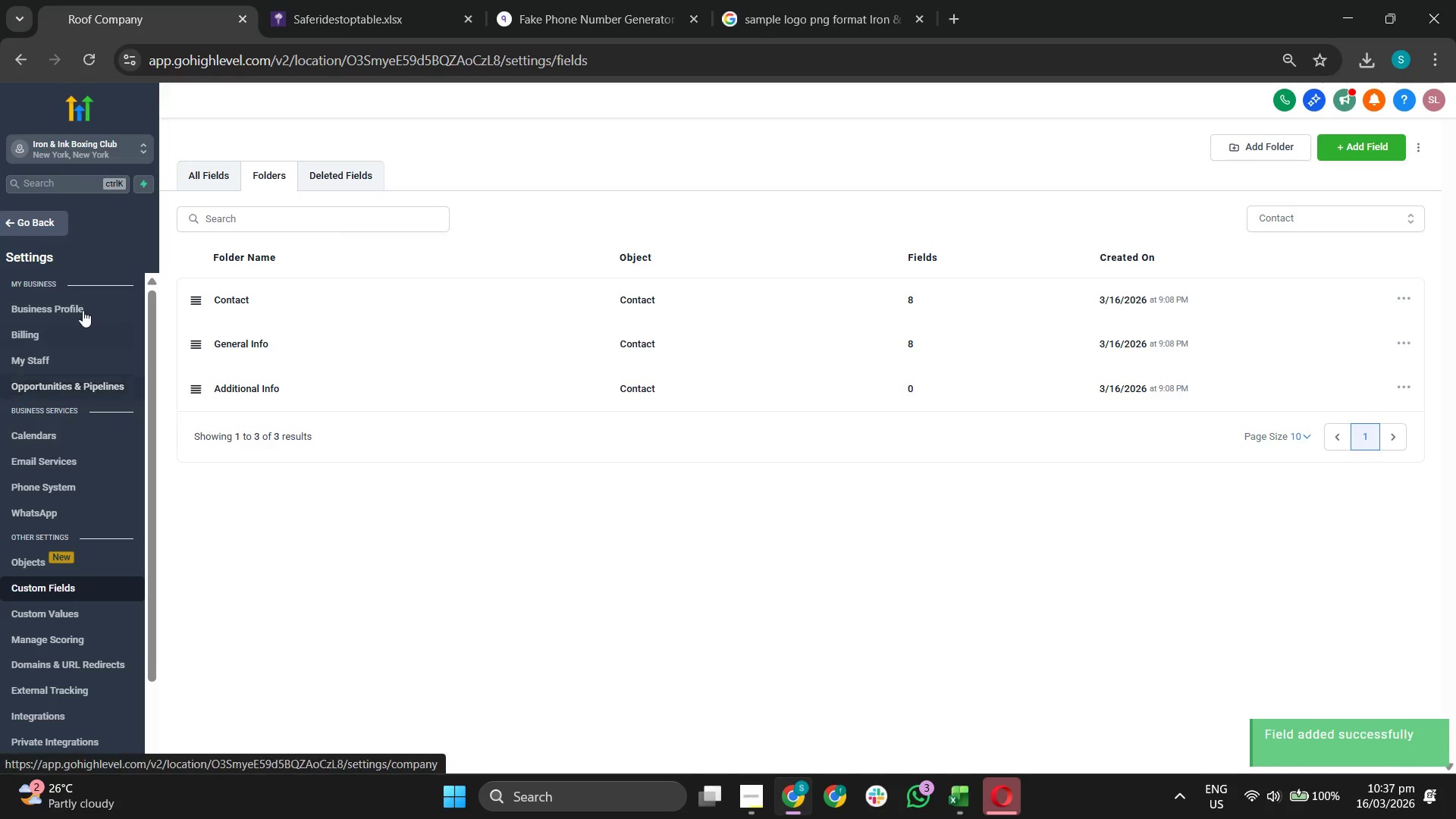 
left_click([83, 309])
 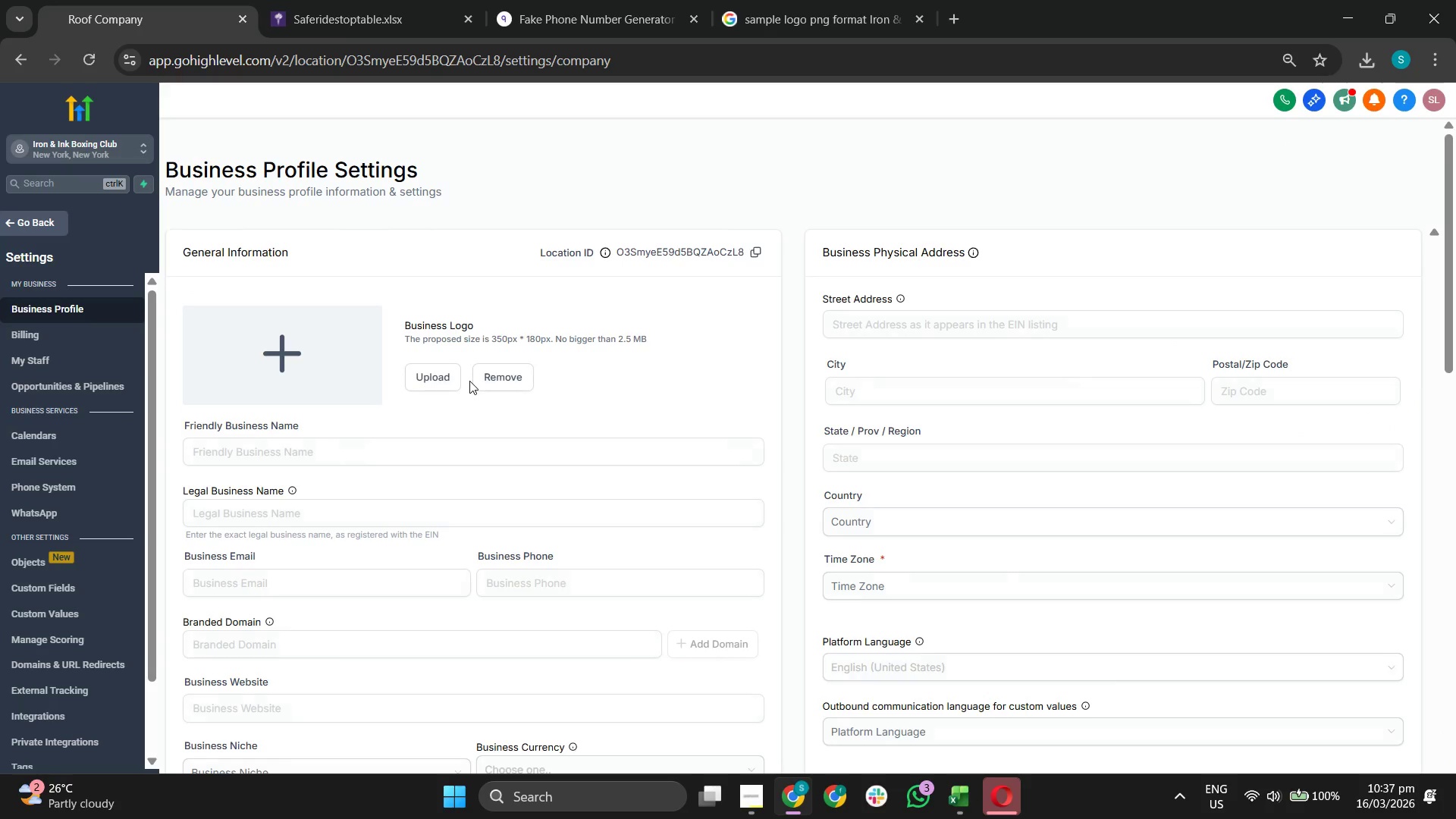 
left_click([450, 375])
 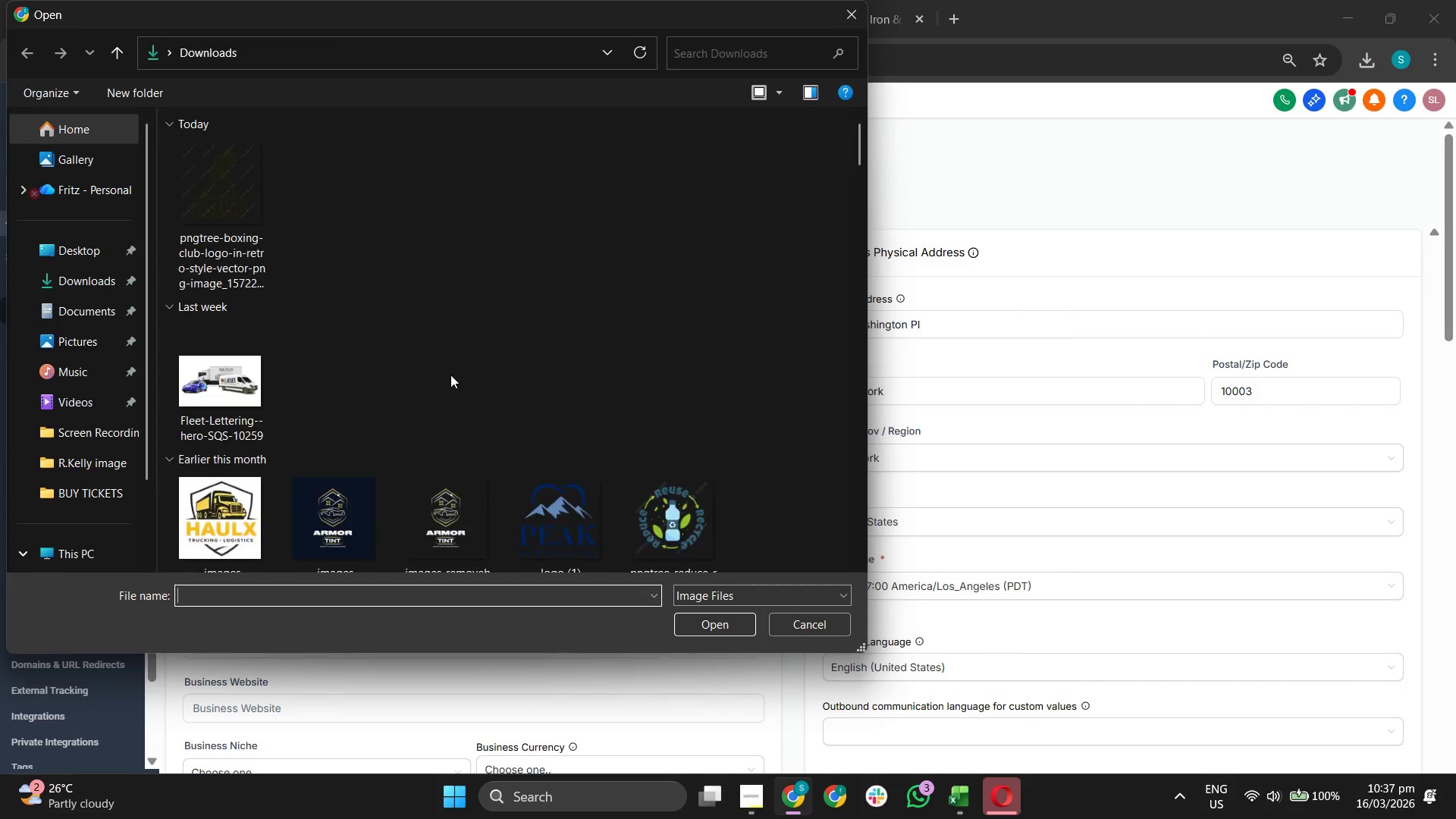 
double_click([251, 214])
 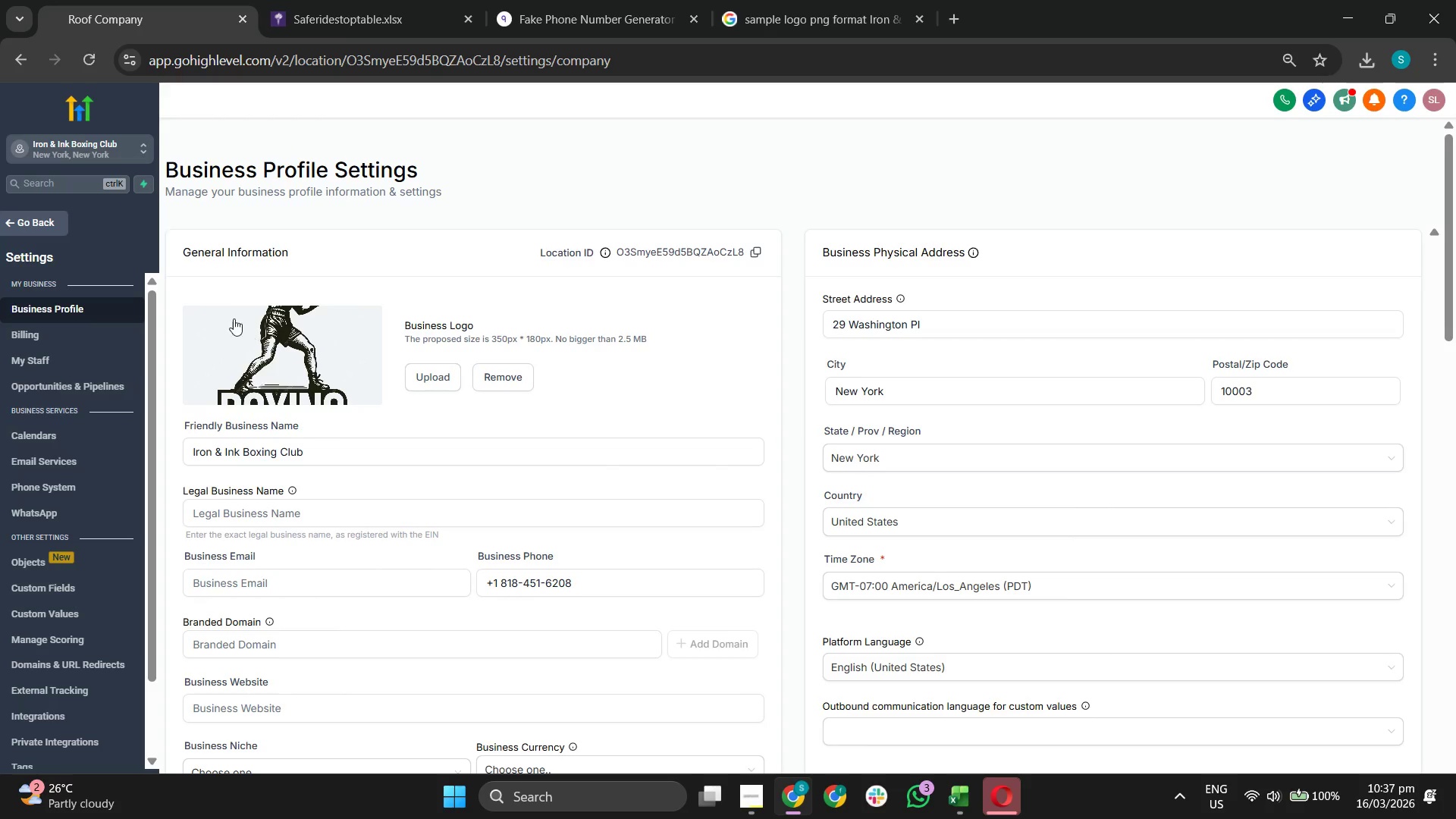 
scroll: coordinate [466, 480], scroll_direction: down, amount: 1.0
 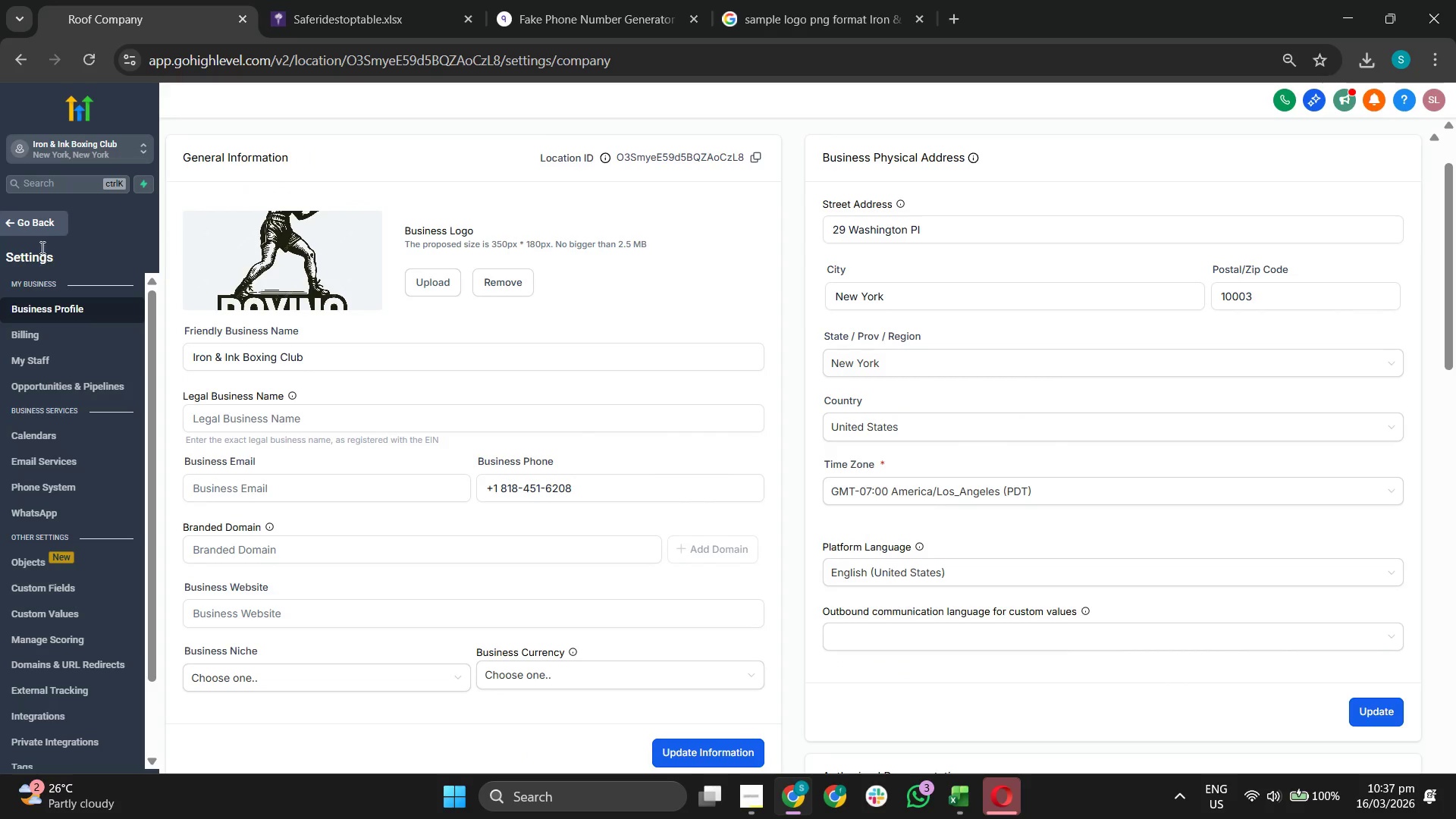 
left_click([42, 233])
 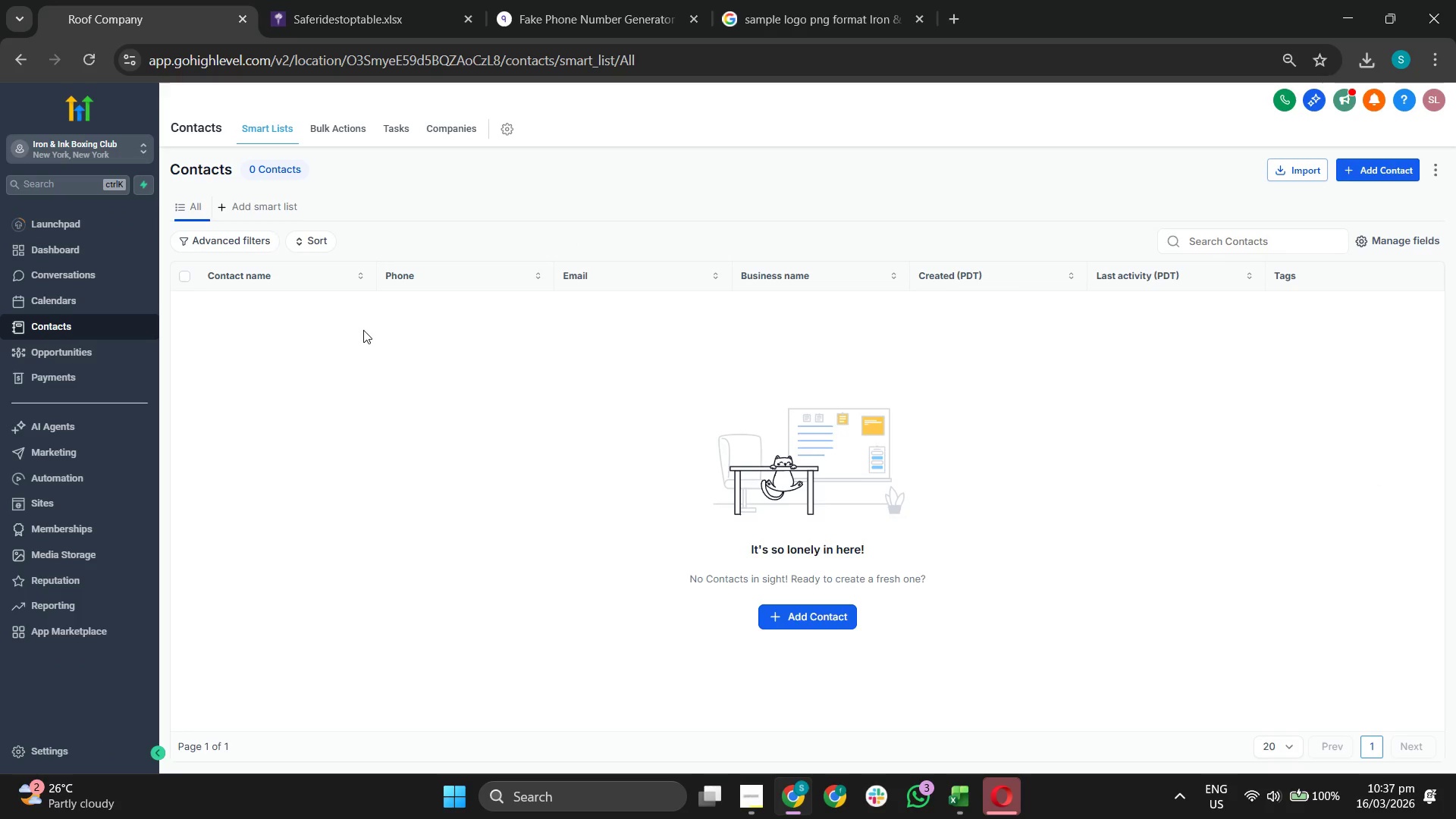 
left_click([1292, 168])
 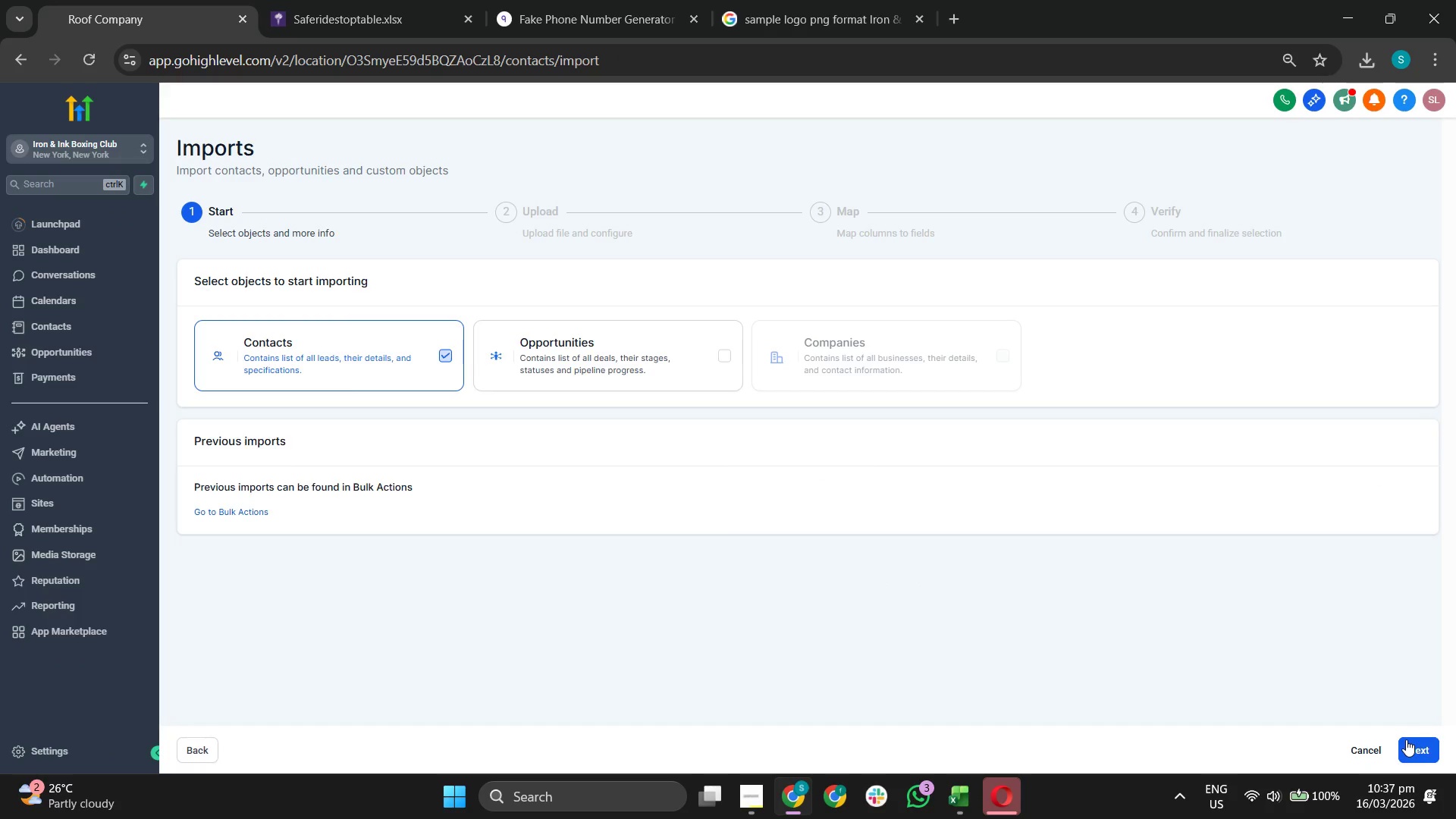 
left_click([631, 326])
 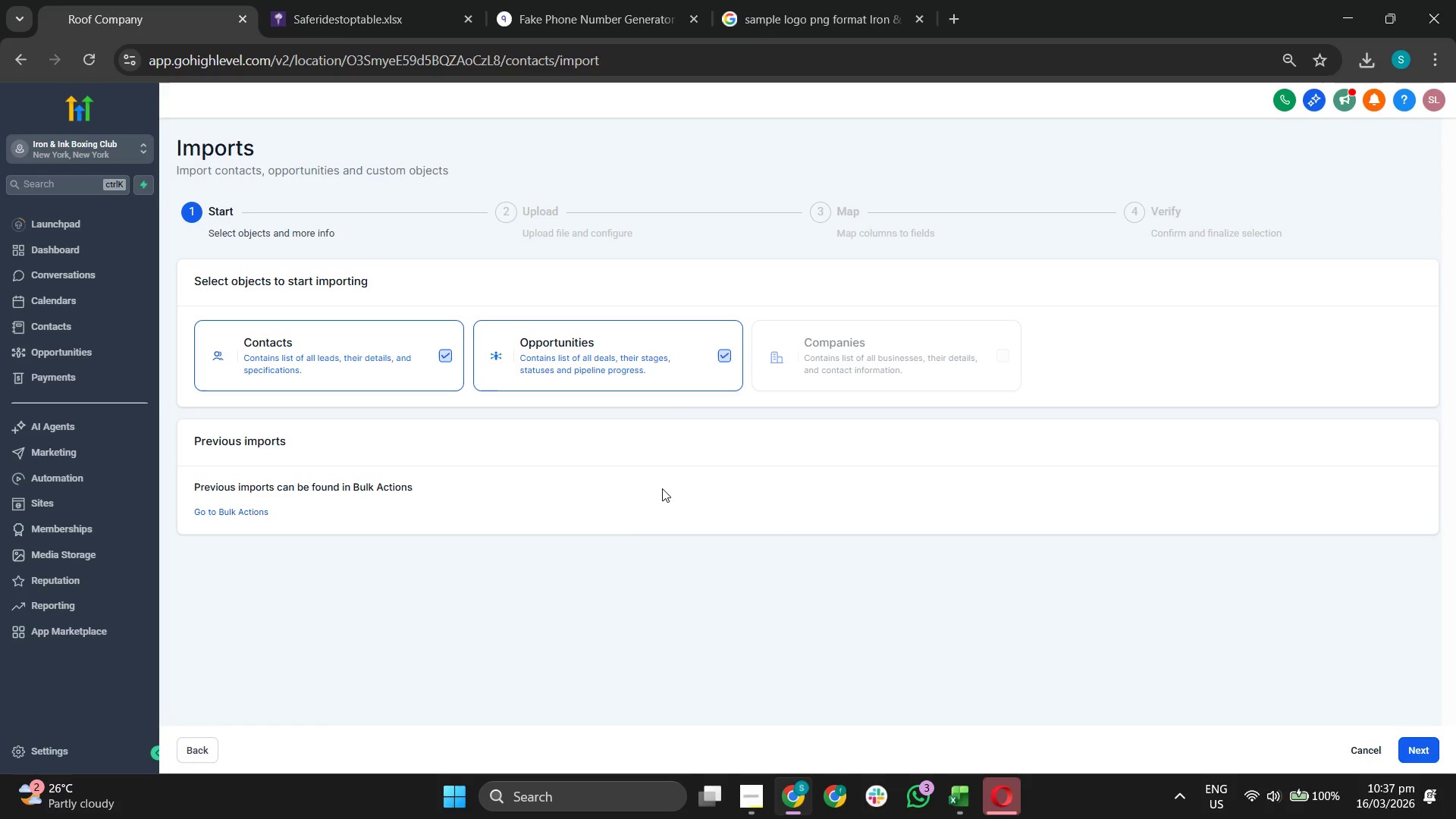 
wait(9.69)
 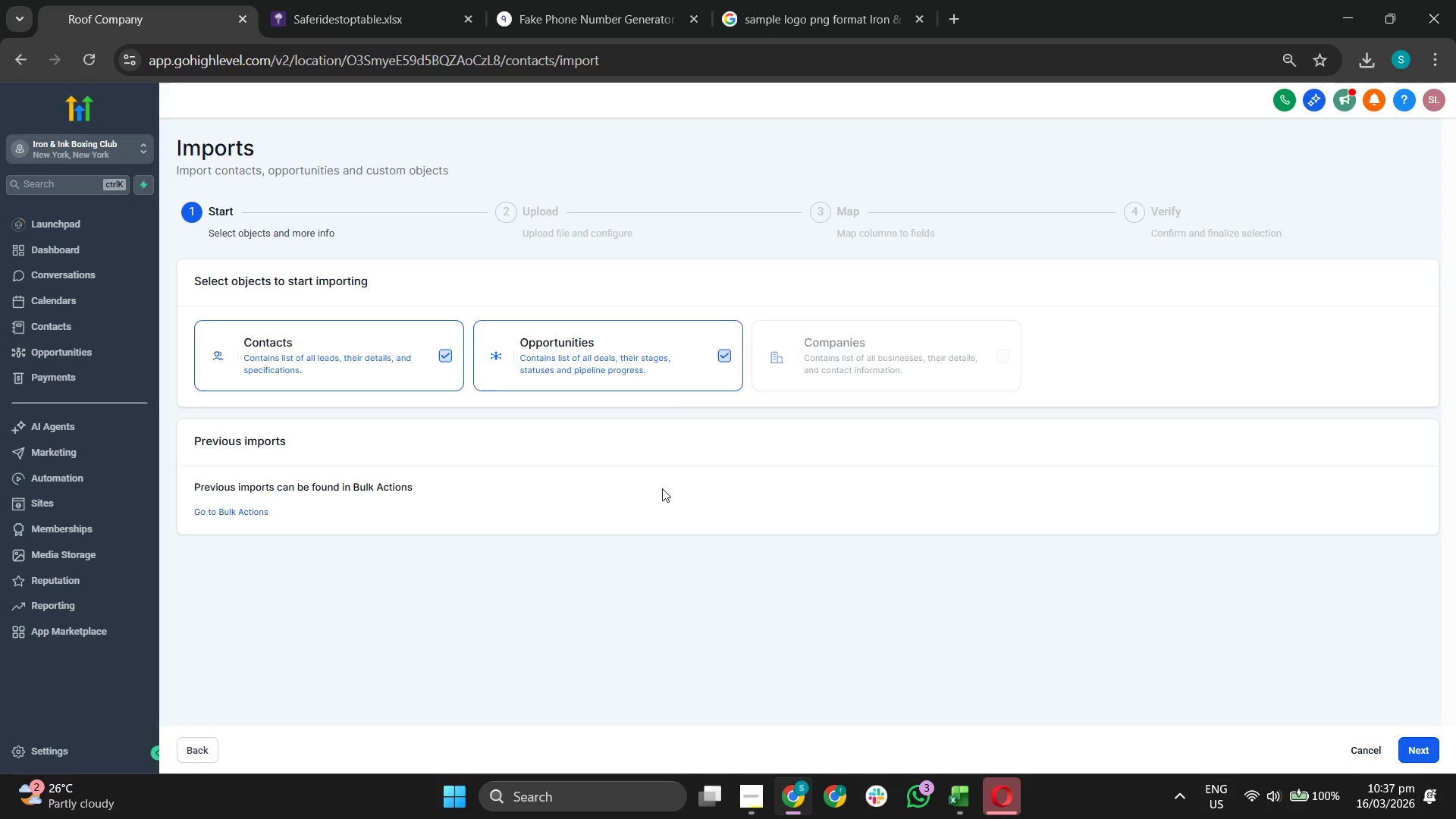 
left_click([604, 371])
 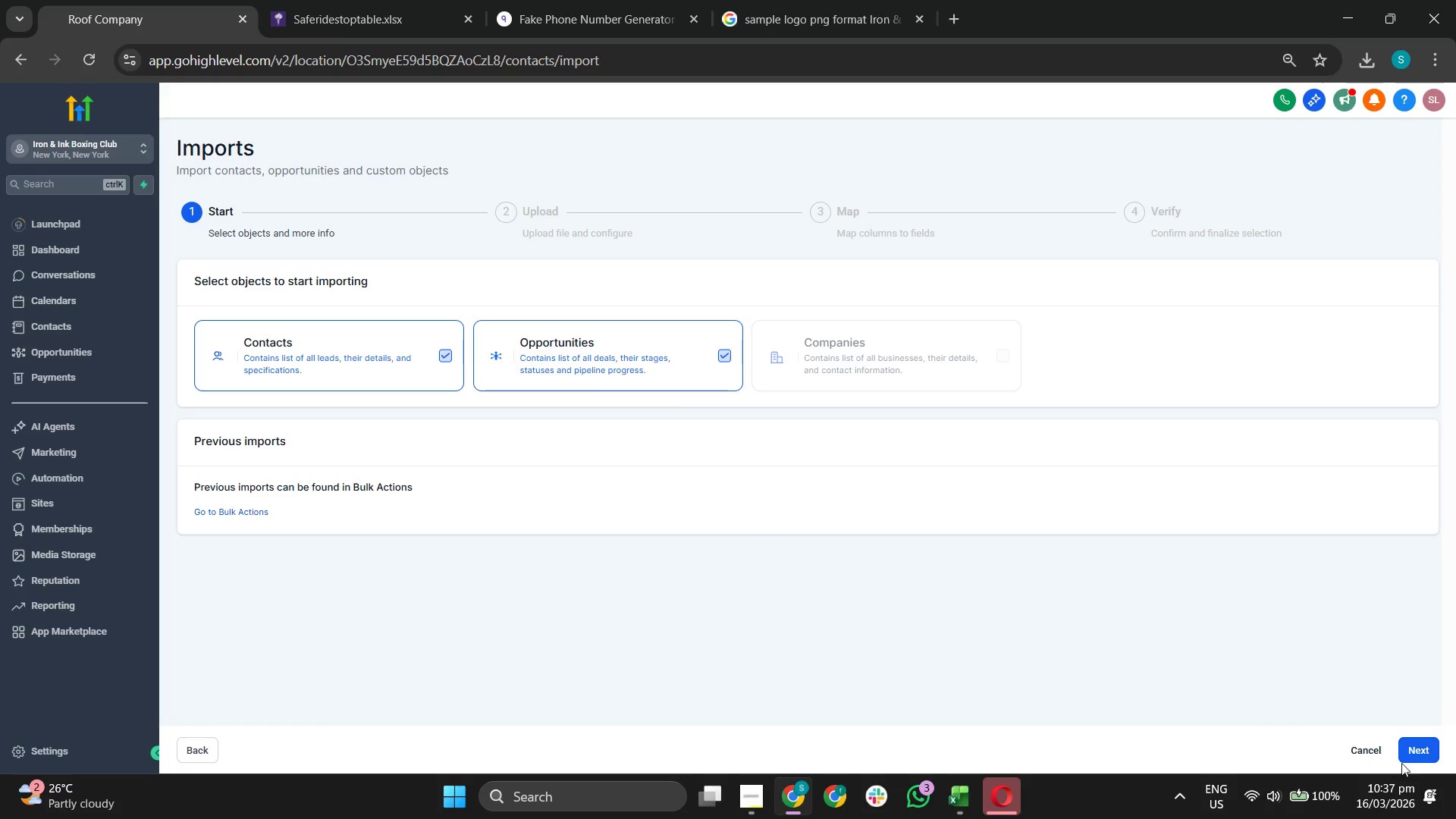 
left_click([1413, 745])
 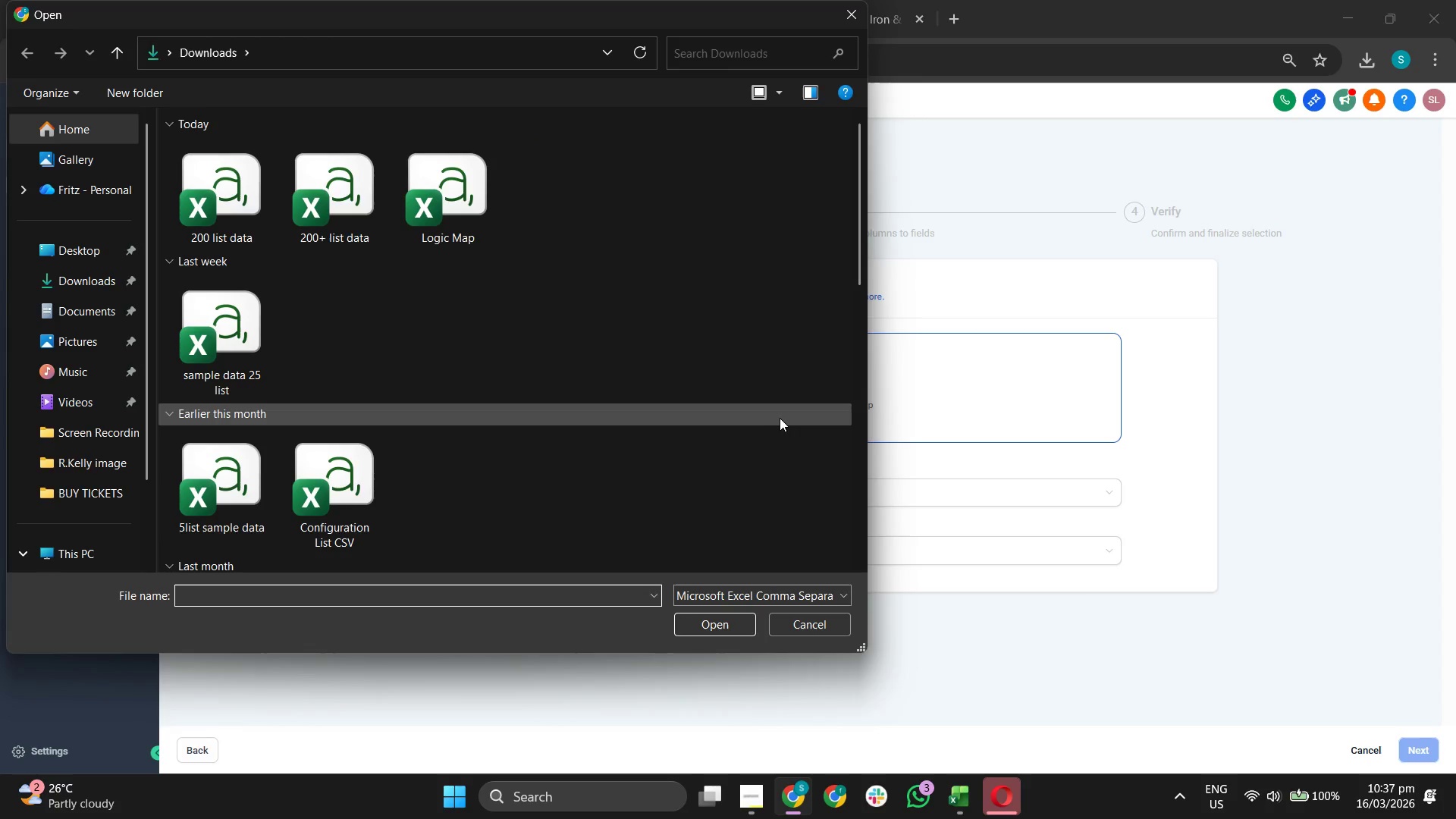 
wait(5.45)
 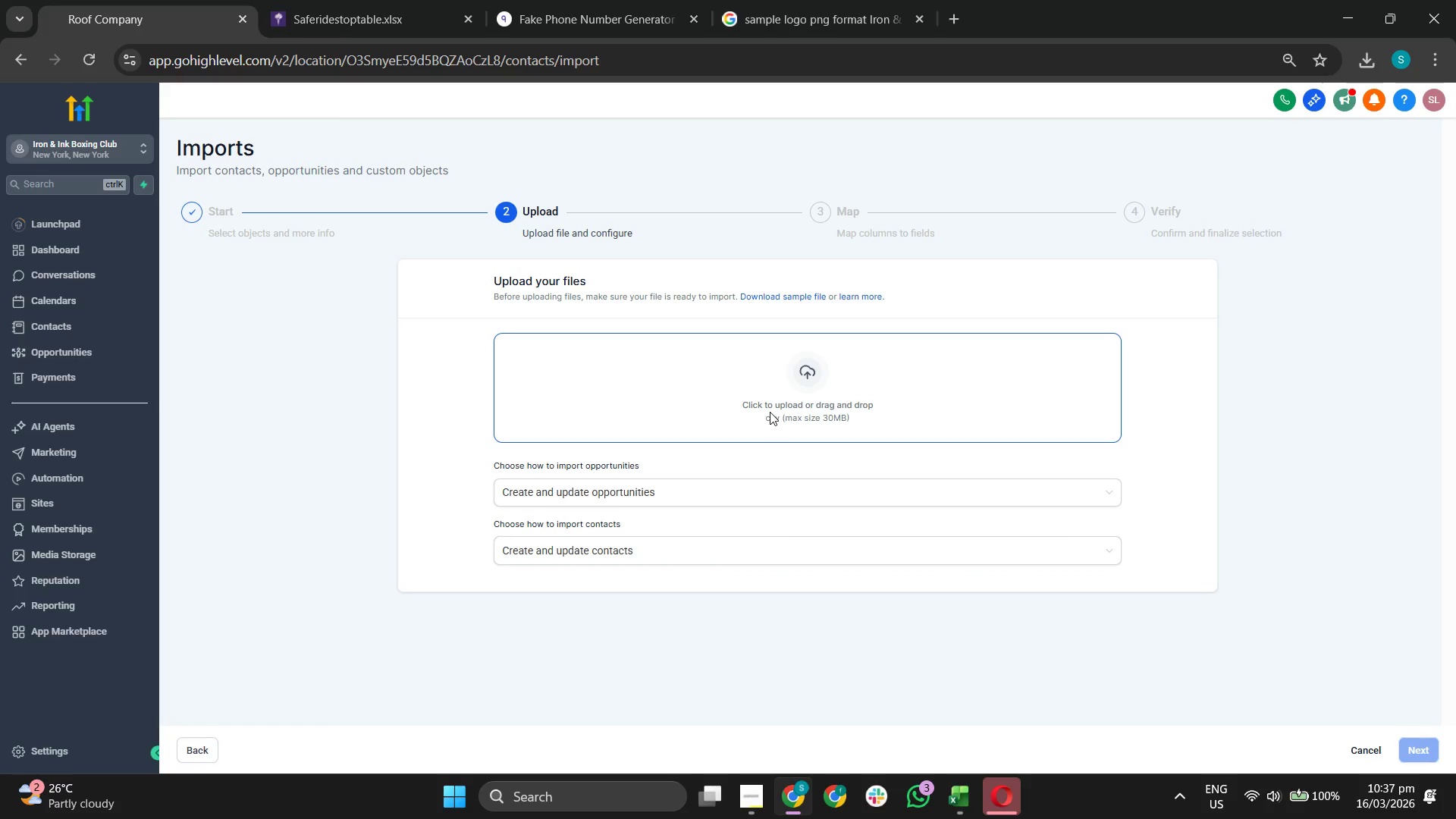 
double_click([359, 231])
 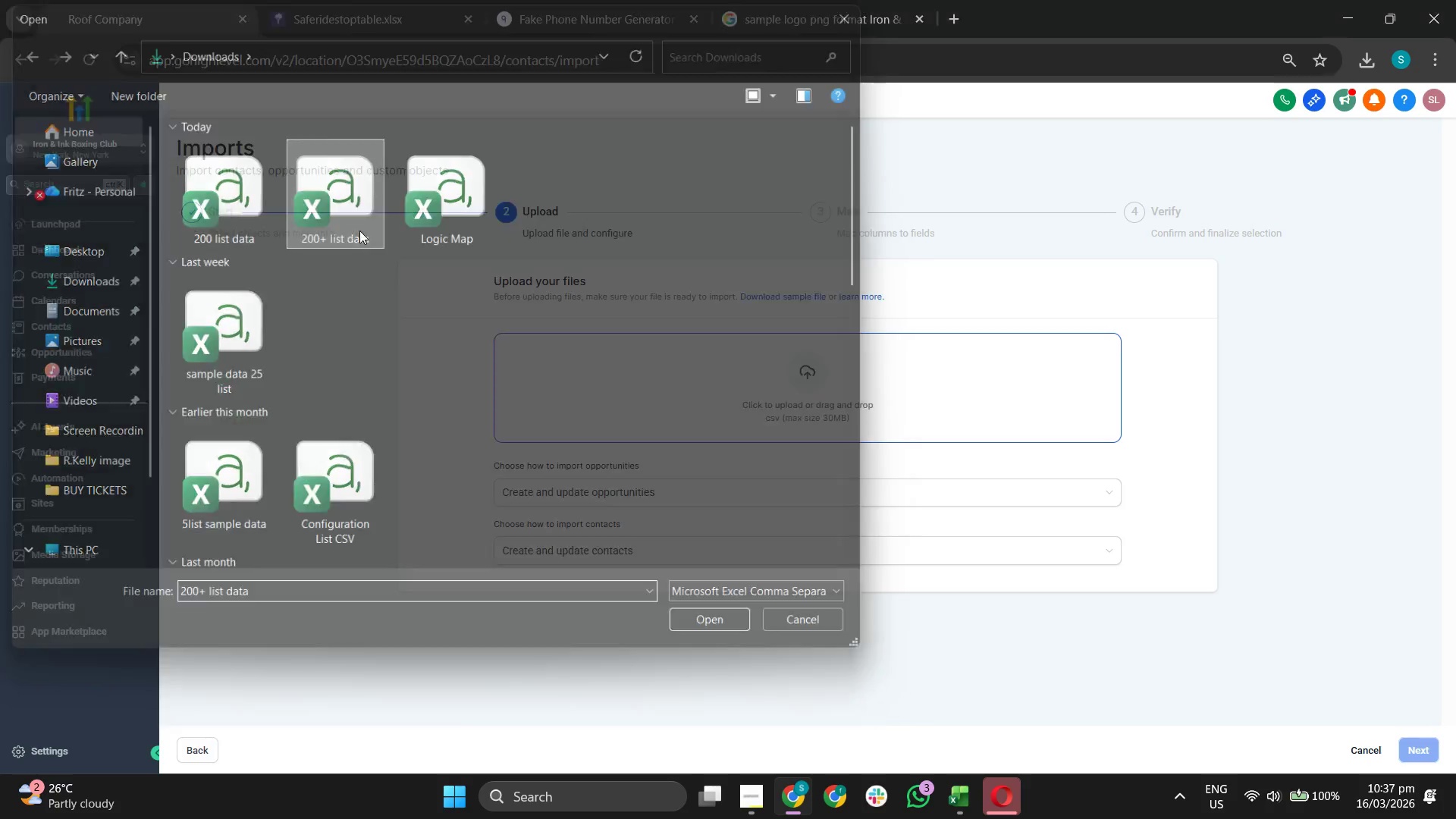 
triple_click([359, 231])
 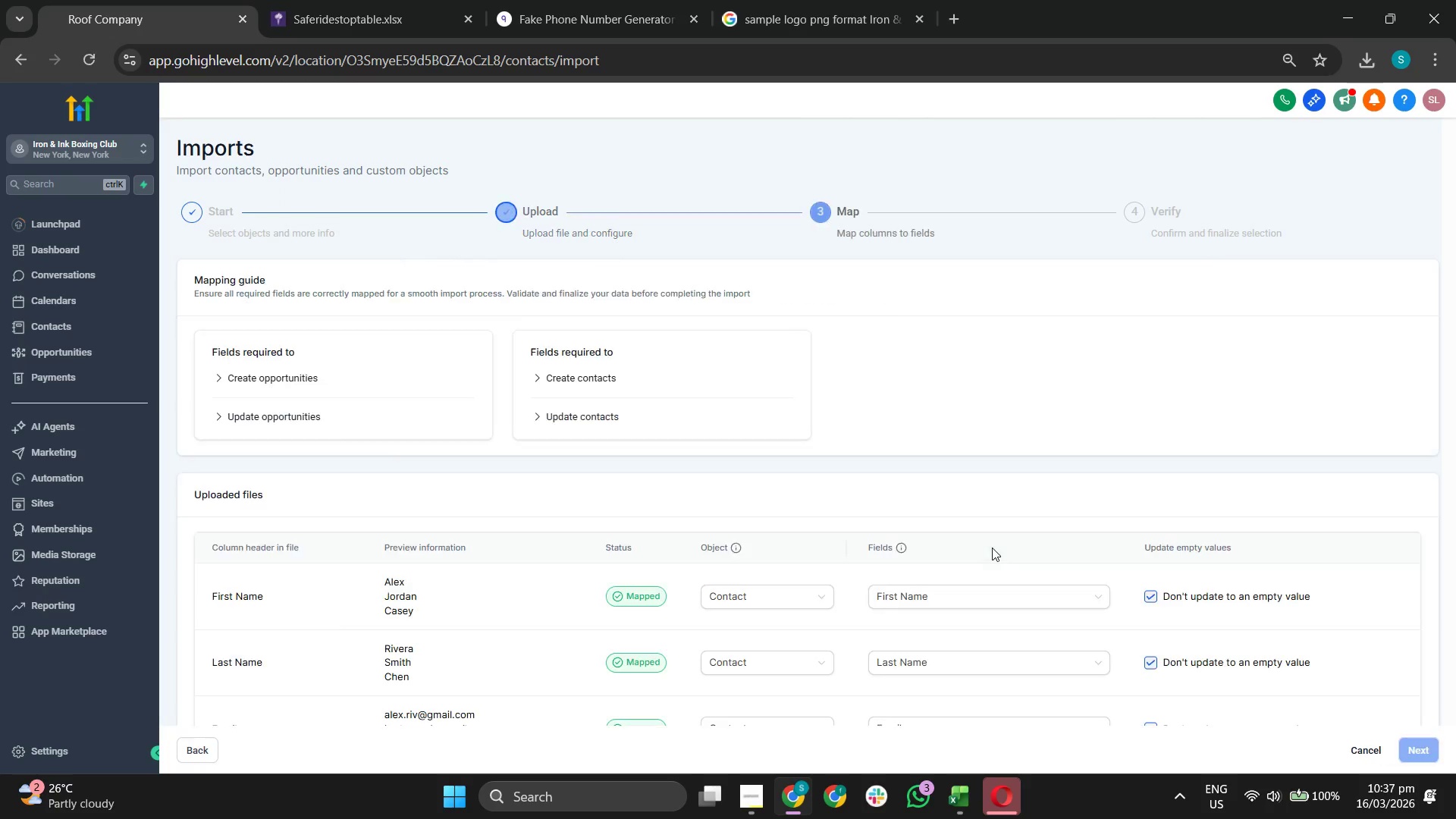 
scroll: coordinate [1027, 384], scroll_direction: down, amount: 4.0
 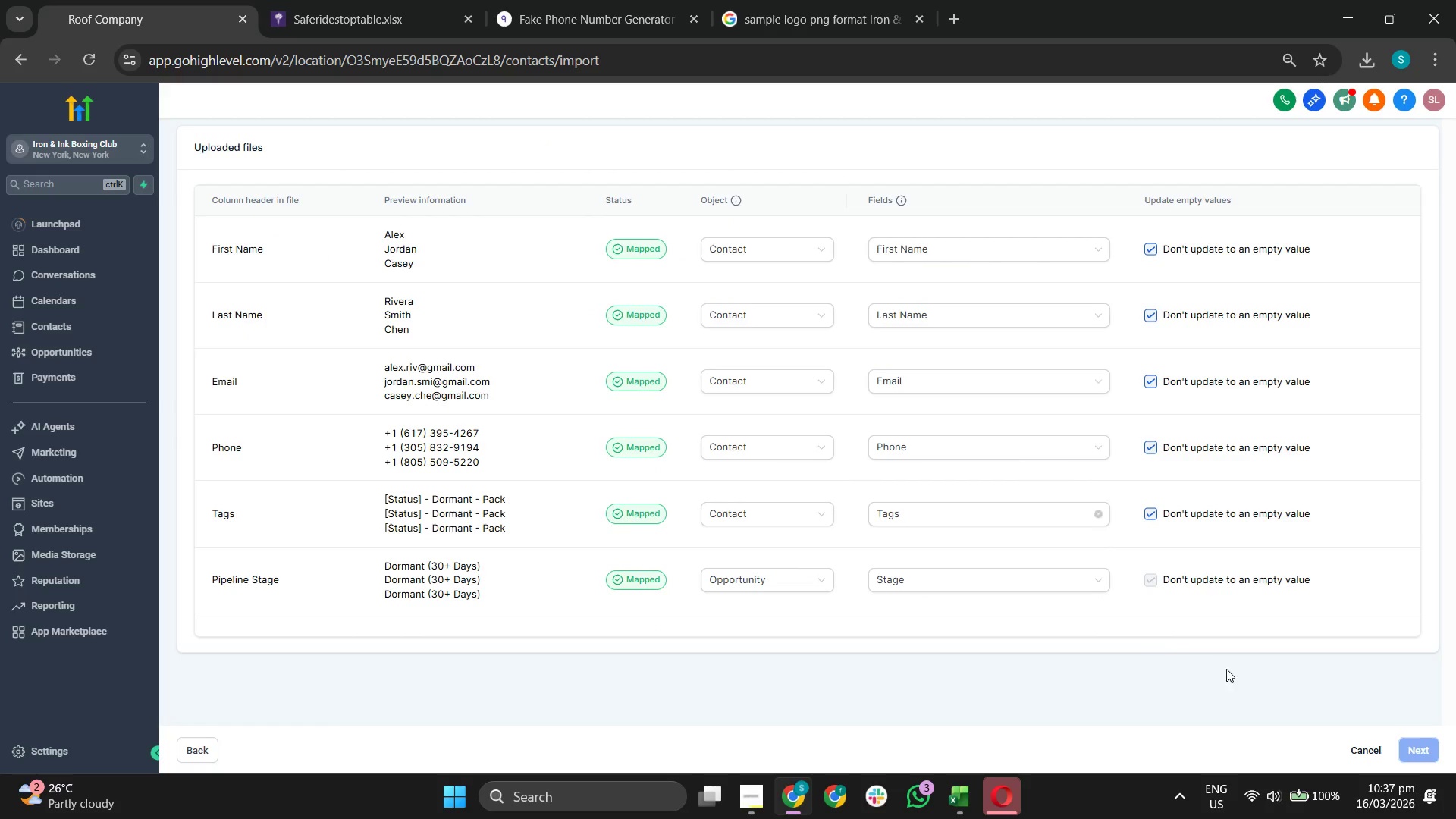 
scroll: coordinate [1230, 681], scroll_direction: up, amount: 1.0
 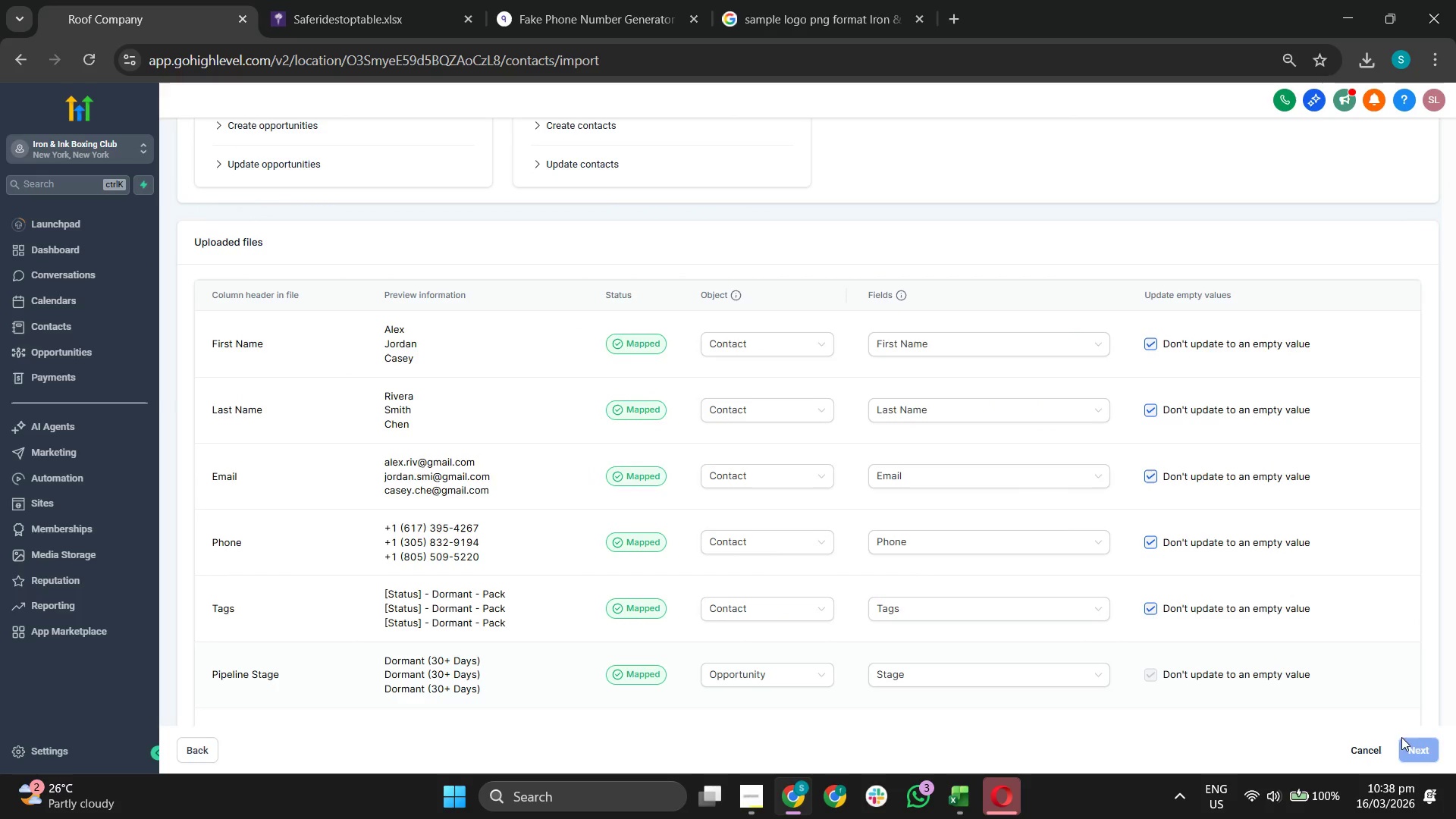 
scroll: coordinate [1308, 706], scroll_direction: down, amount: 1.0
 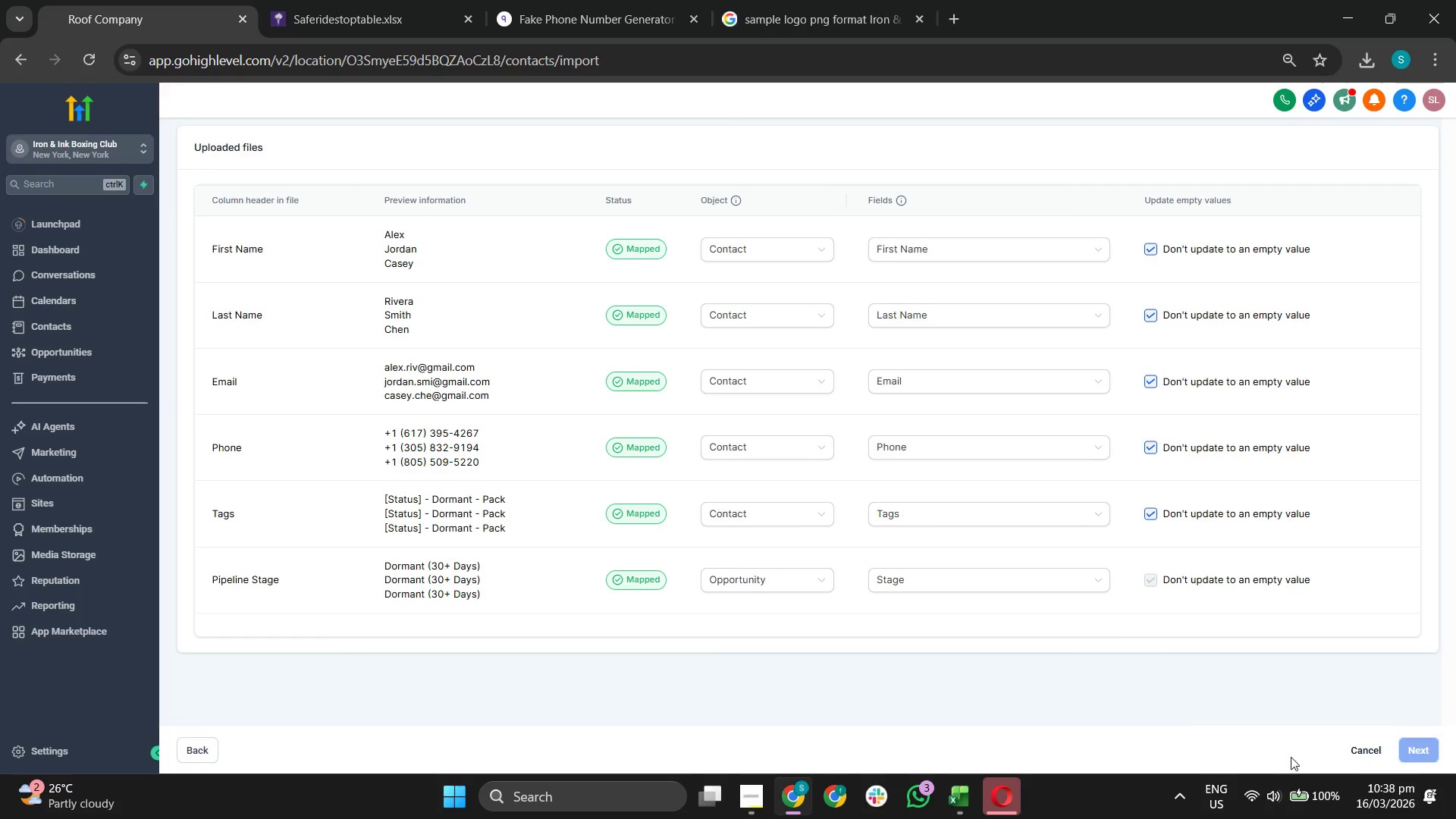 
double_click([1317, 753])
 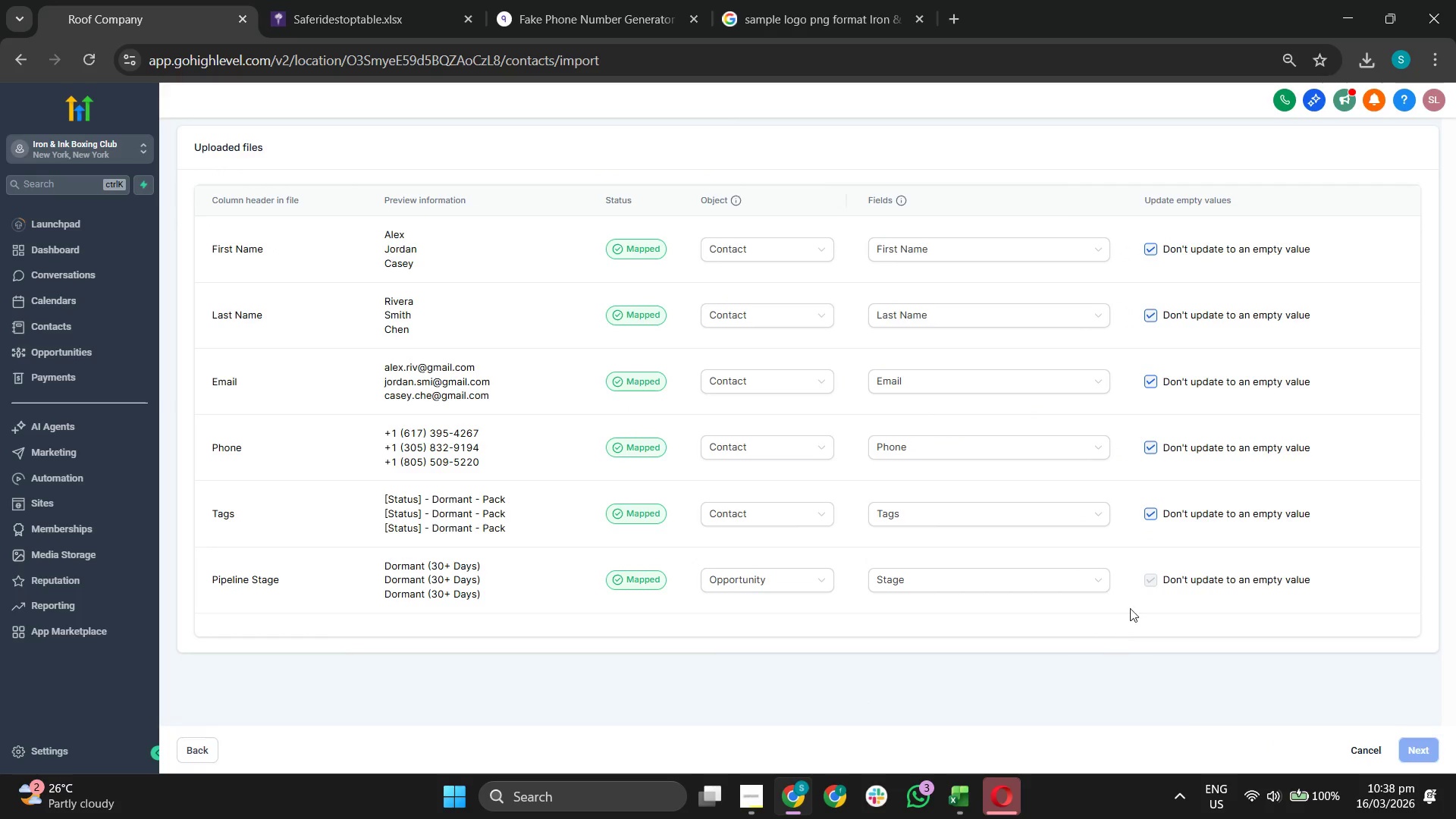 
scroll: coordinate [720, 409], scroll_direction: up, amount: 5.0
 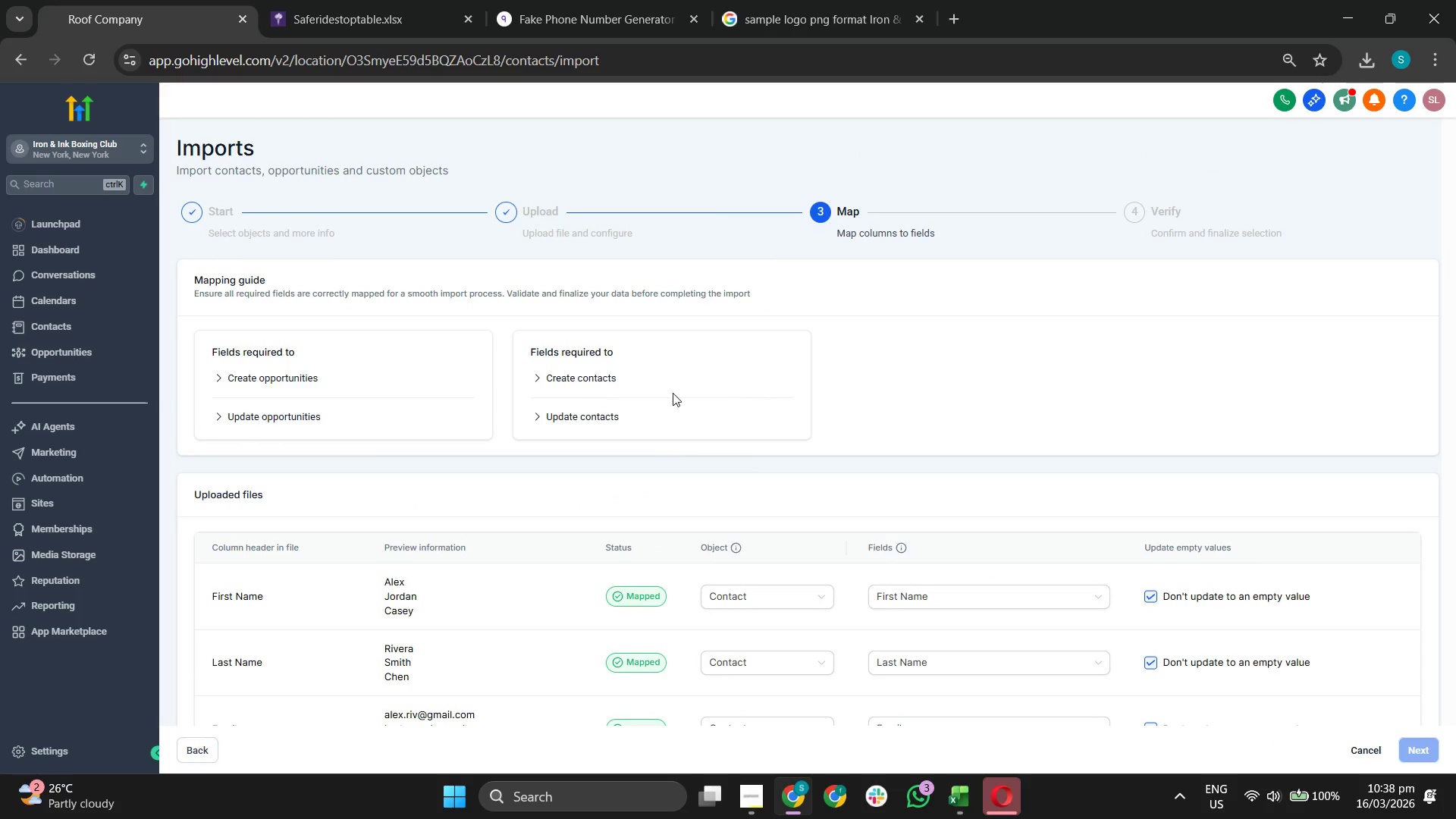 
scroll: coordinate [1127, 509], scroll_direction: down, amount: 1.0
 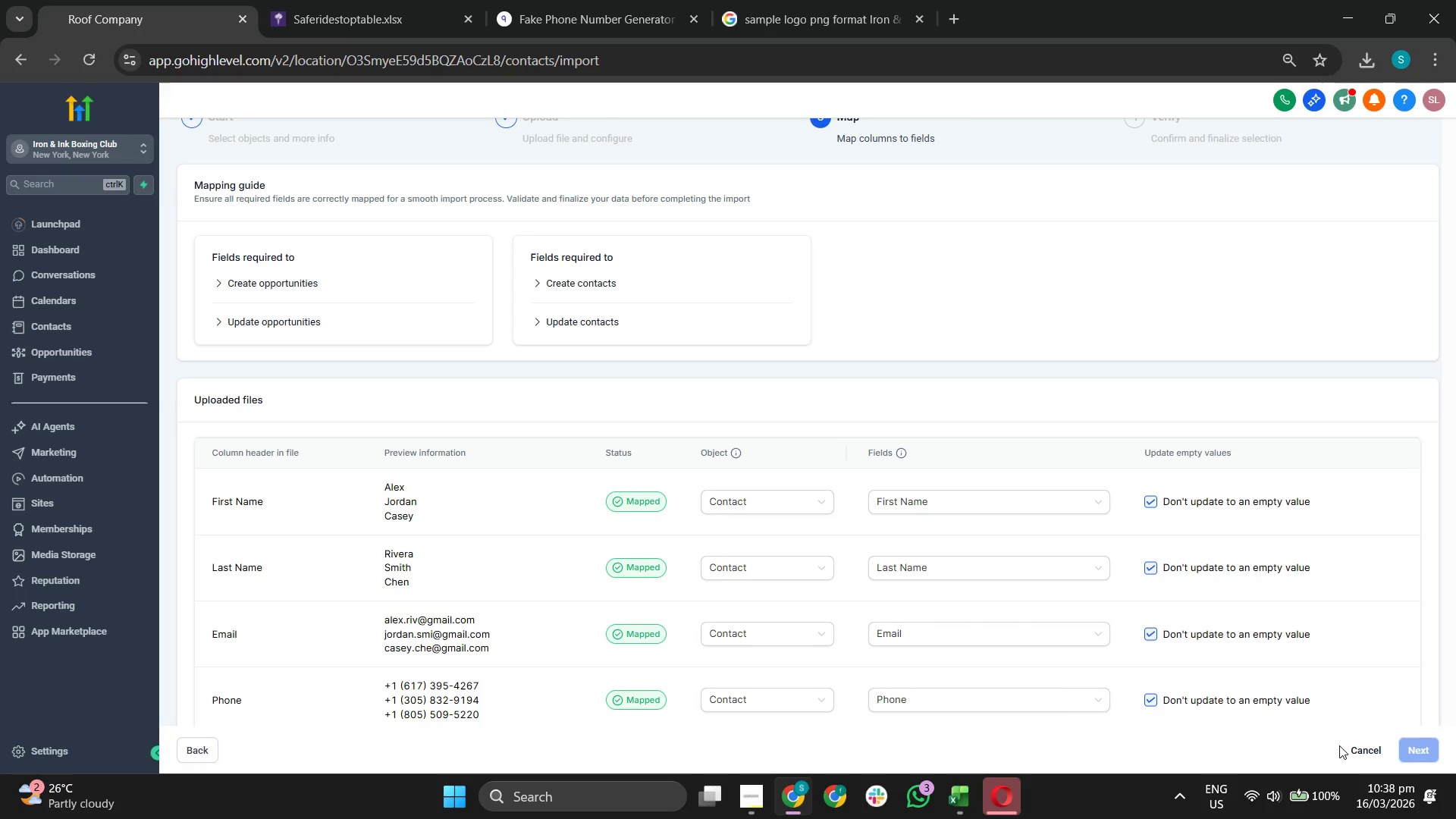 
double_click([1302, 755])
 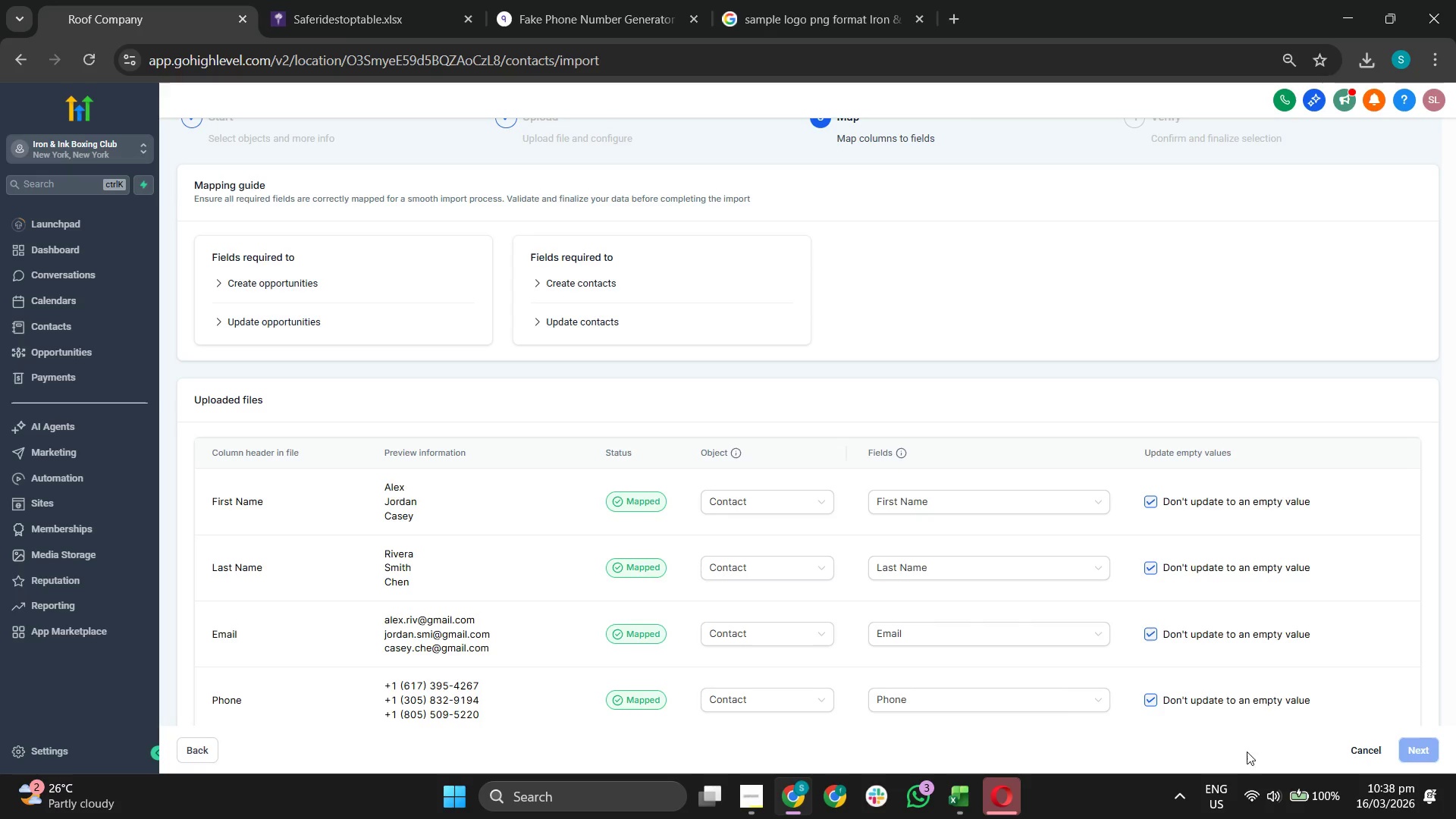 
left_click_drag(start_coordinate=[1247, 752], to_coordinate=[1244, 752])
 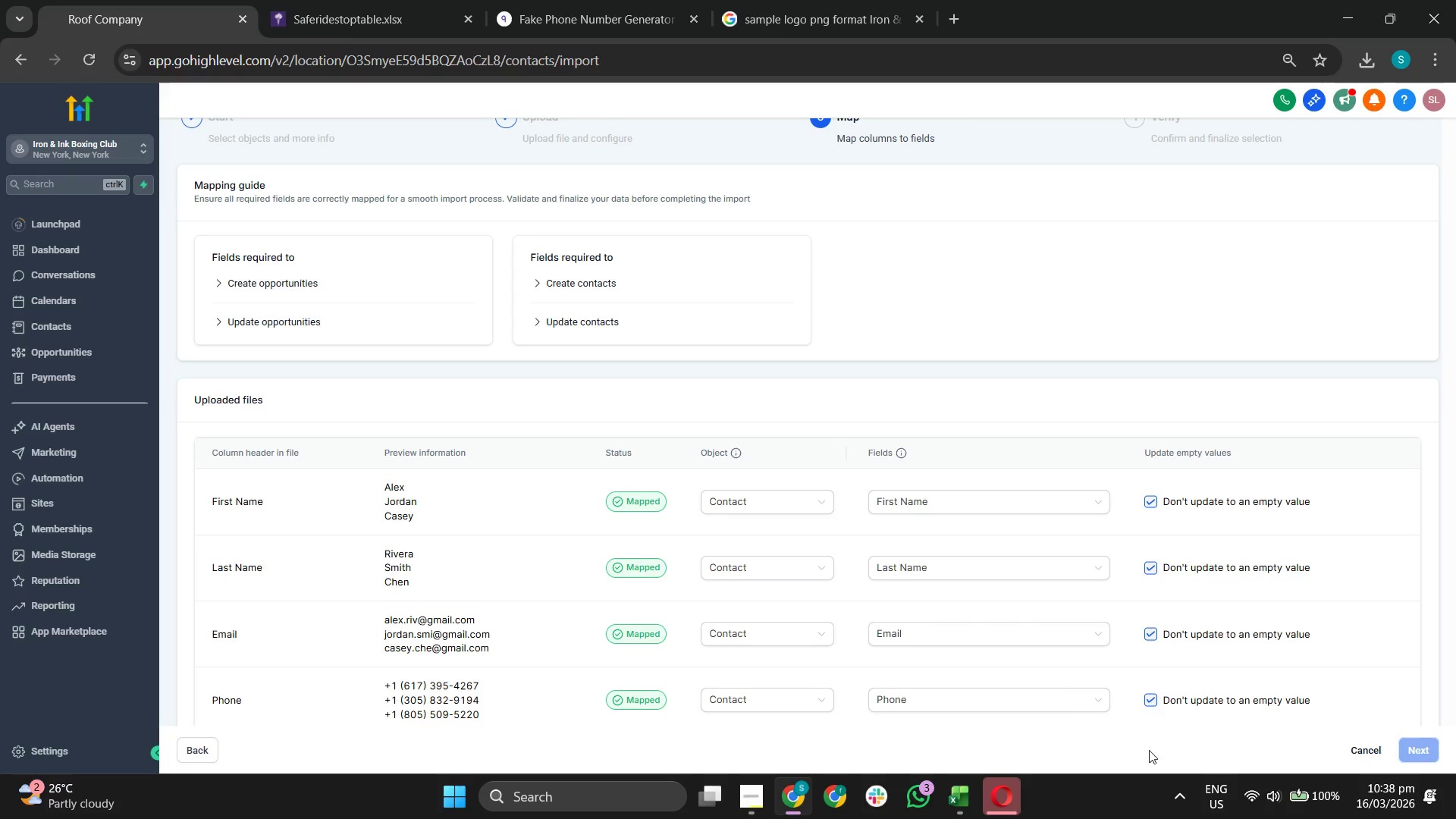 
left_click_drag(start_coordinate=[1156, 748], to_coordinate=[1144, 751])
 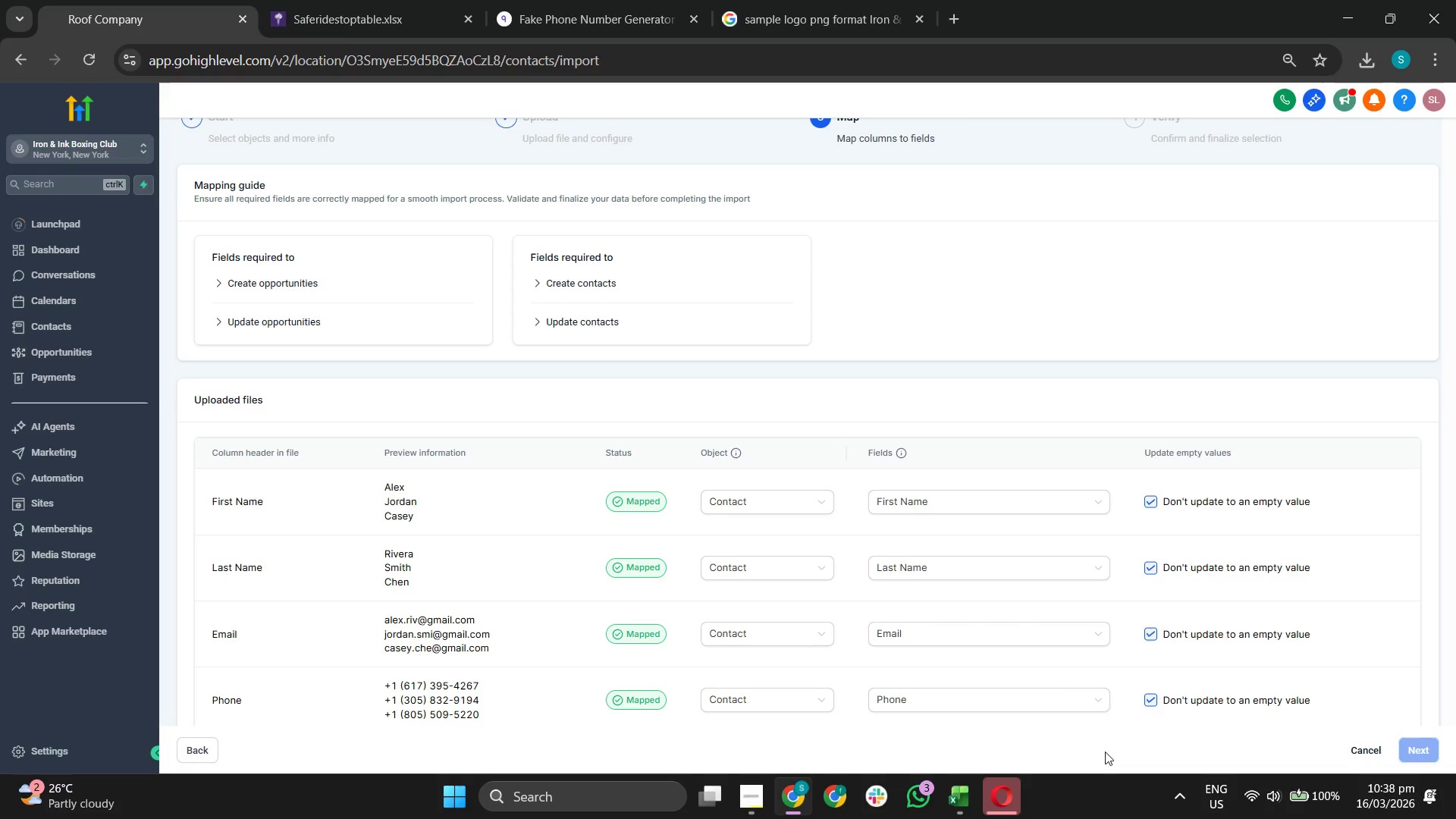 
left_click_drag(start_coordinate=[1106, 752], to_coordinate=[1101, 752])
 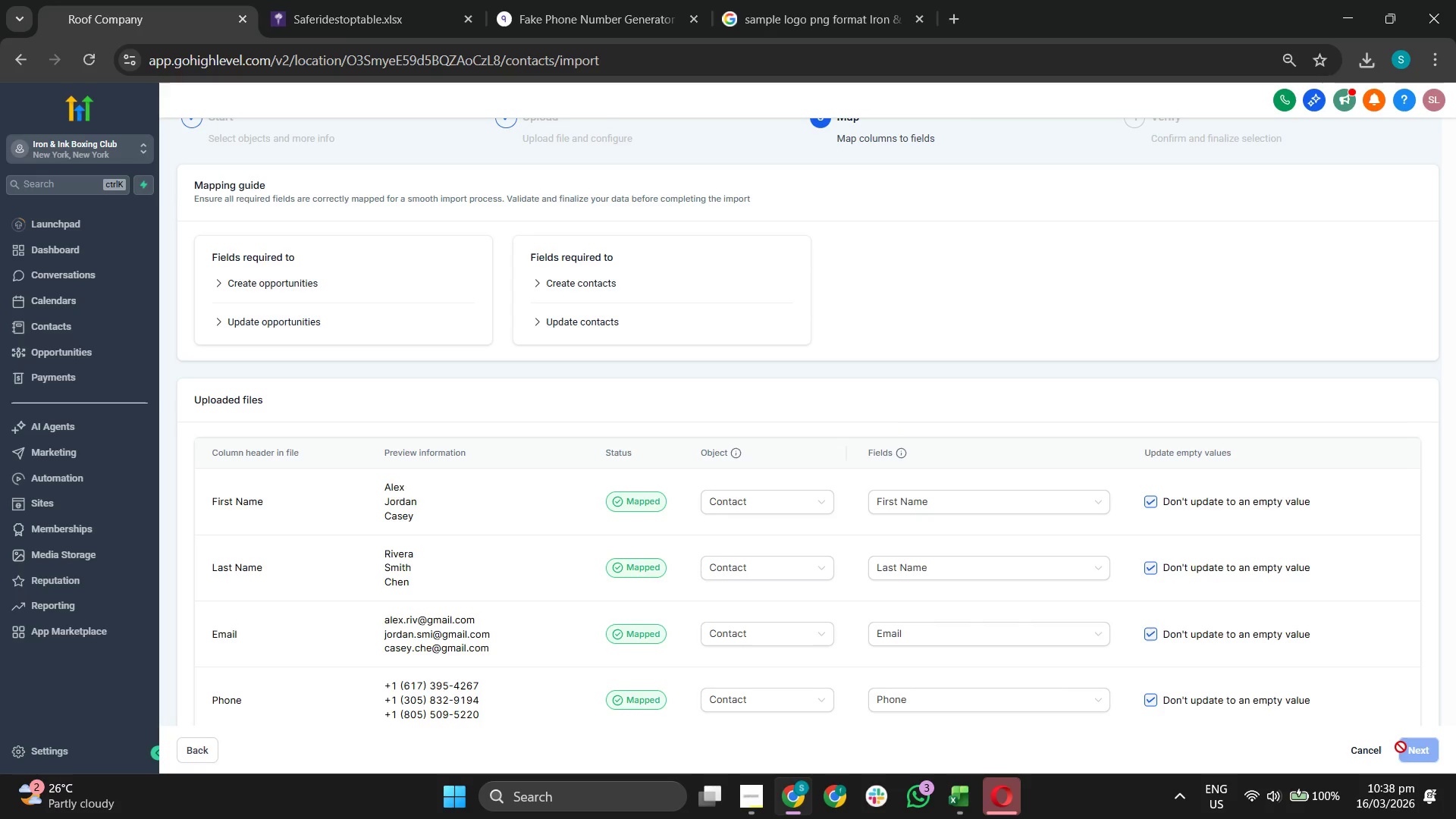 
left_click([1370, 746])
 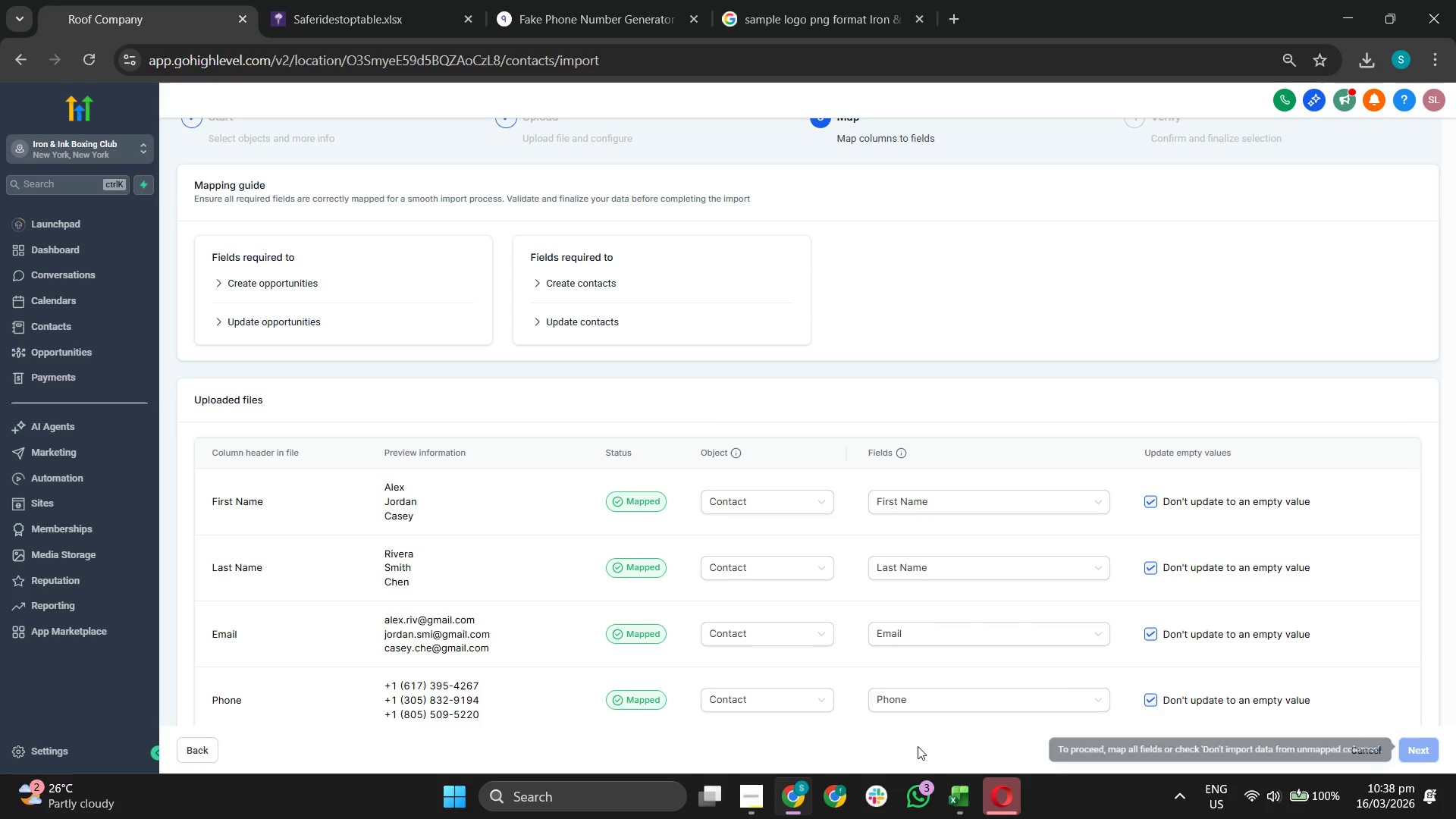 
left_click_drag(start_coordinate=[1056, 748], to_coordinate=[1061, 748])
 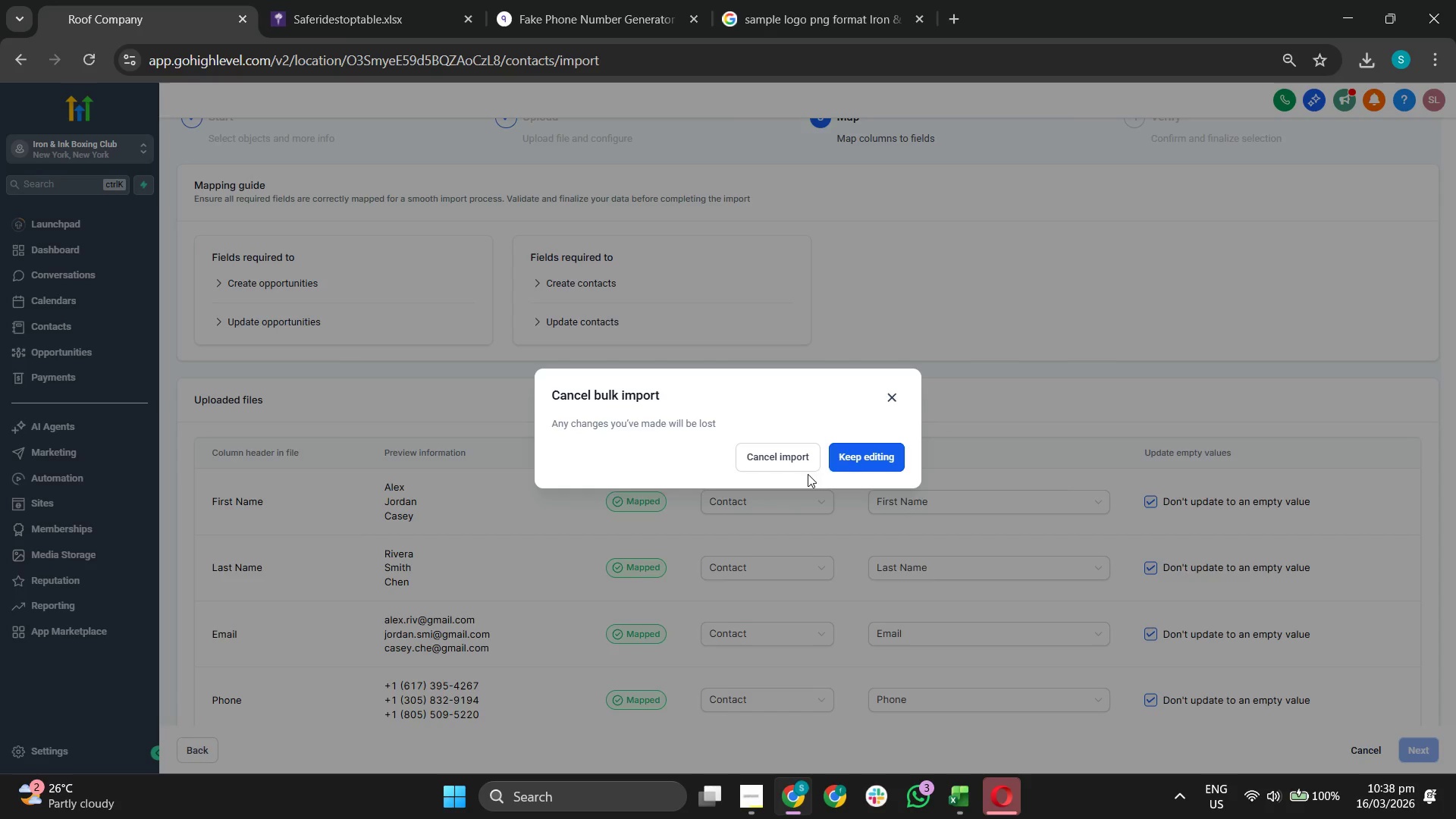 
left_click([780, 450])
 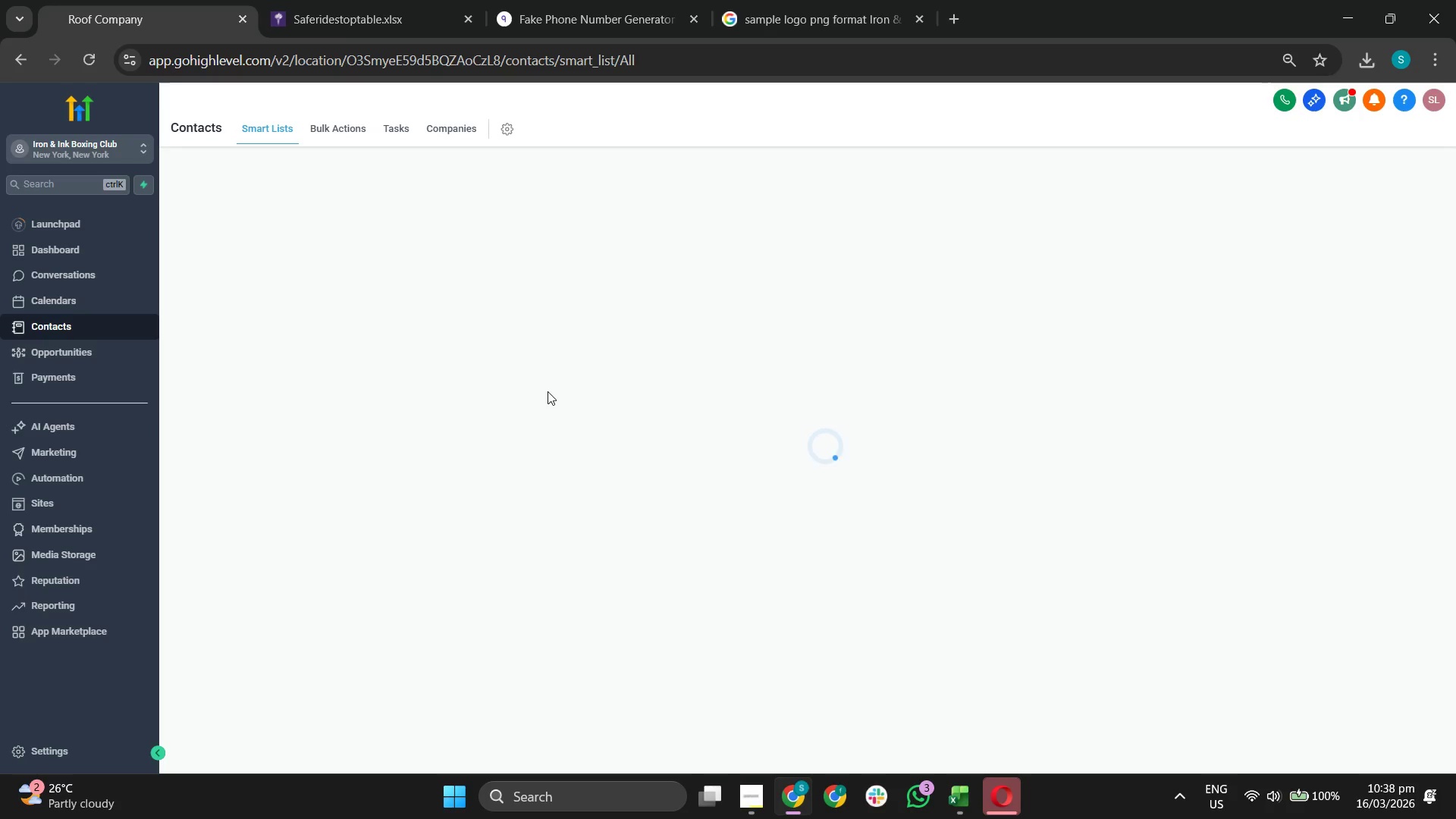 
wait(19.05)
 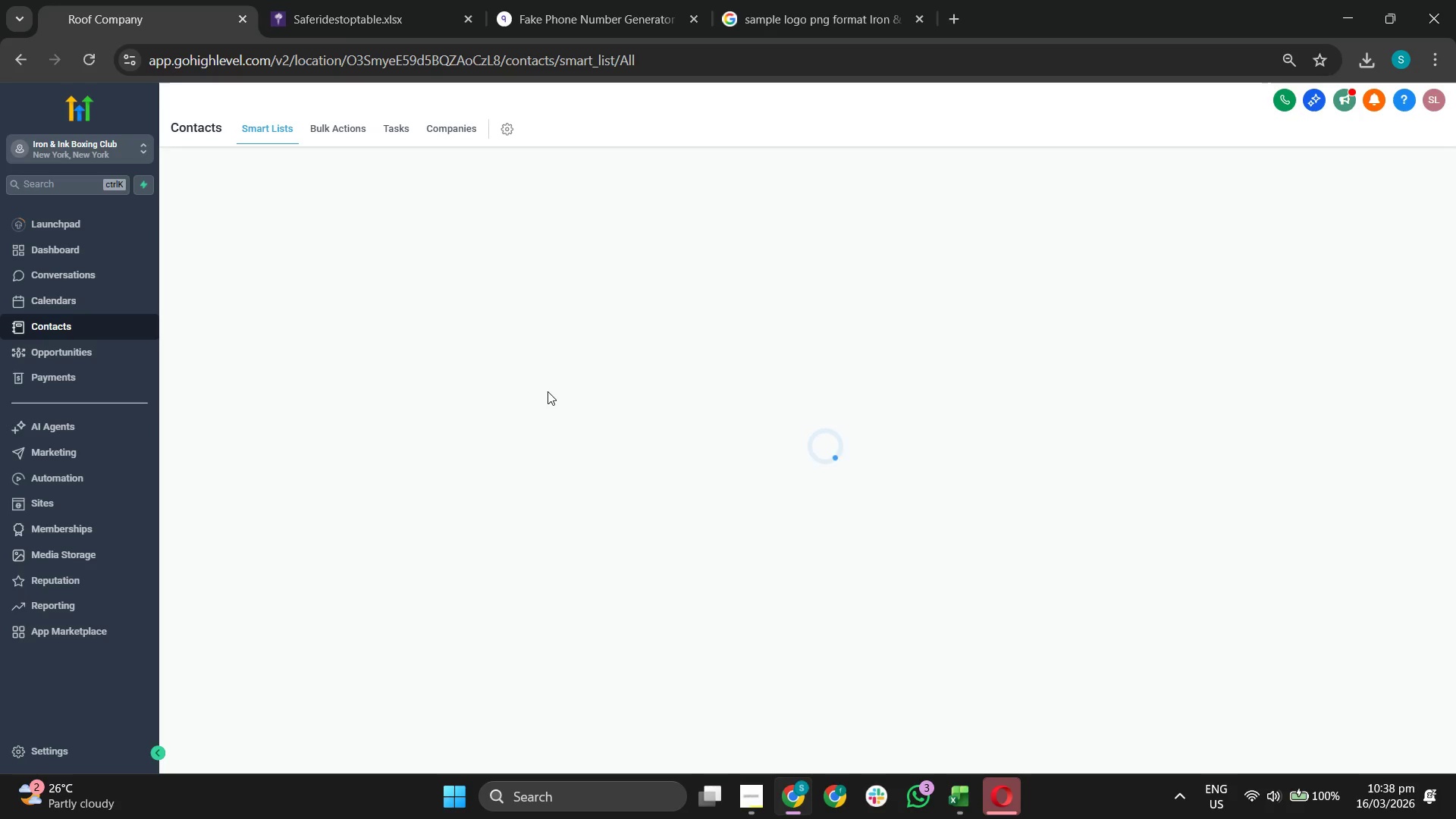 
left_click([1304, 174])
 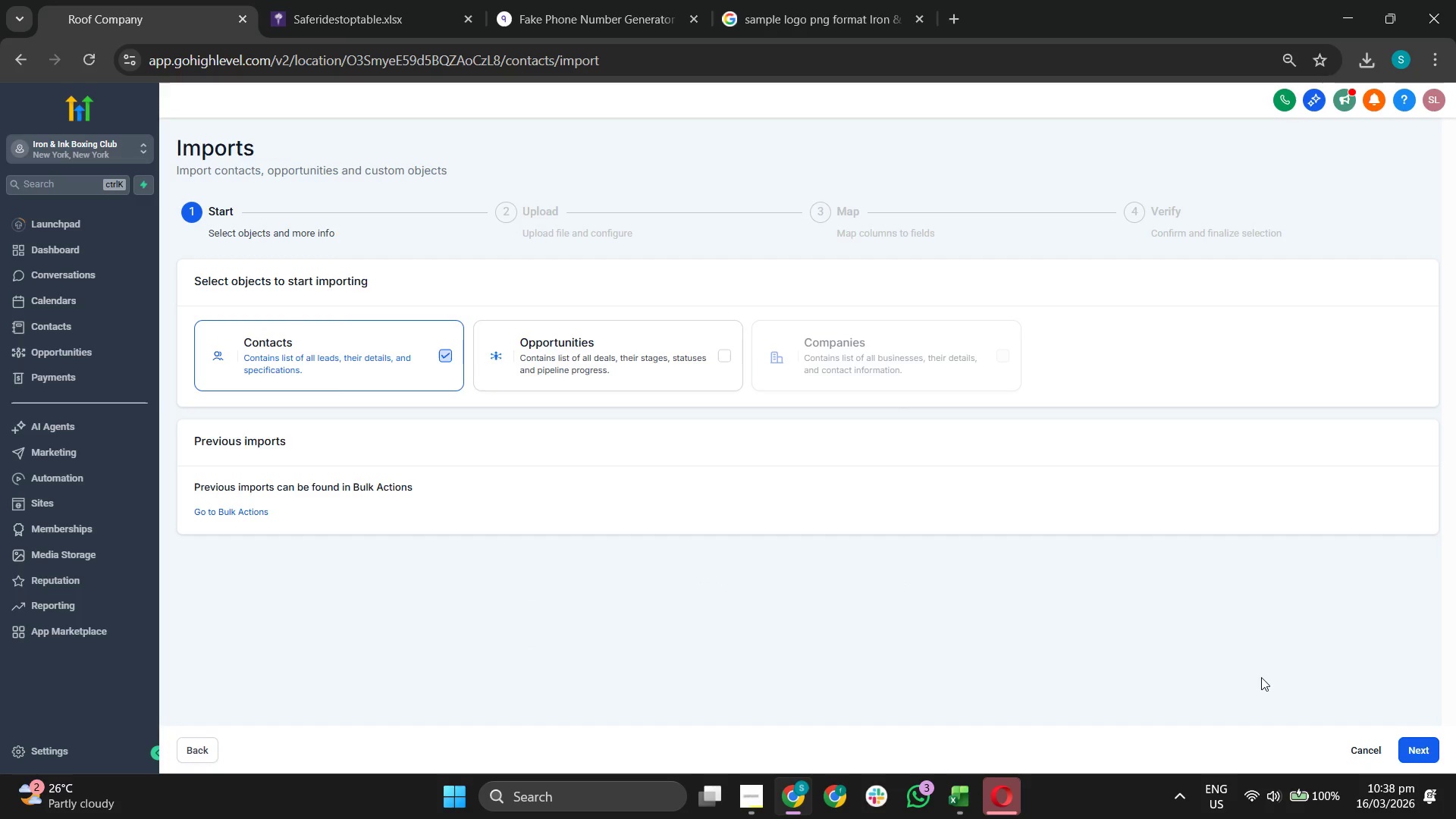 
left_click([1404, 741])
 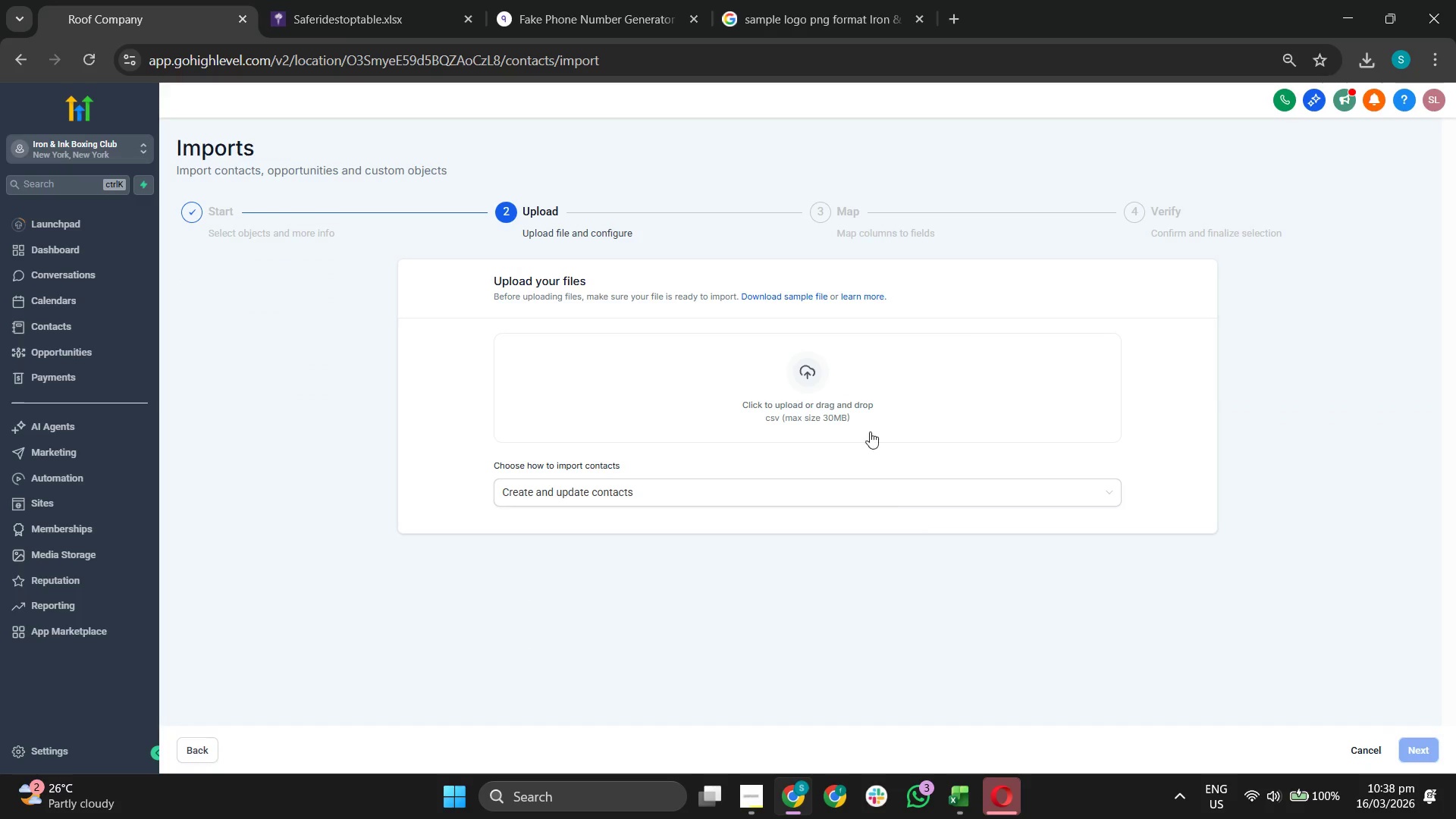 
left_click([854, 381])
 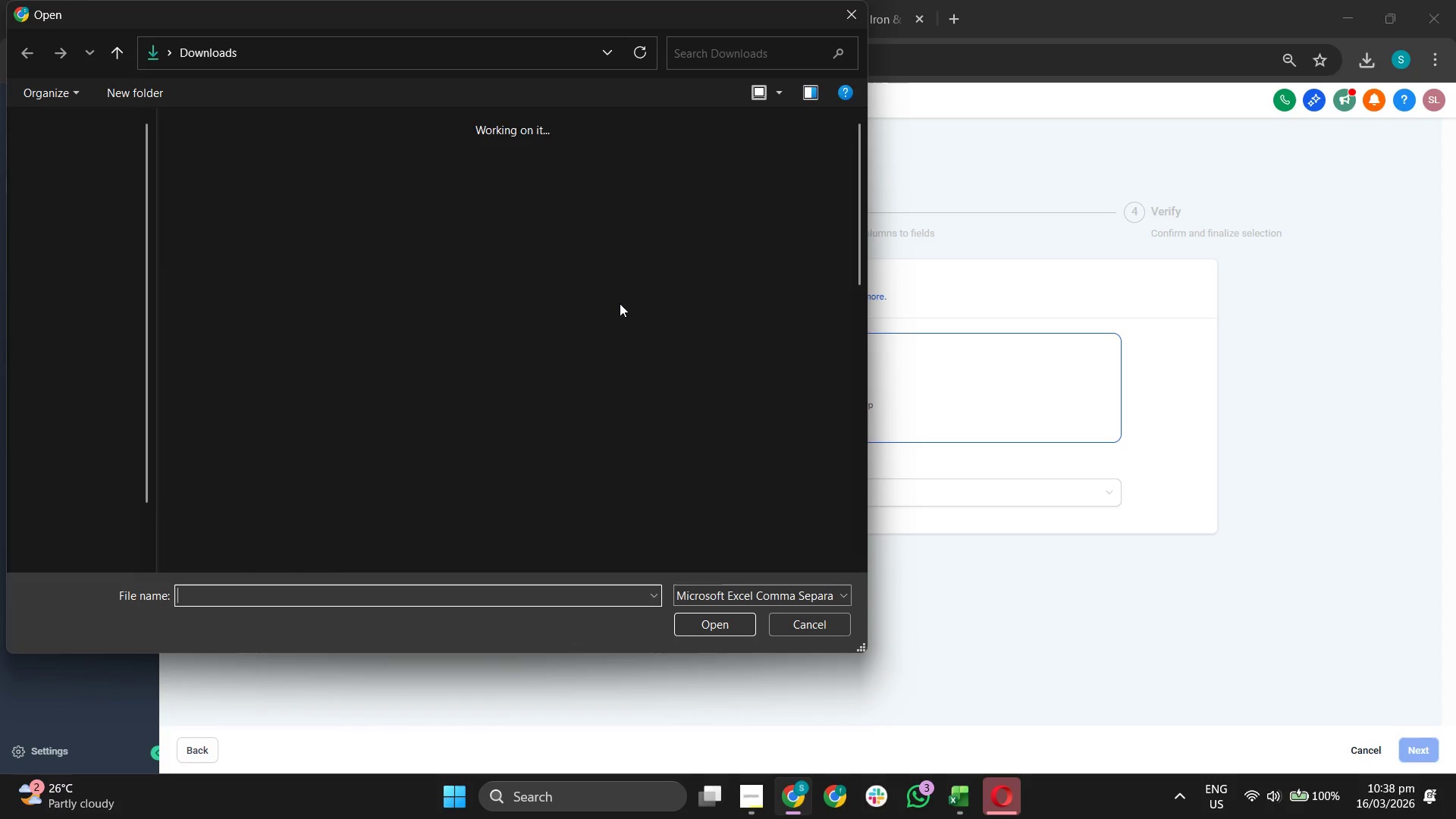 
double_click([355, 218])
 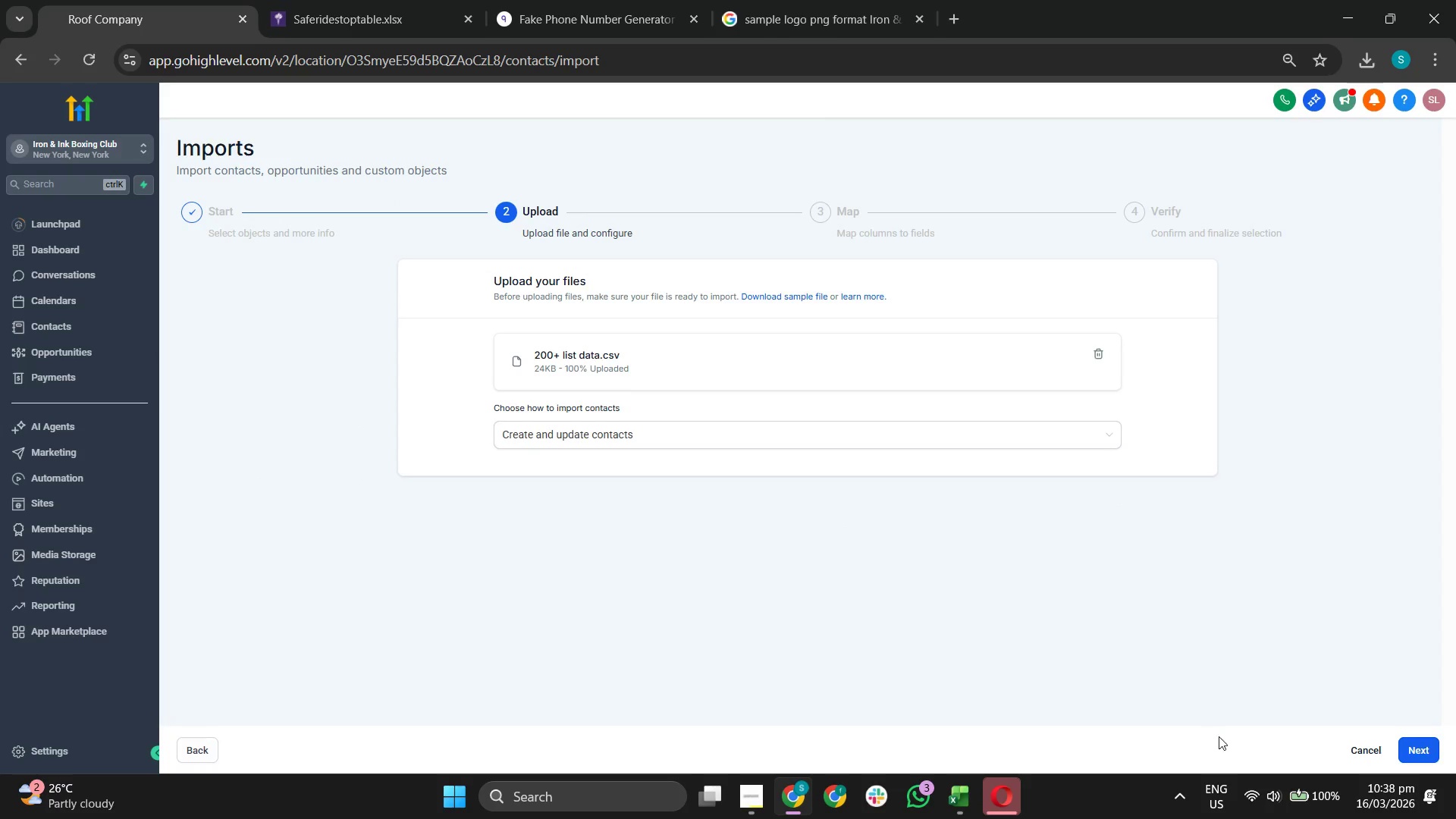 
left_click_drag(start_coordinate=[1272, 748], to_coordinate=[1288, 752])
 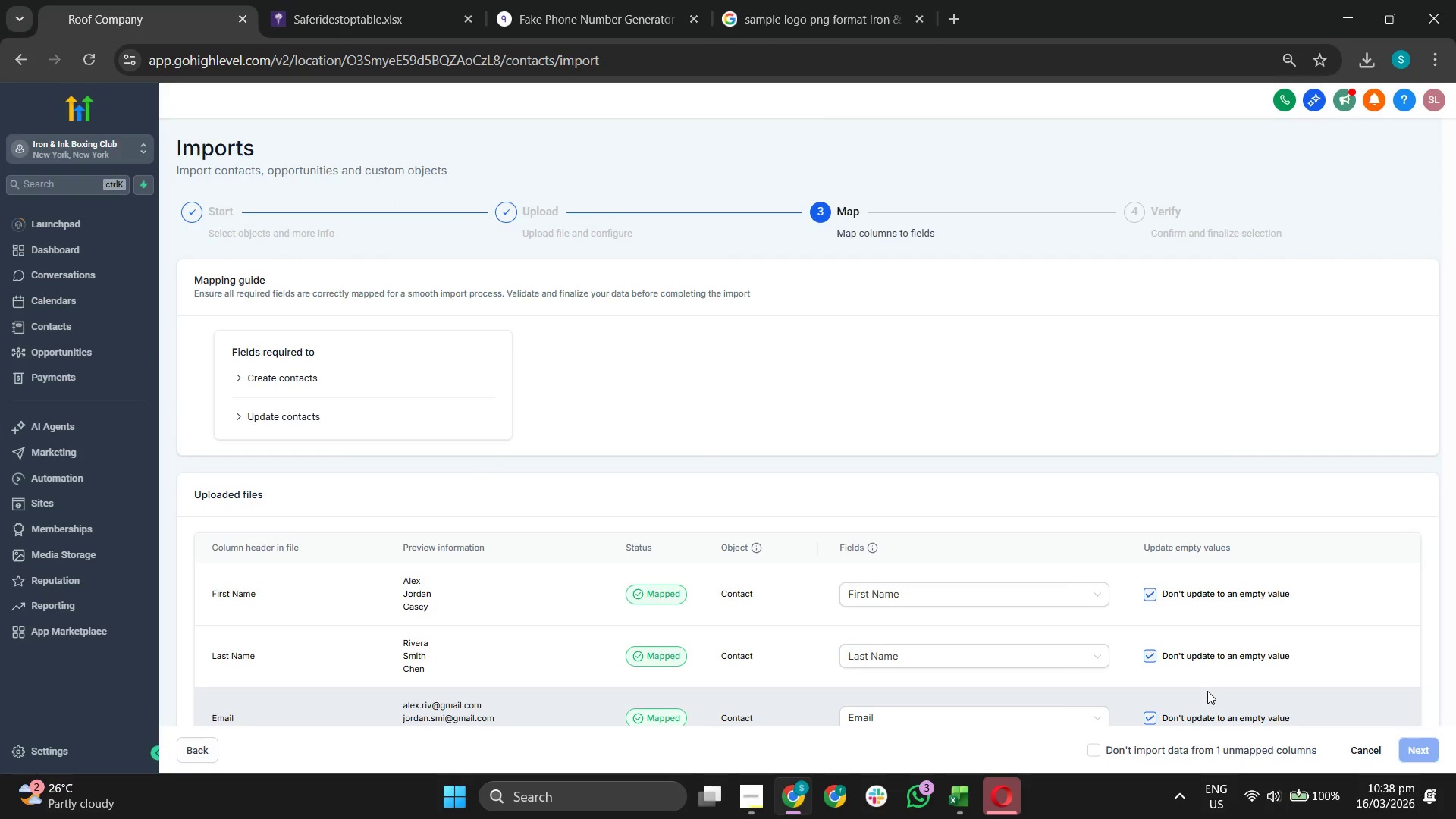 
wait(5.33)
 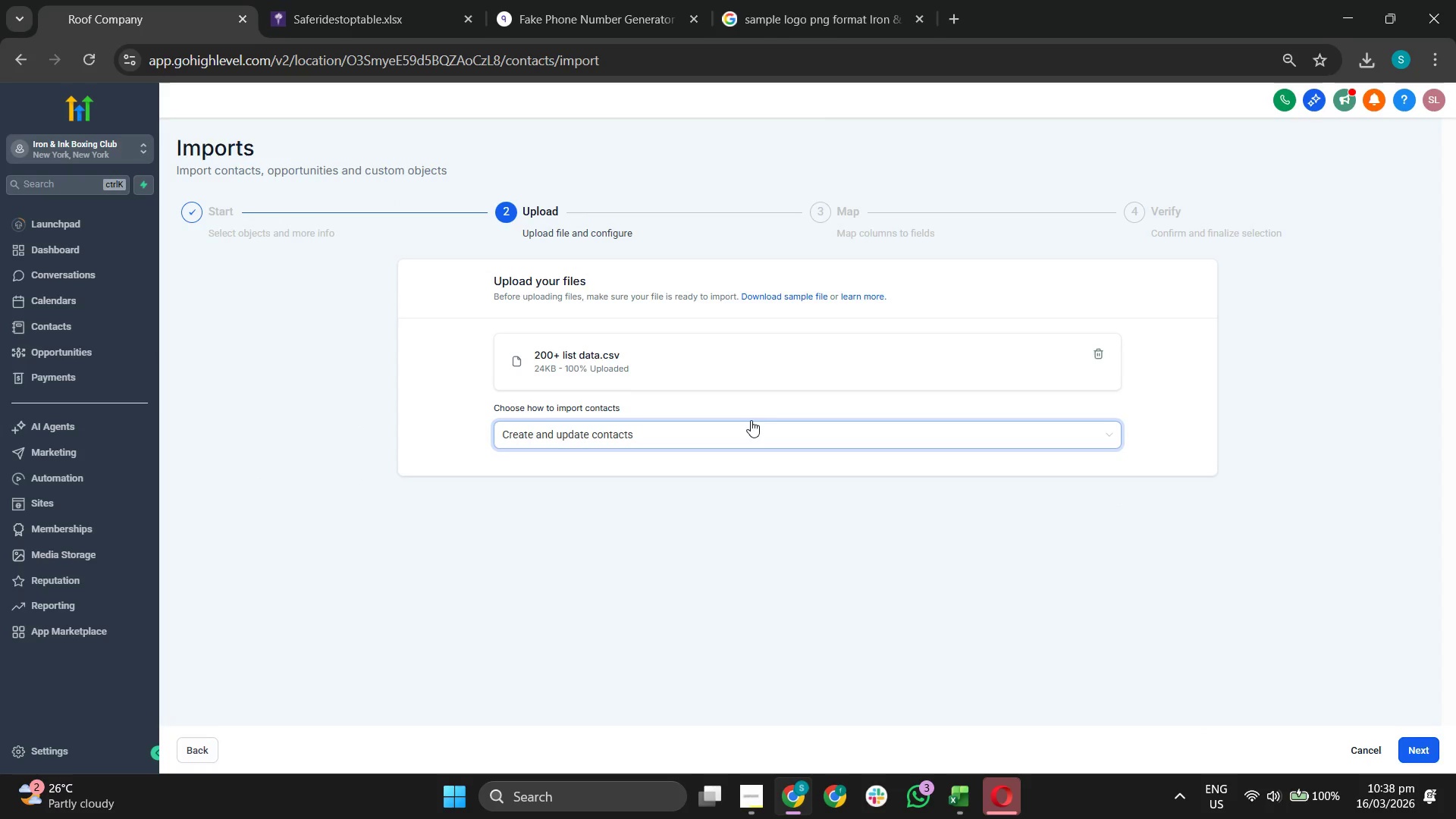 
scroll: coordinate [1103, 617], scroll_direction: down, amount: 6.0
 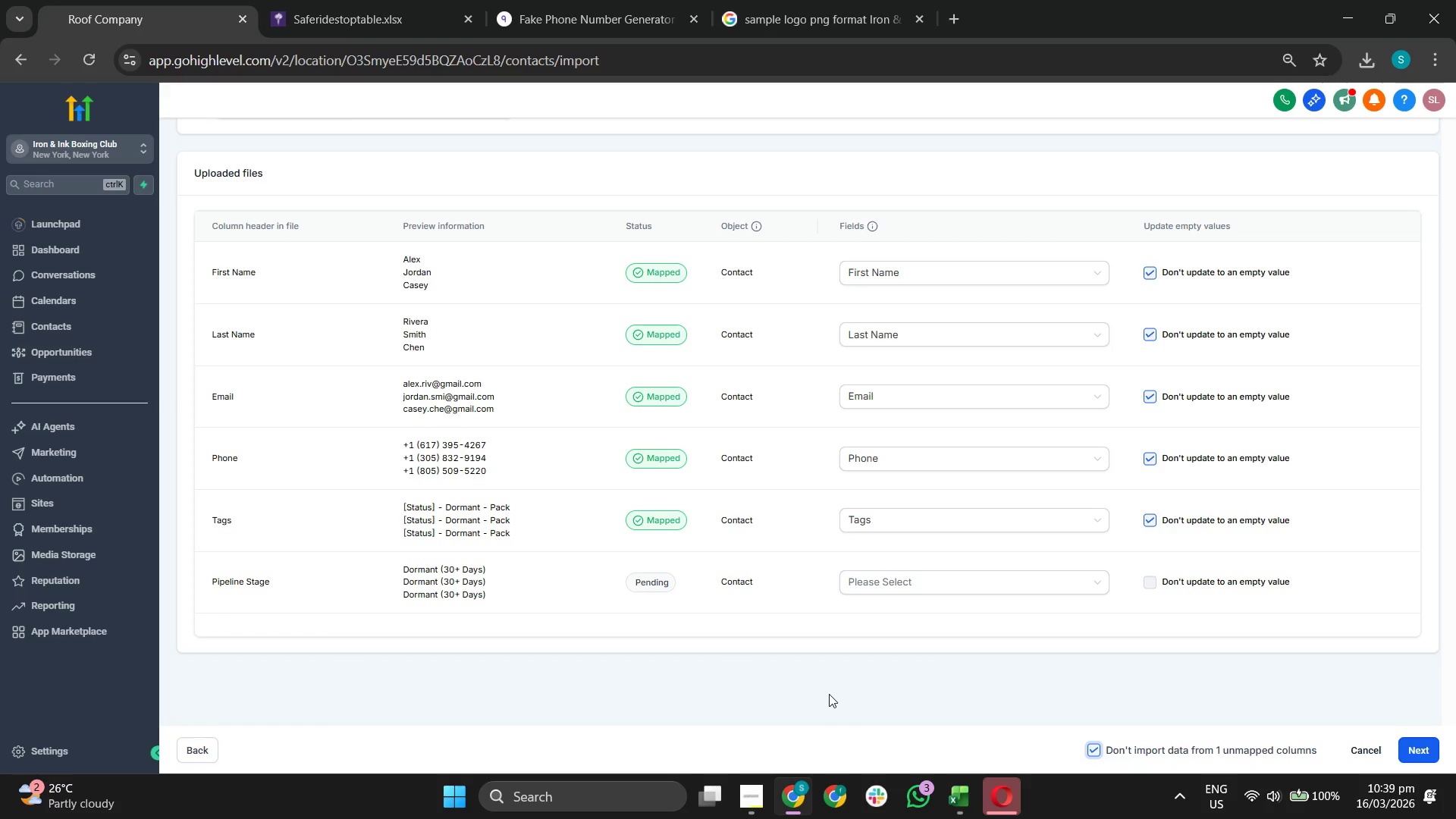 
wait(22.44)
 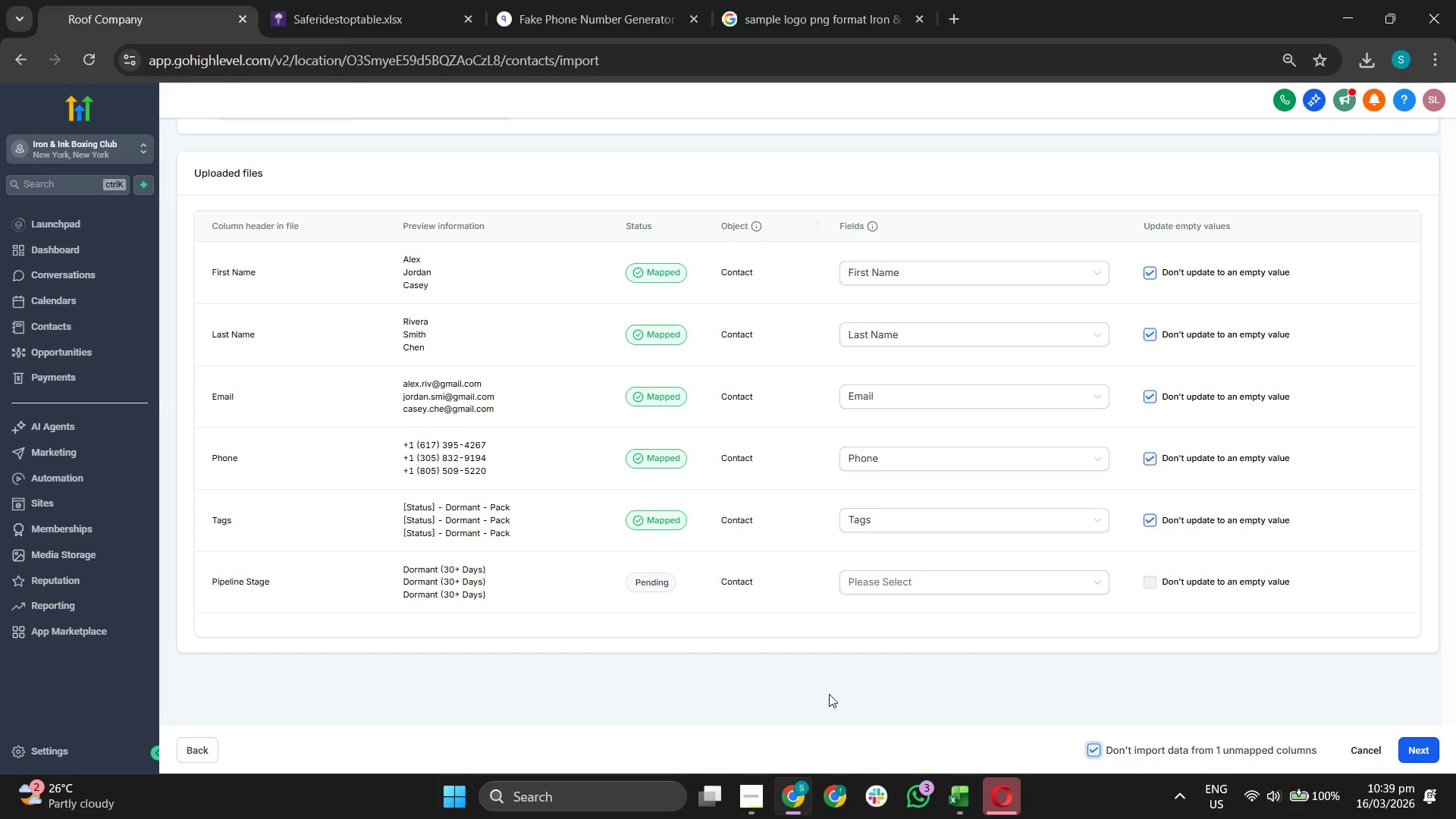 
left_click([1416, 748])
 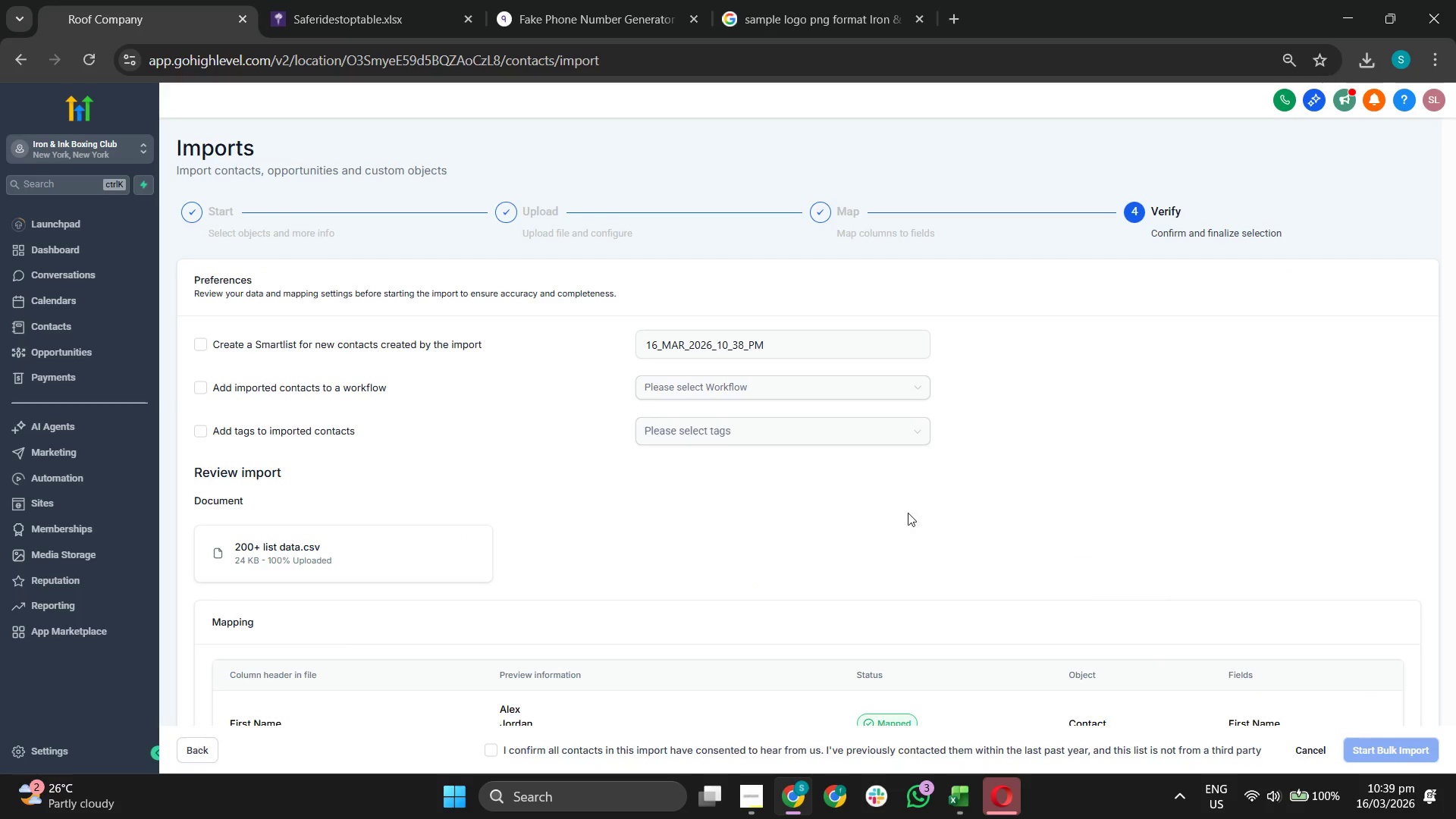 
scroll: coordinate [932, 493], scroll_direction: down, amount: 2.0
 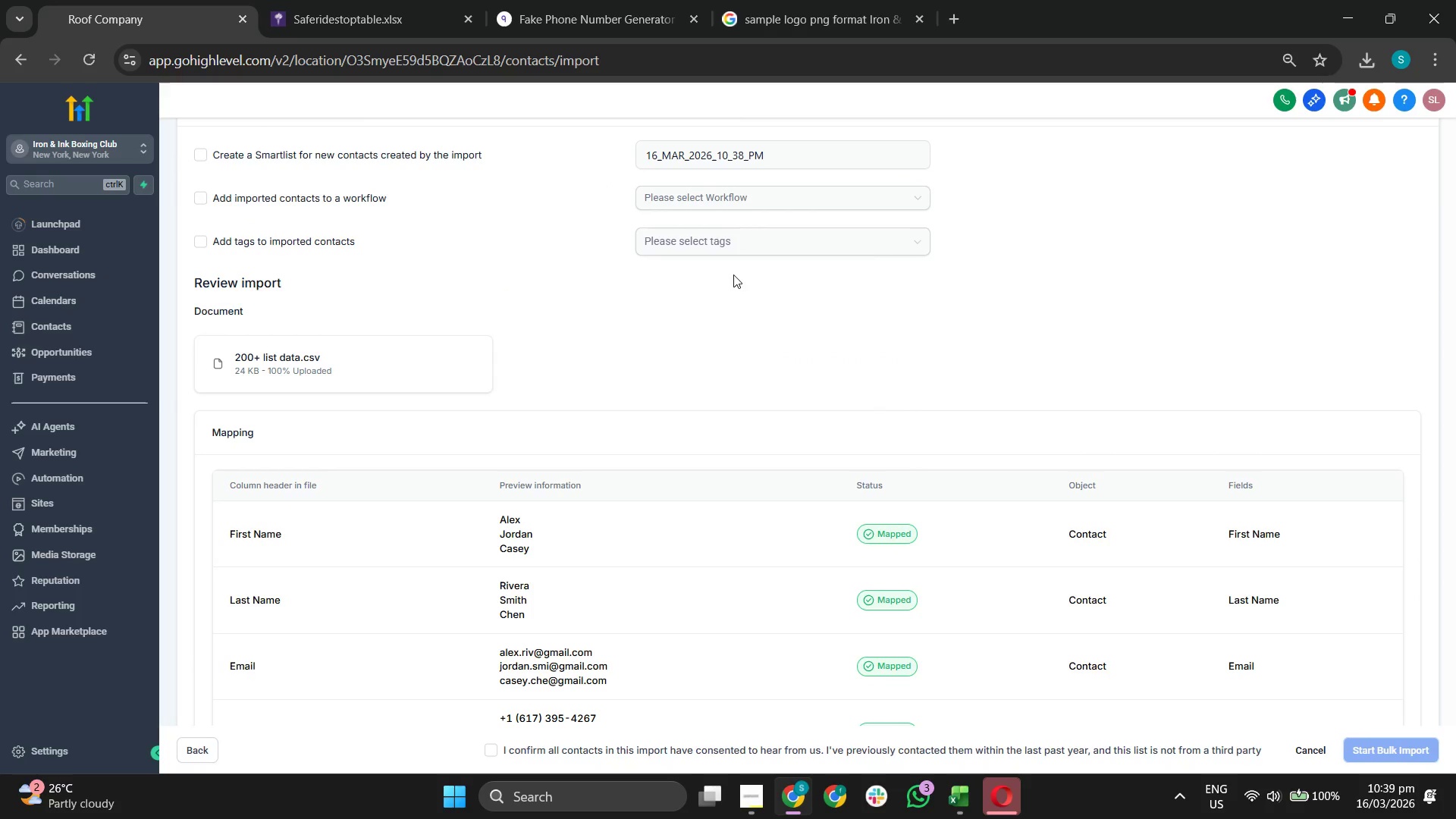 
left_click([752, 240])
 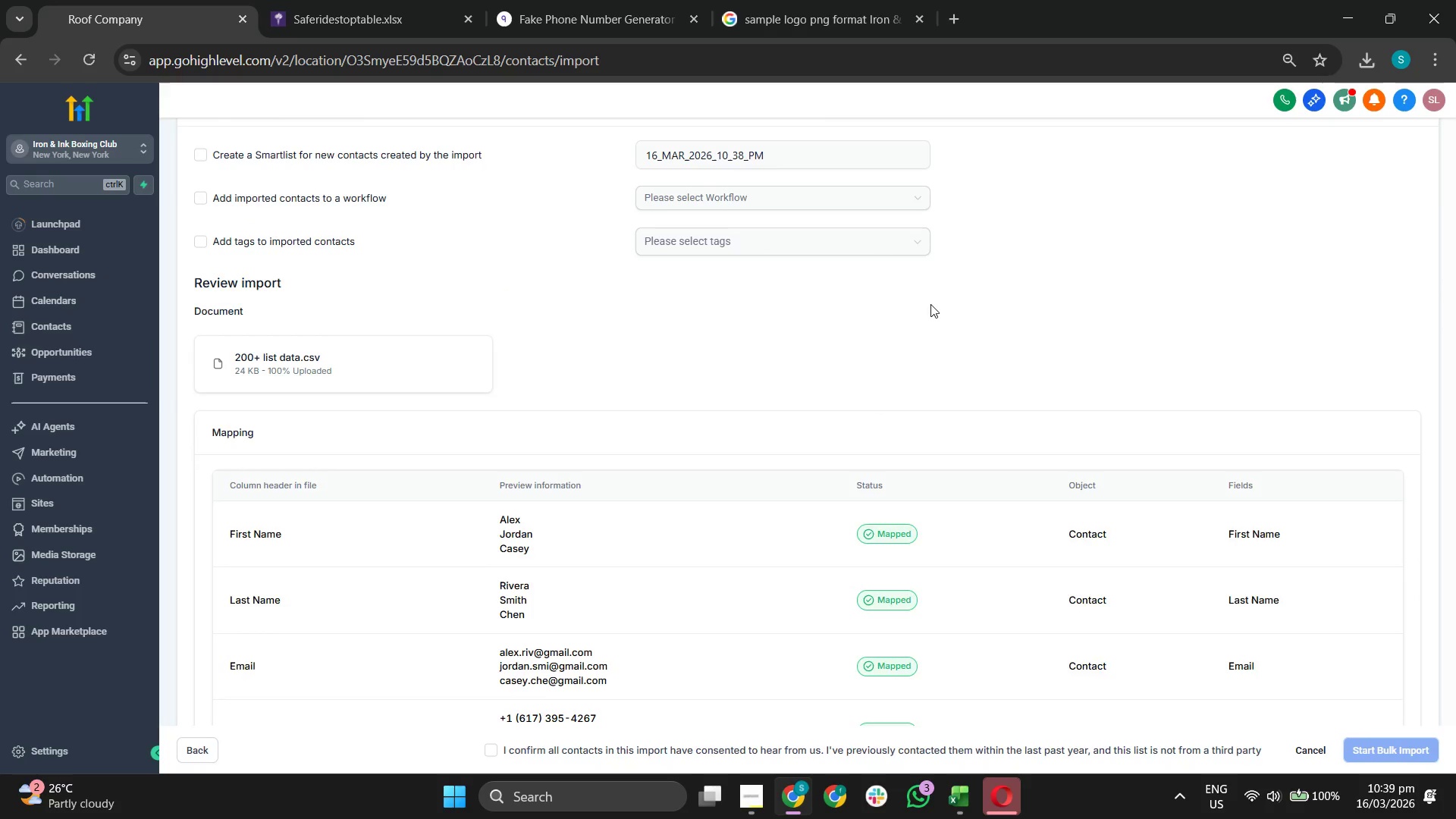 
scroll: coordinate [931, 304], scroll_direction: up, amount: 1.0
 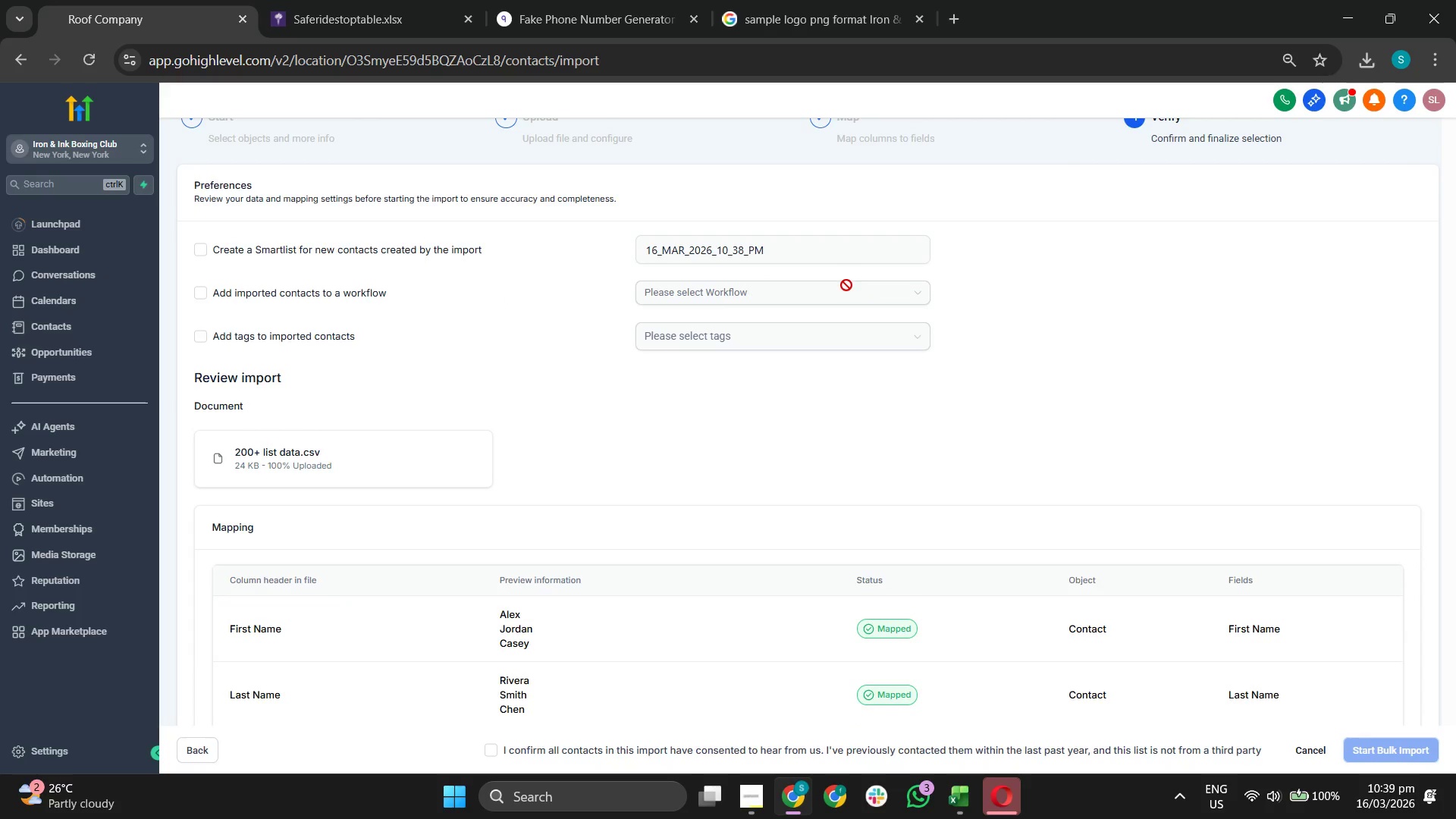 
left_click([846, 288])
 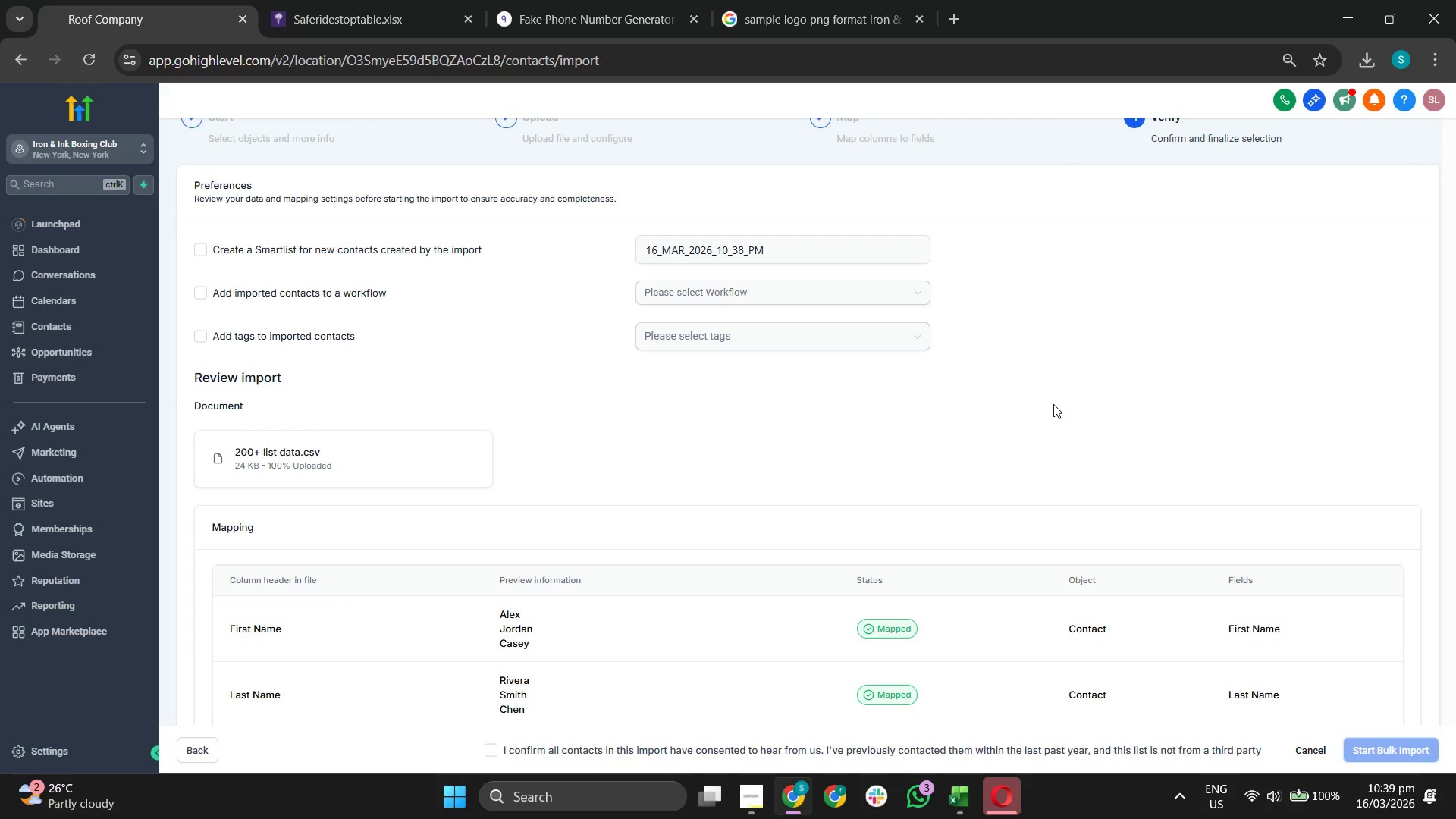 
wait(6.12)
 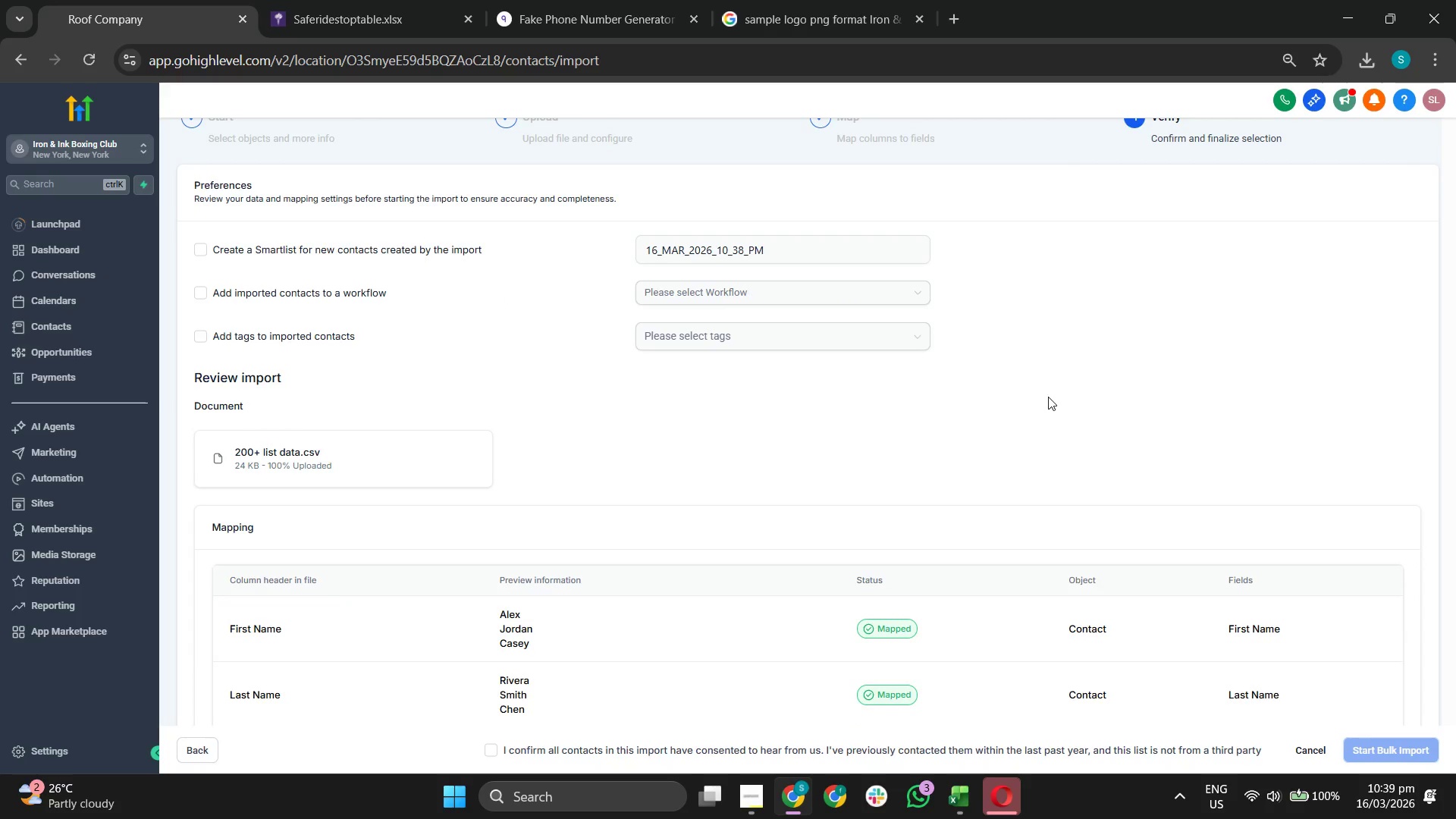 
left_click([201, 297])
 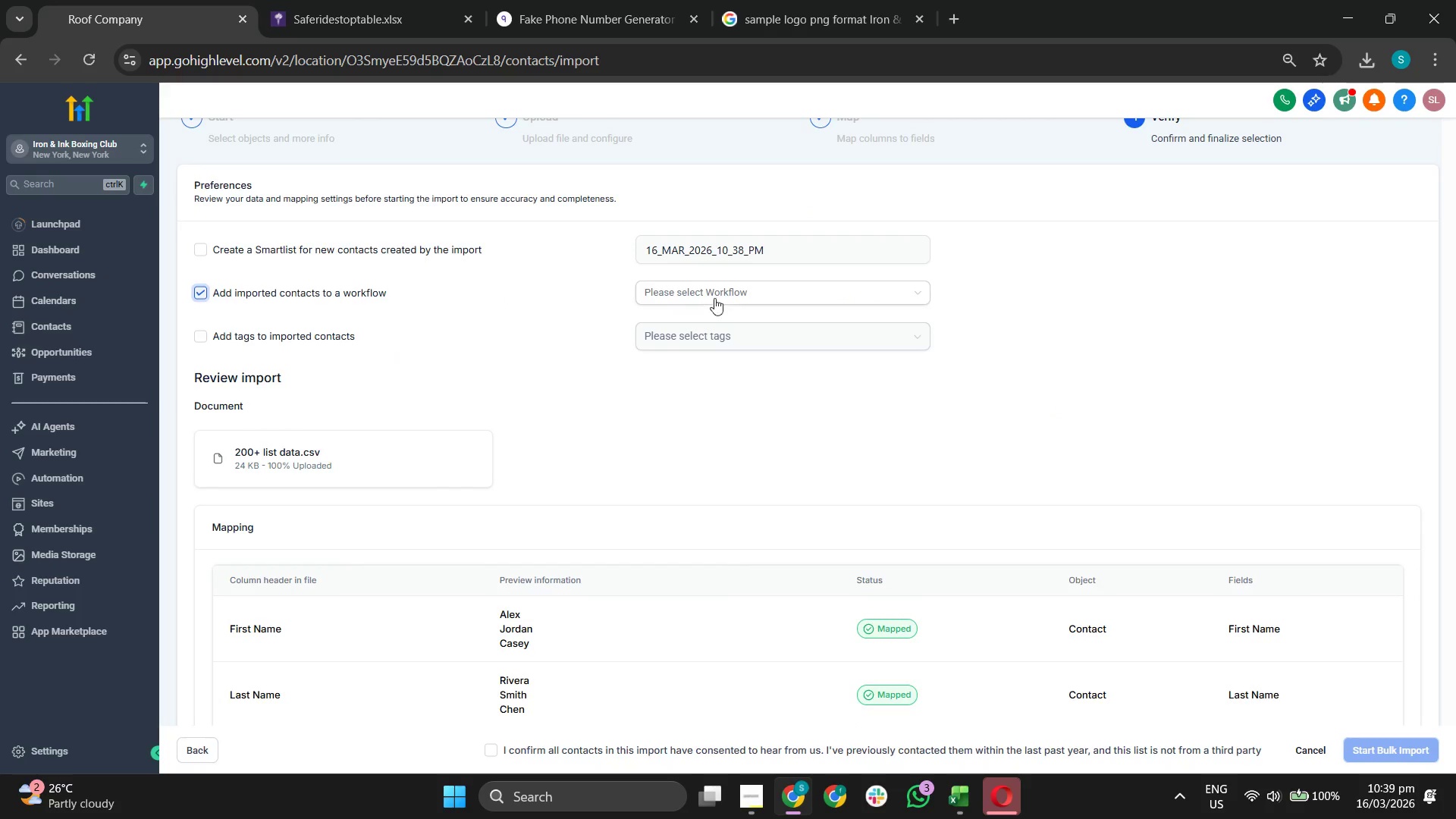 
left_click([731, 290])
 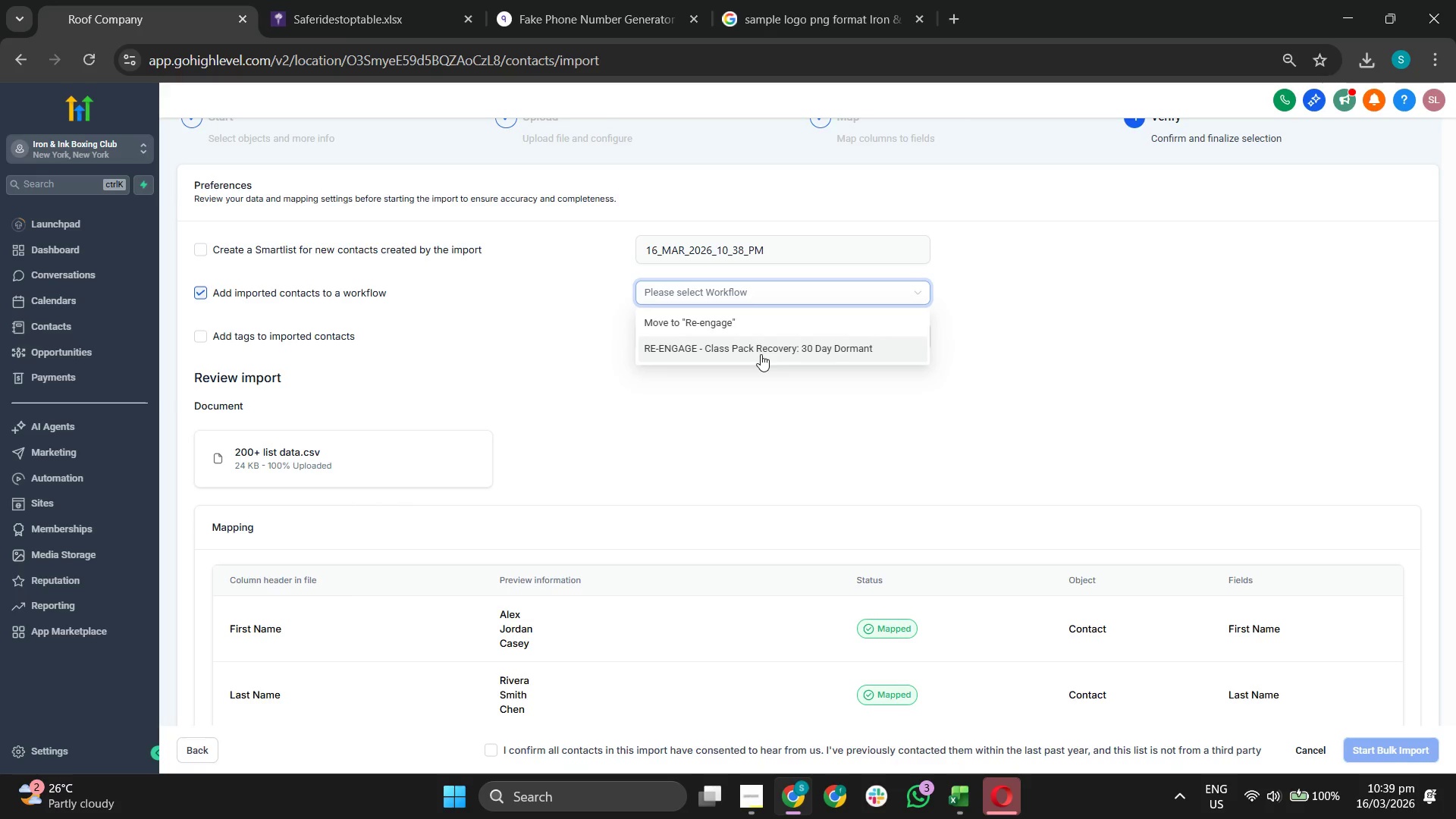 
left_click([759, 414])
 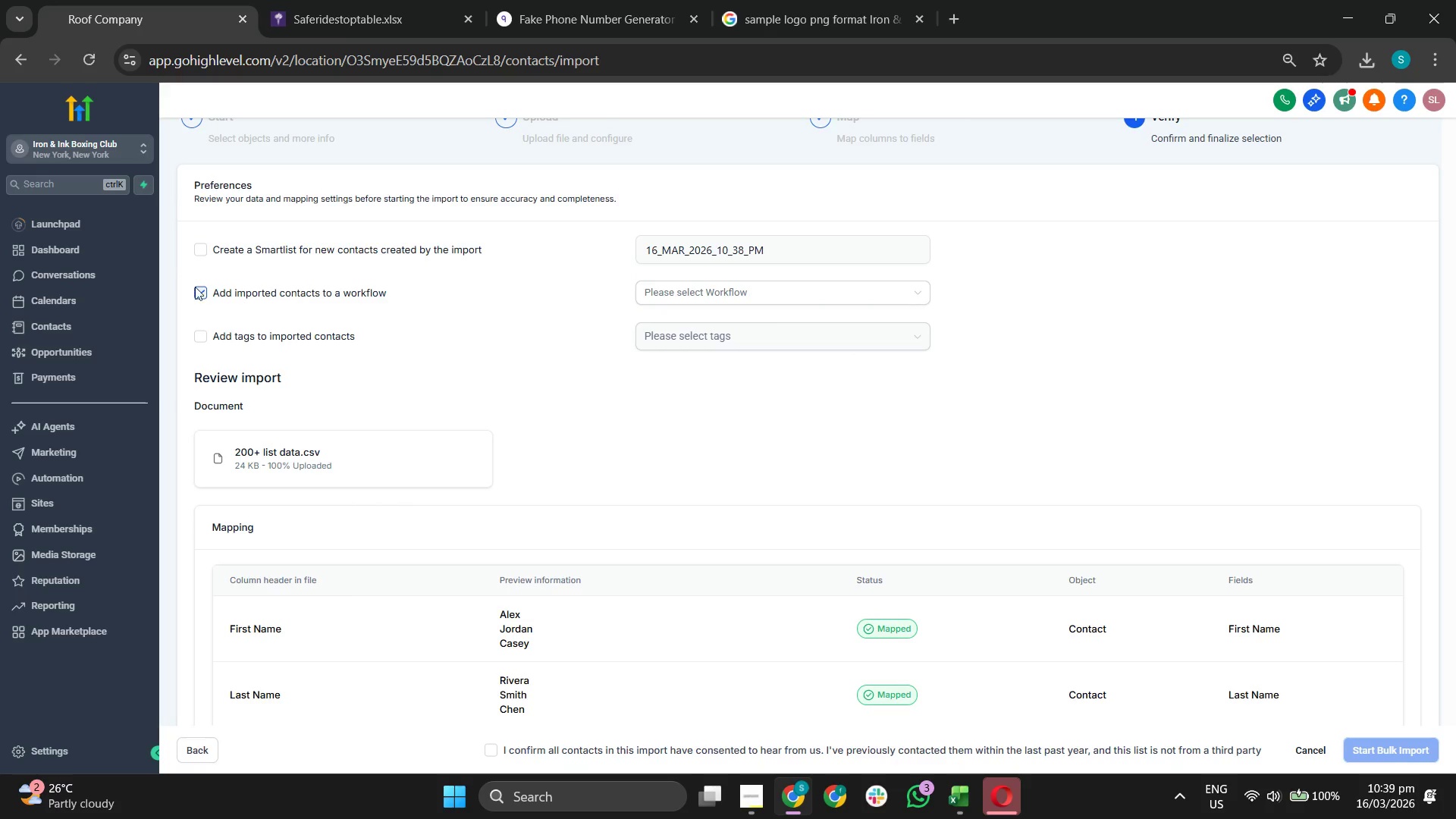 
left_click([196, 287])
 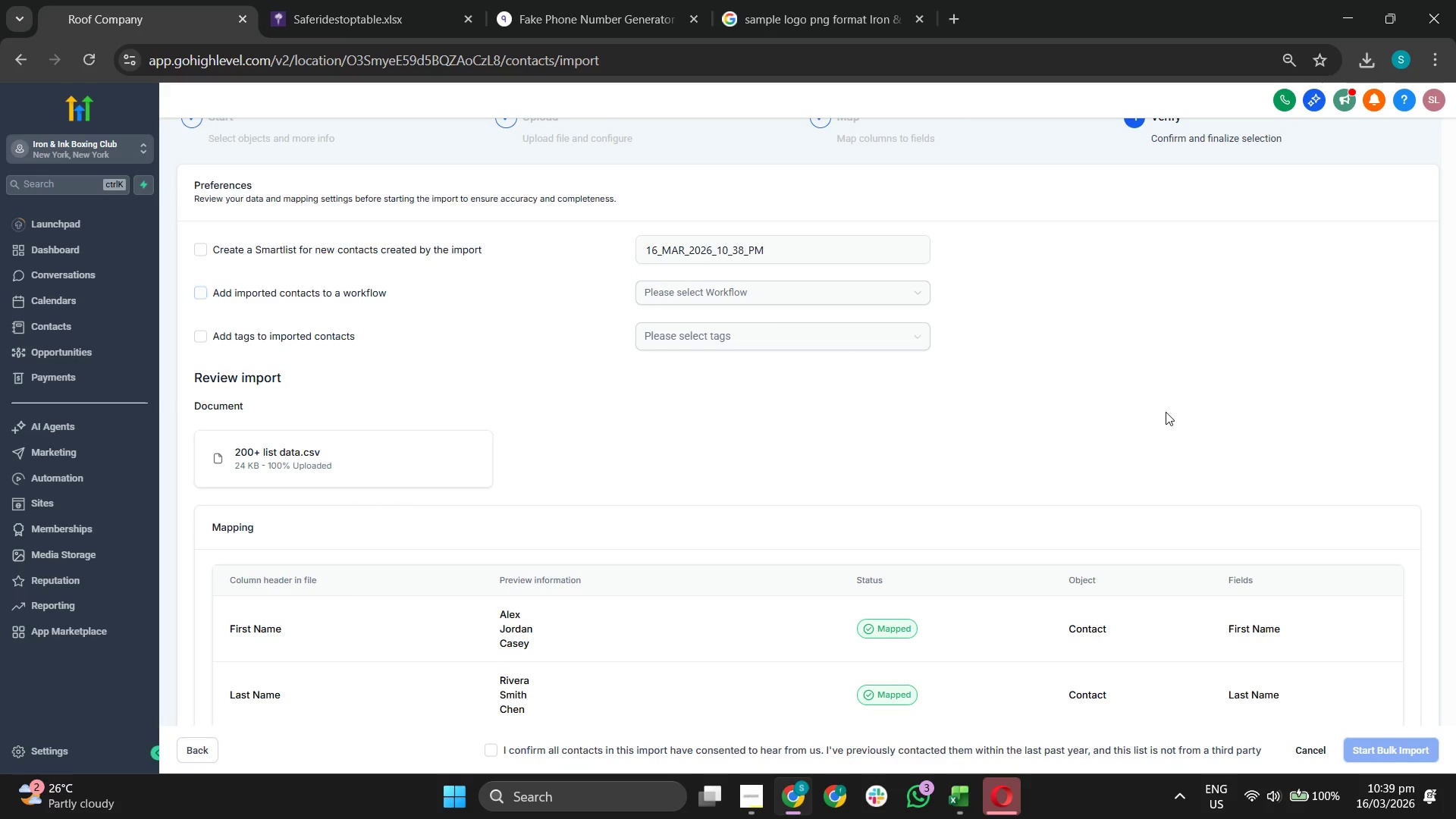 
scroll: coordinate [1166, 412], scroll_direction: down, amount: 3.0
 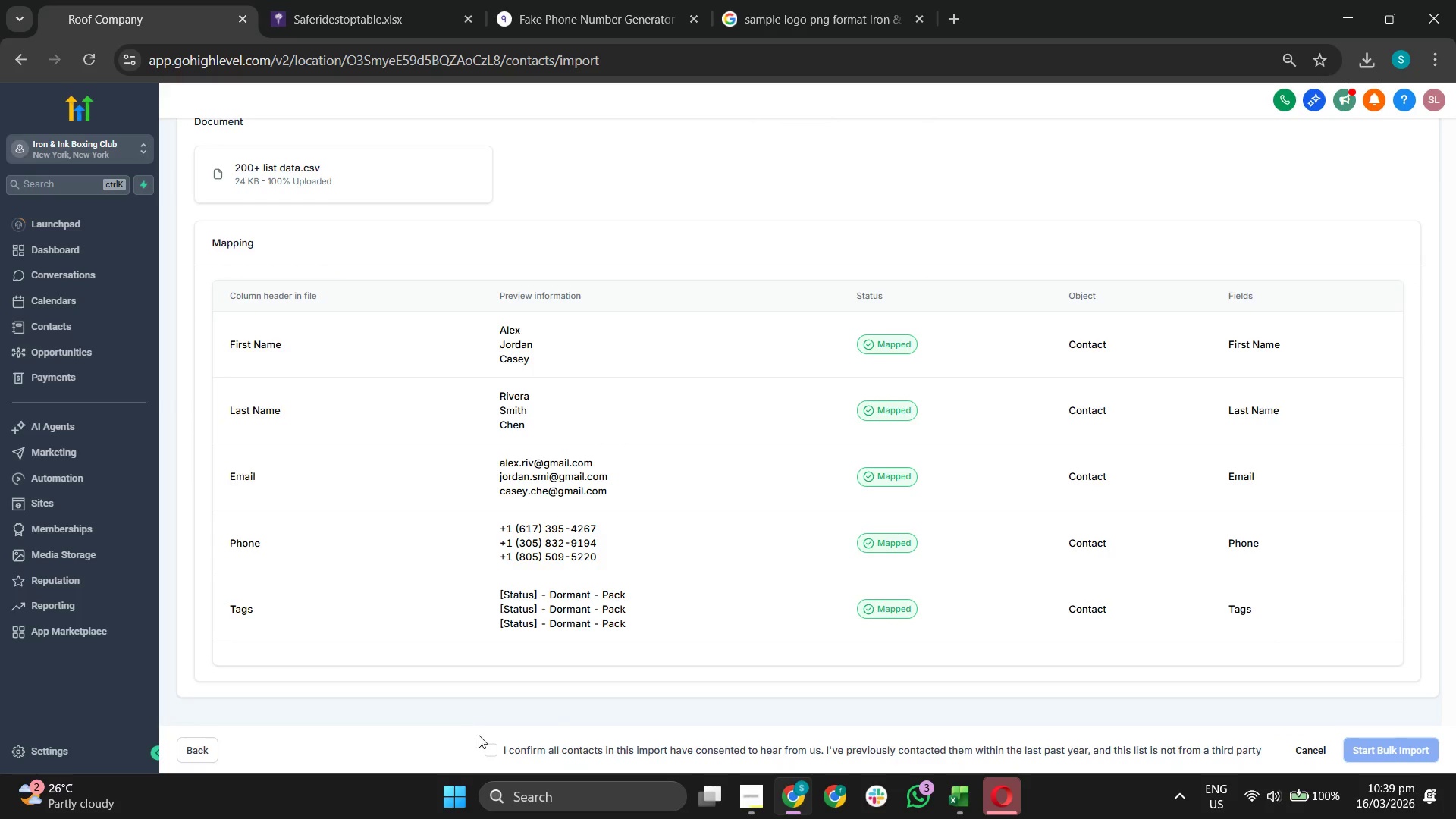 
left_click([493, 746])
 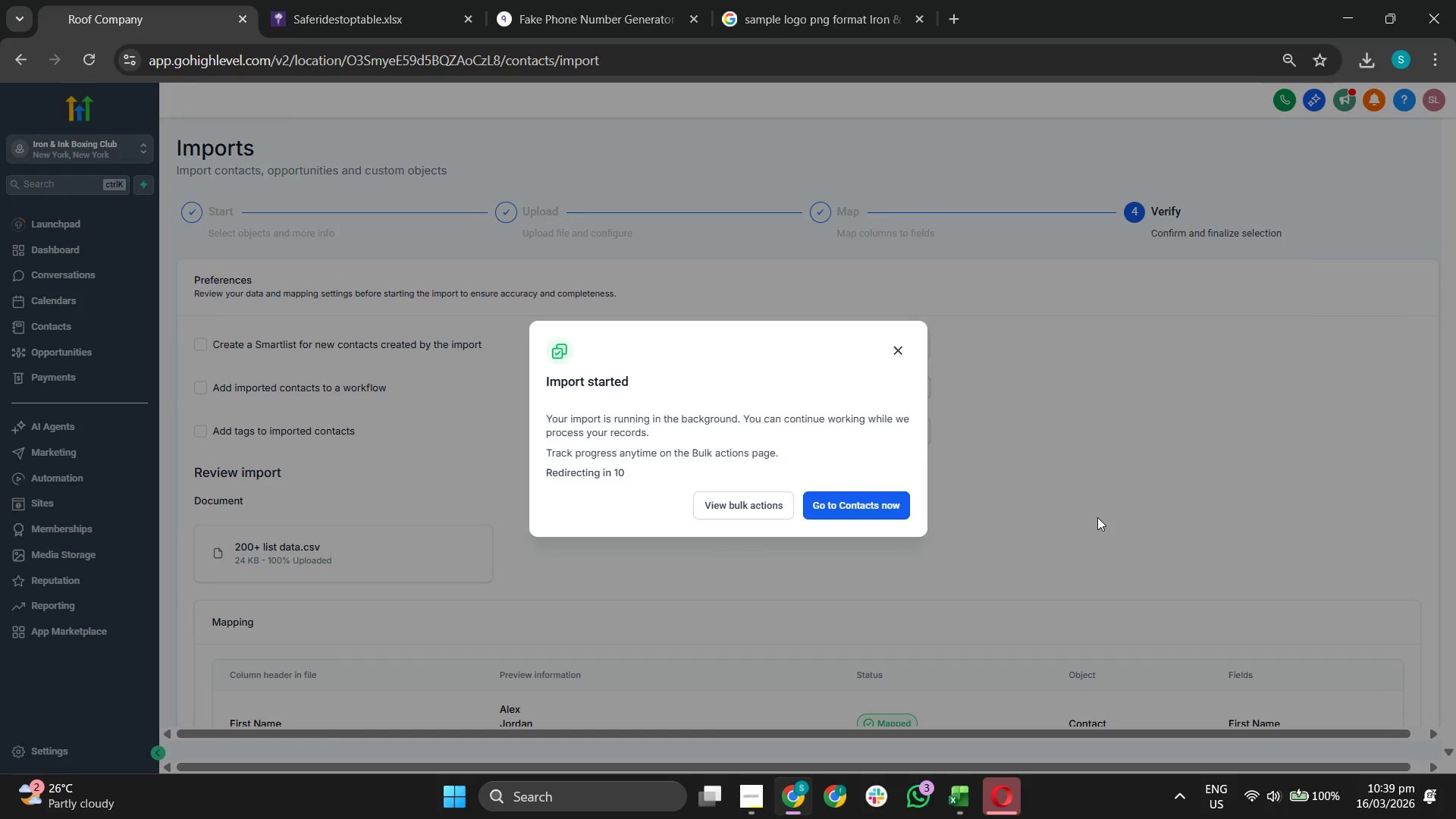 
left_click([868, 504])
 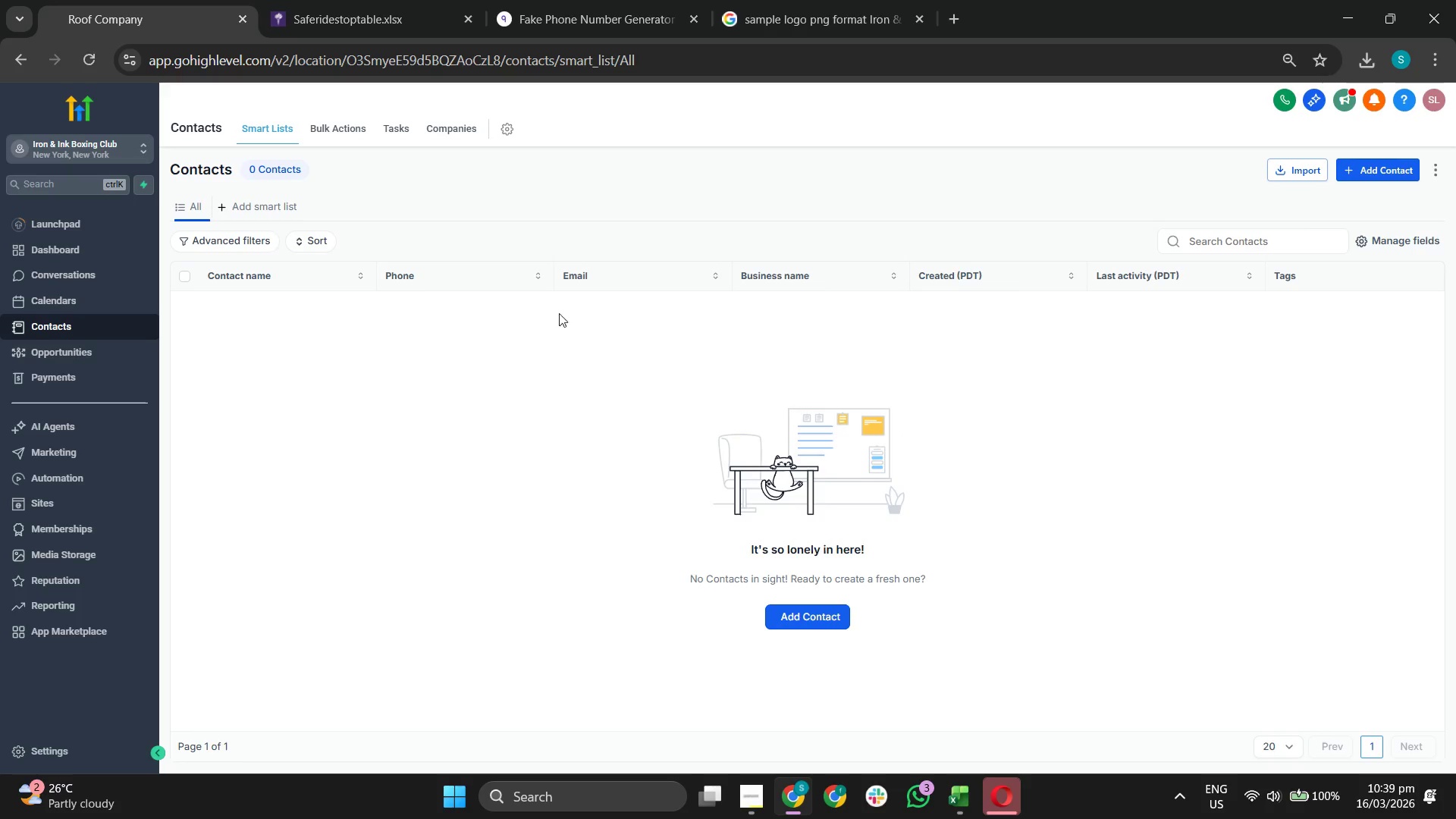 
wait(5.94)
 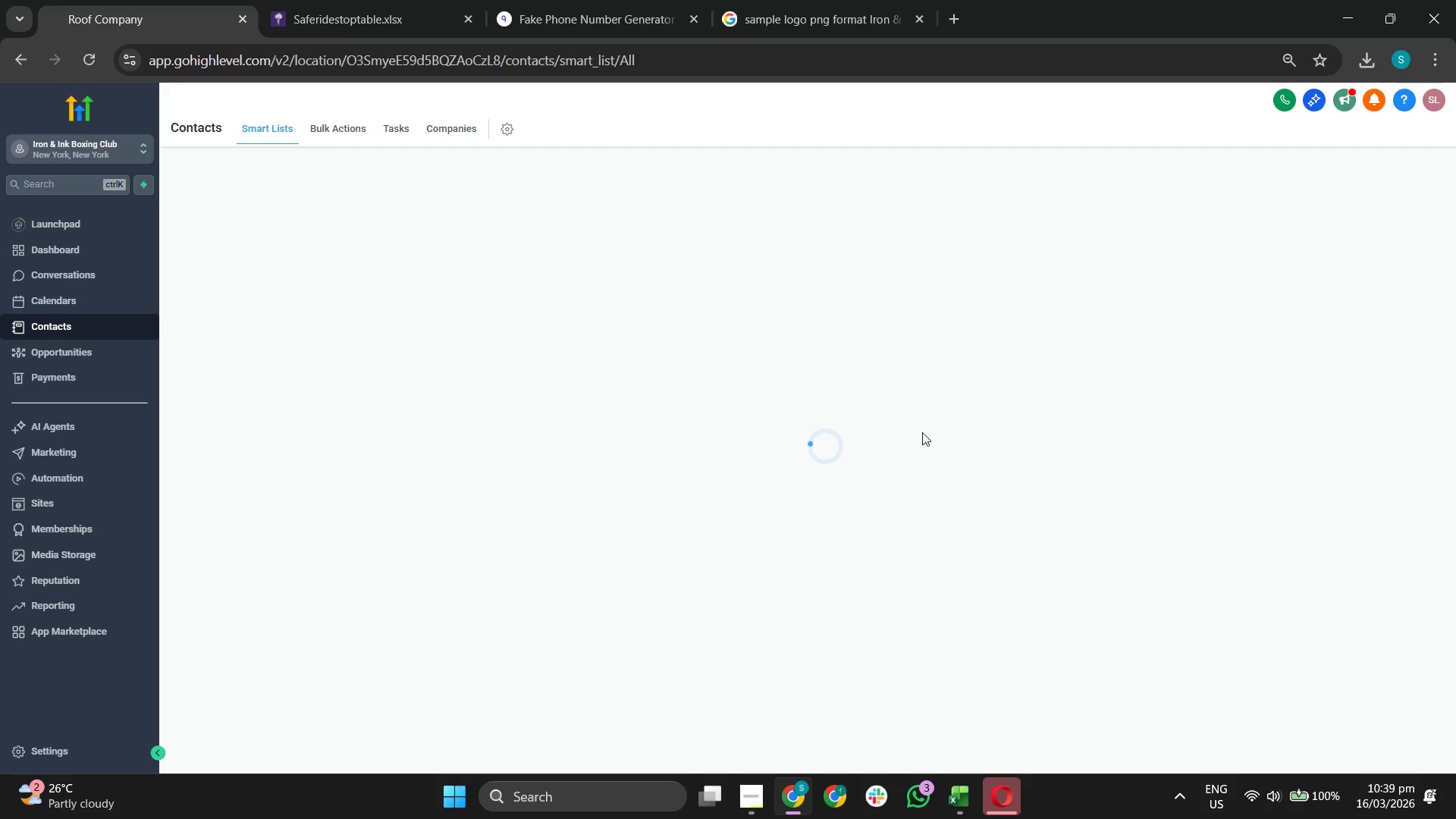 
left_click([84, 62])
 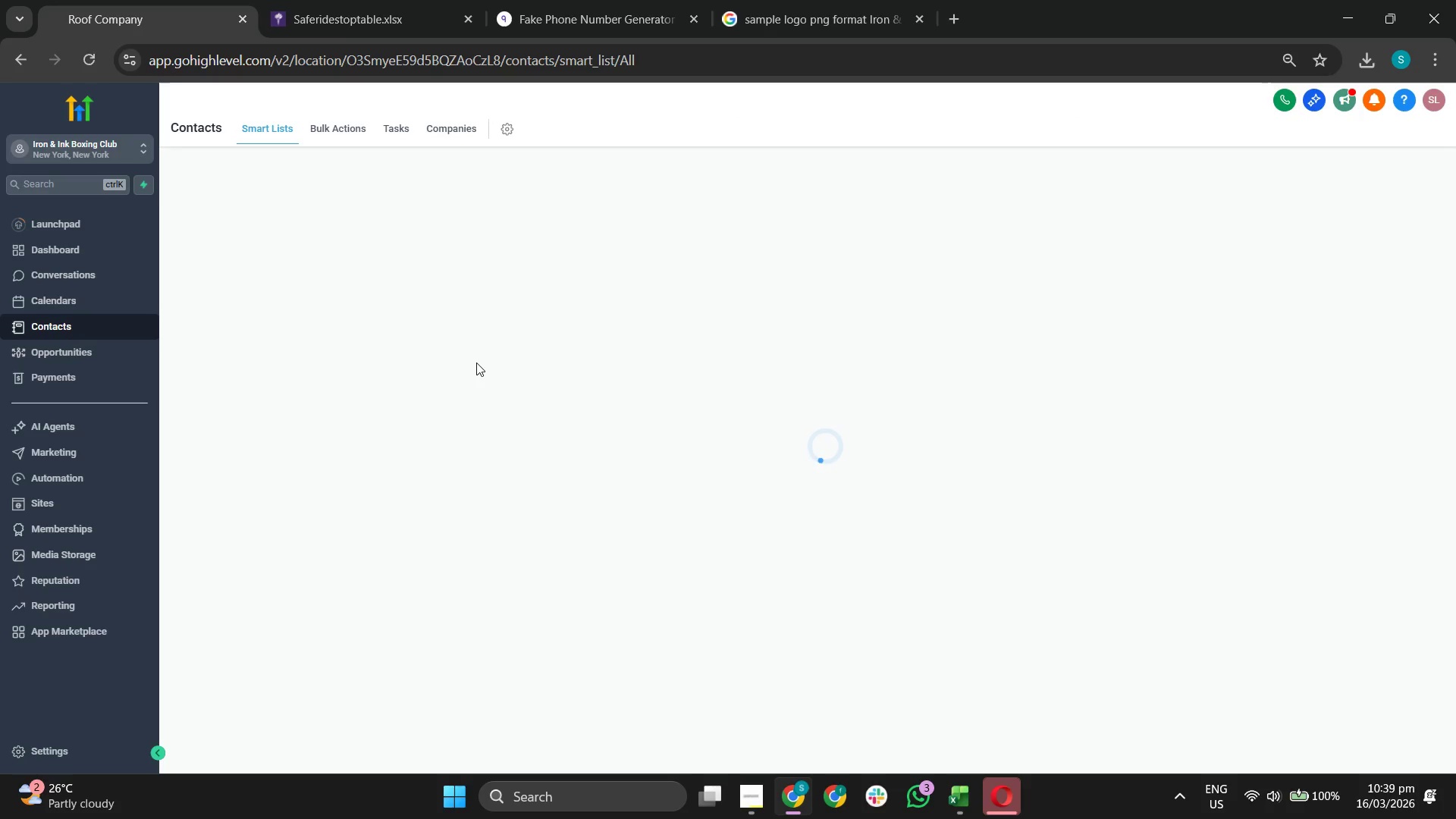 
wait(18.0)
 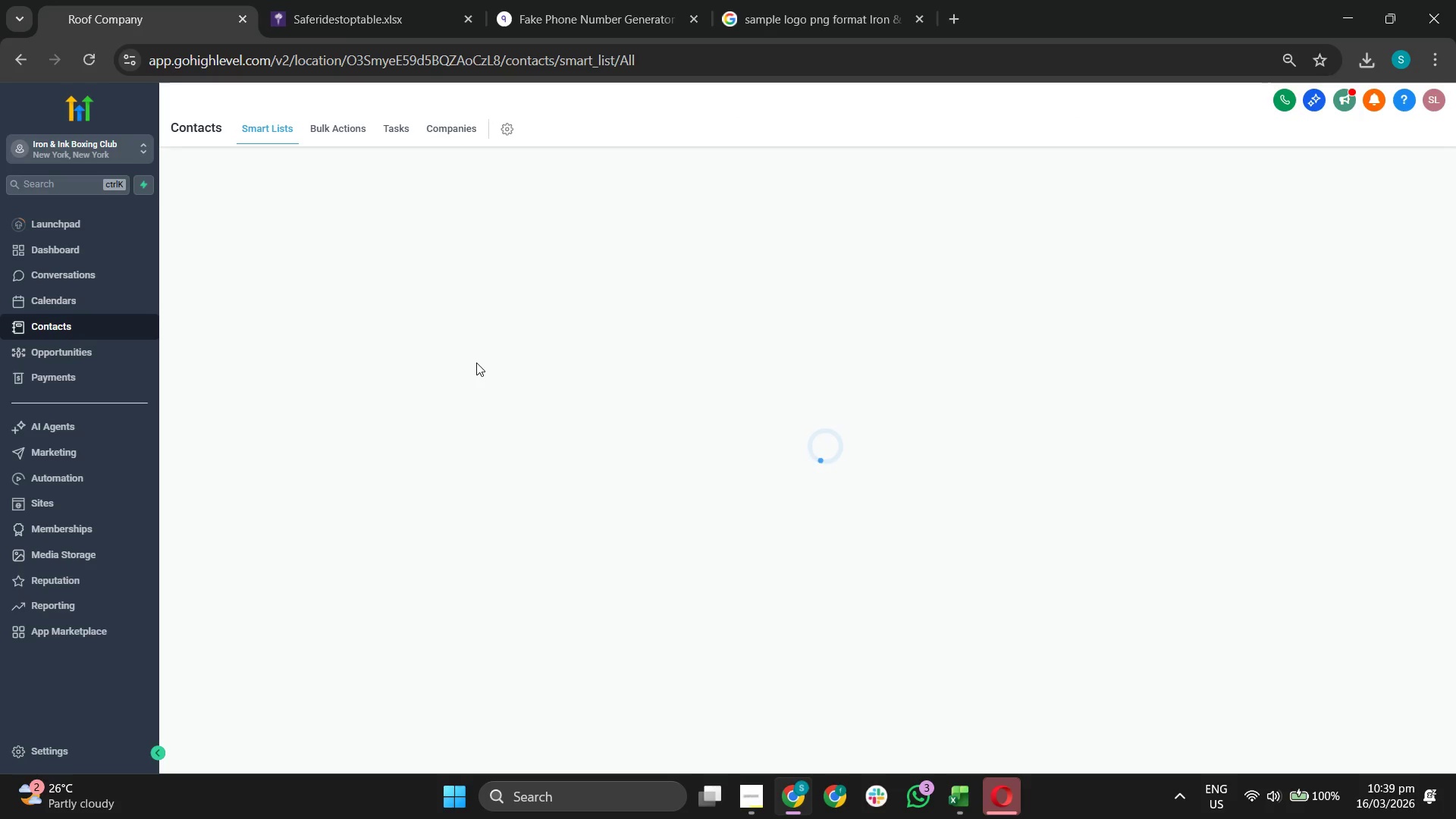 
scroll: coordinate [634, 430], scroll_direction: down, amount: 15.0
 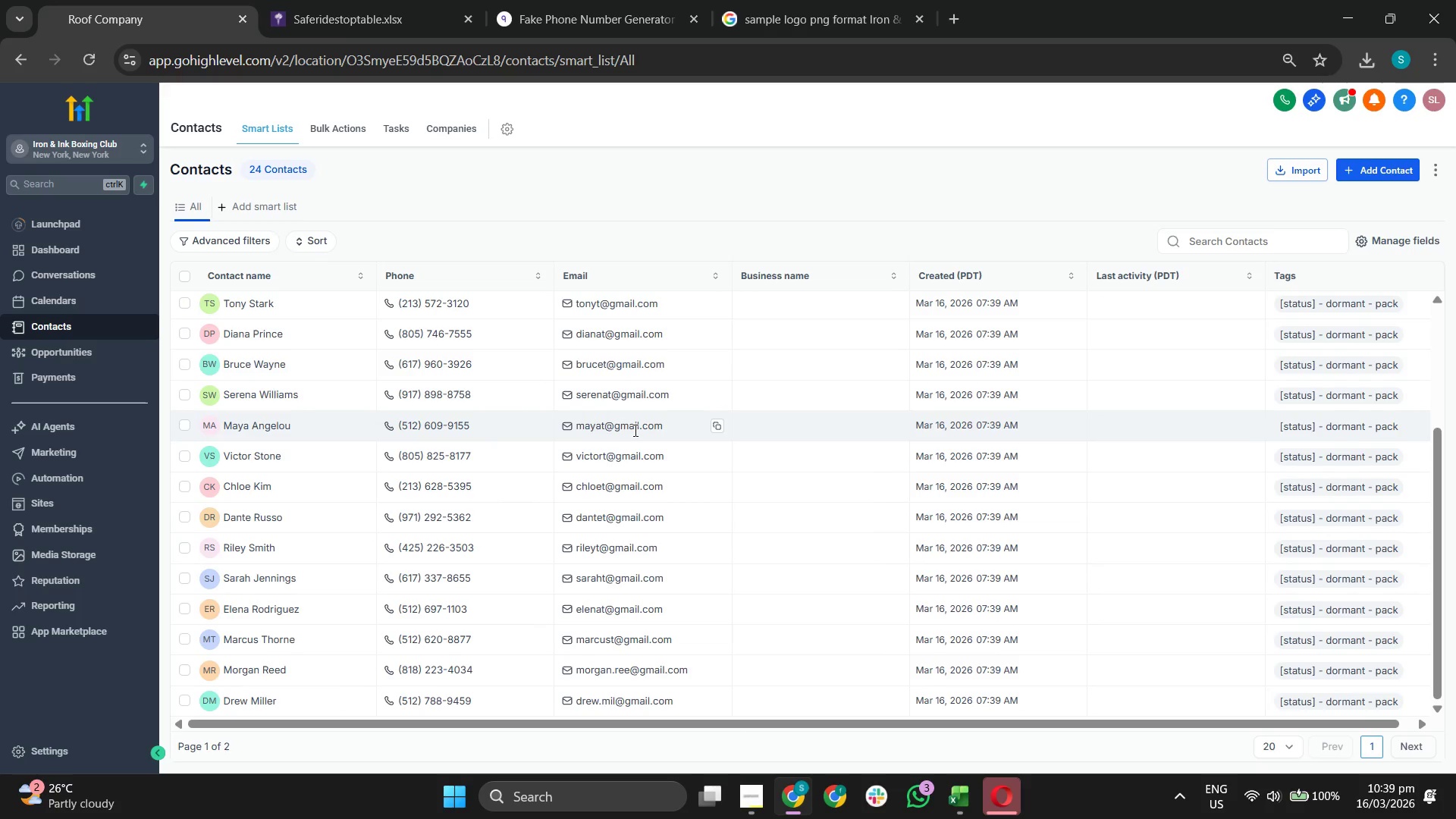 
scroll: coordinate [634, 430], scroll_direction: up, amount: 9.0
 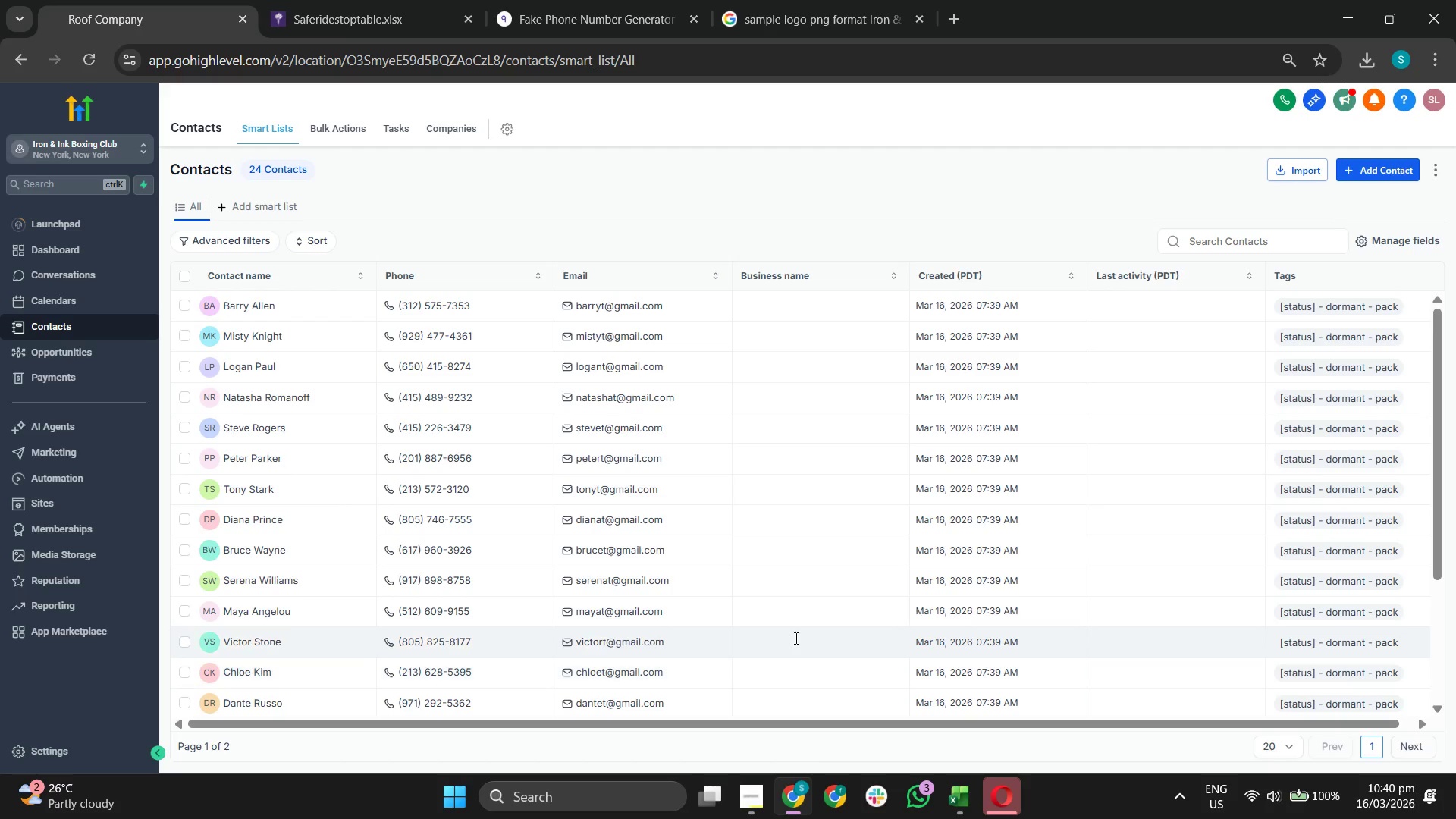 
wait(5.57)
 